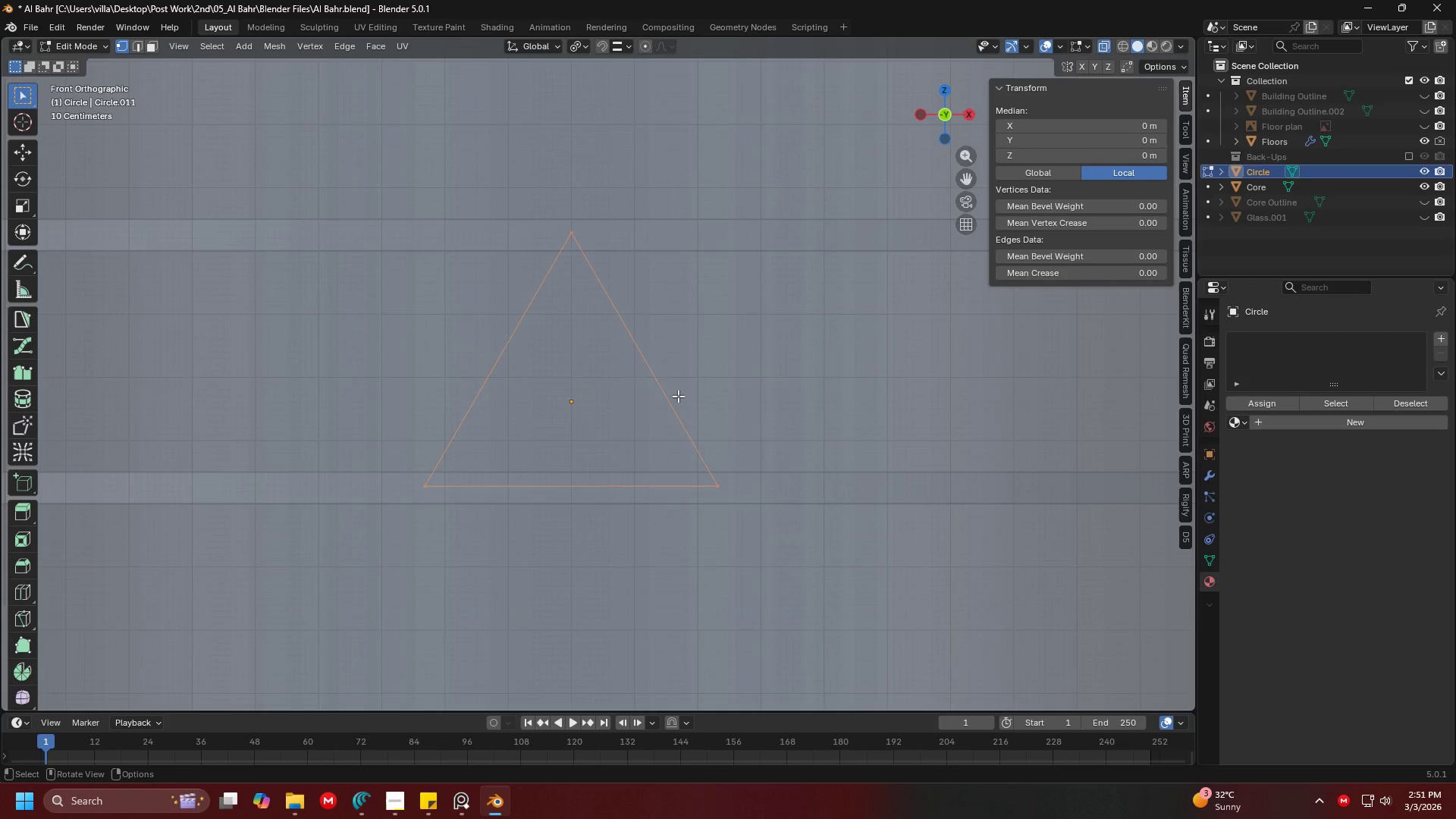 
scroll: coordinate [537, 350], scroll_direction: up, amount: 3.0
 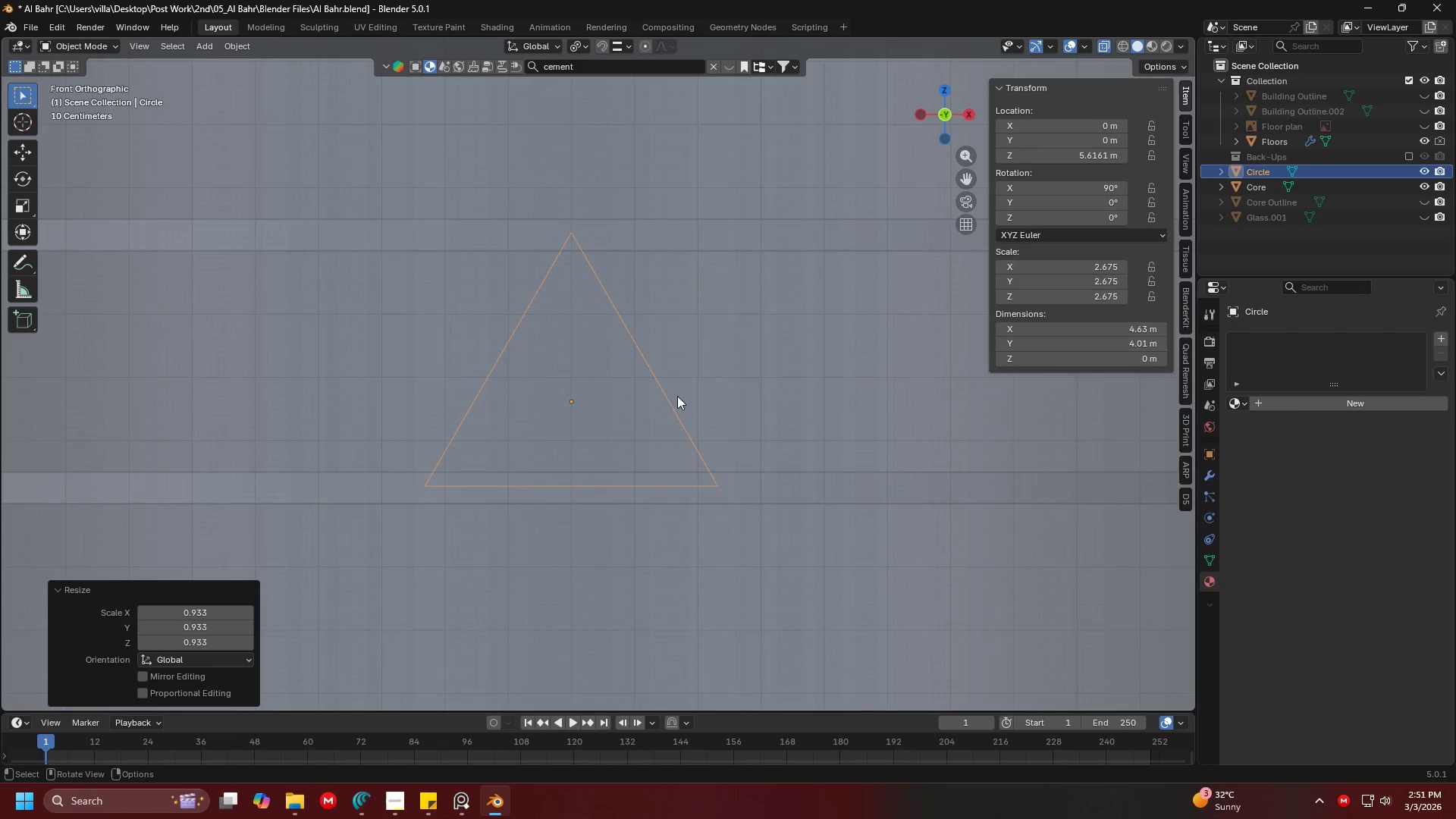 
hold_key(key=ShiftLeft, duration=0.45)
 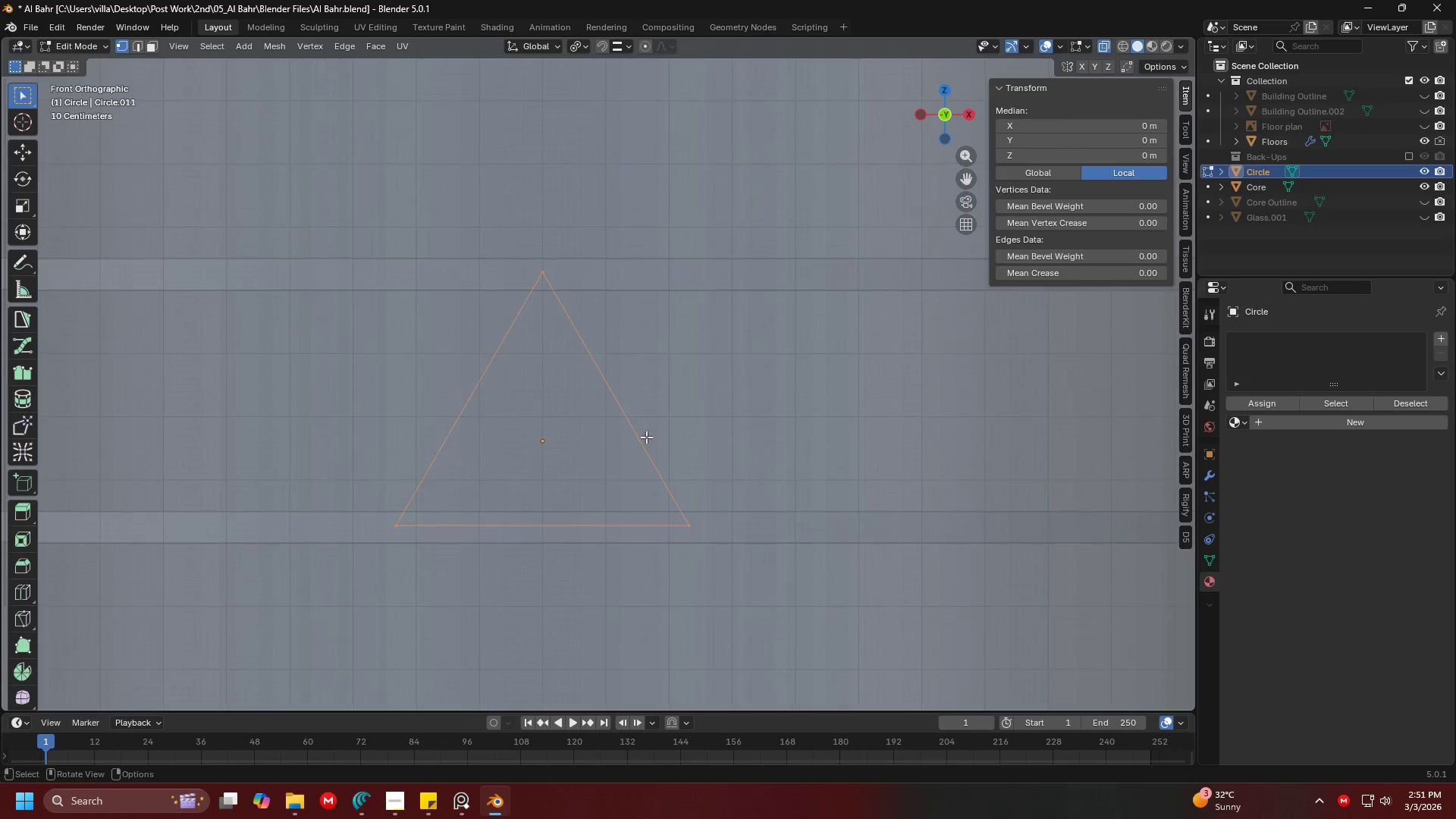 
scroll: coordinate [647, 437], scroll_direction: up, amount: 1.0
 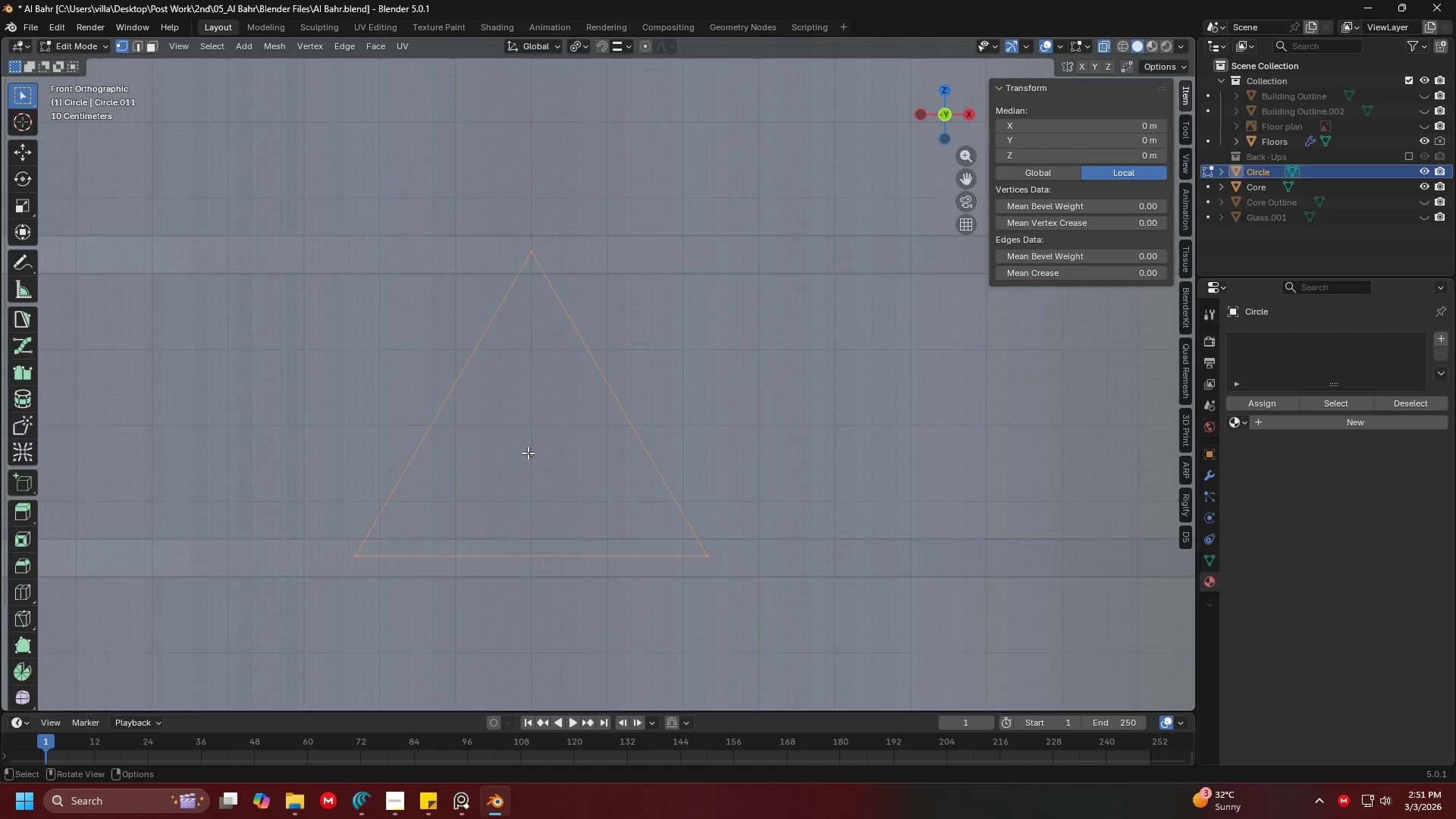 
key(Control+R)
 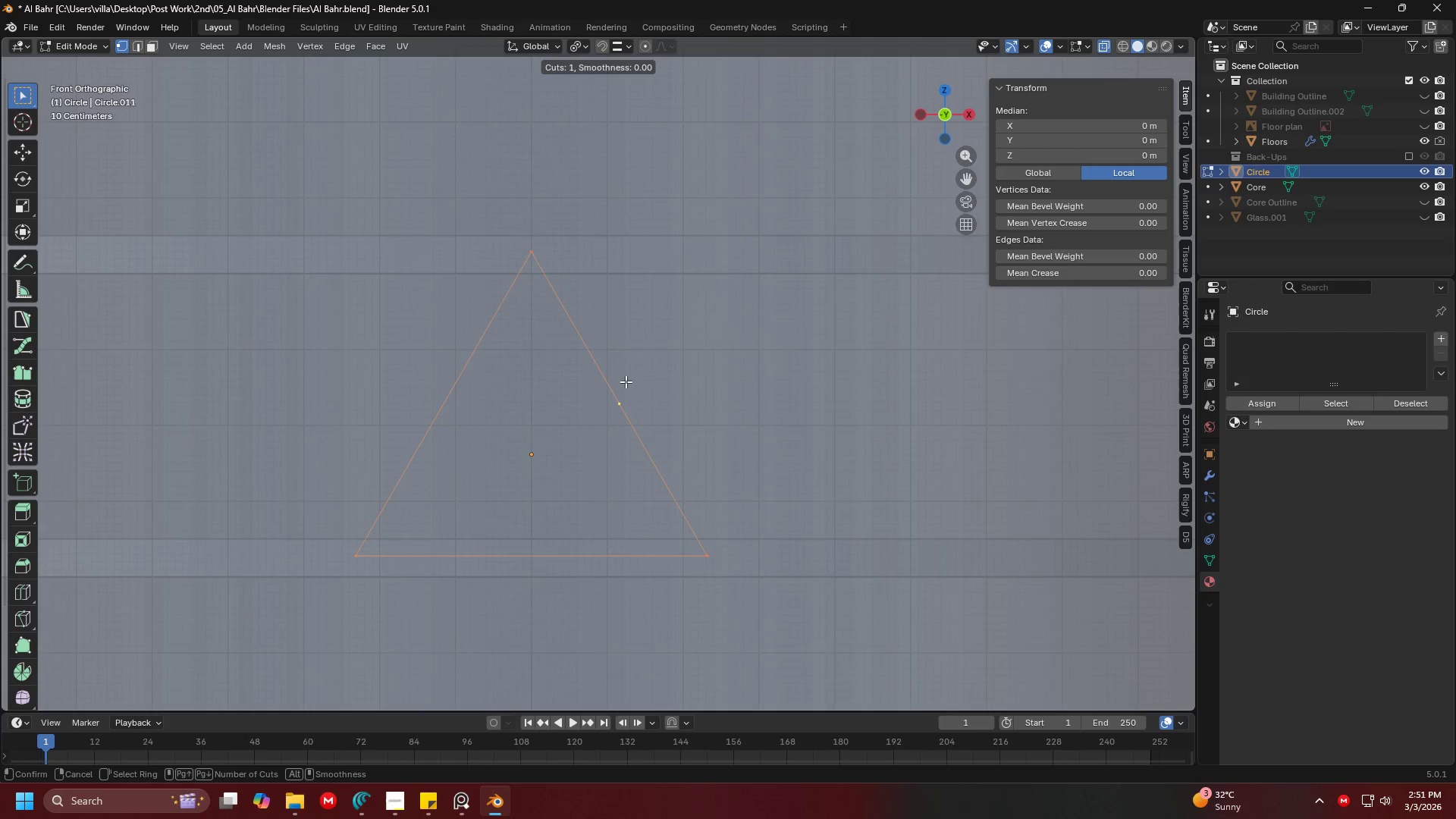 
left_click([625, 382])
 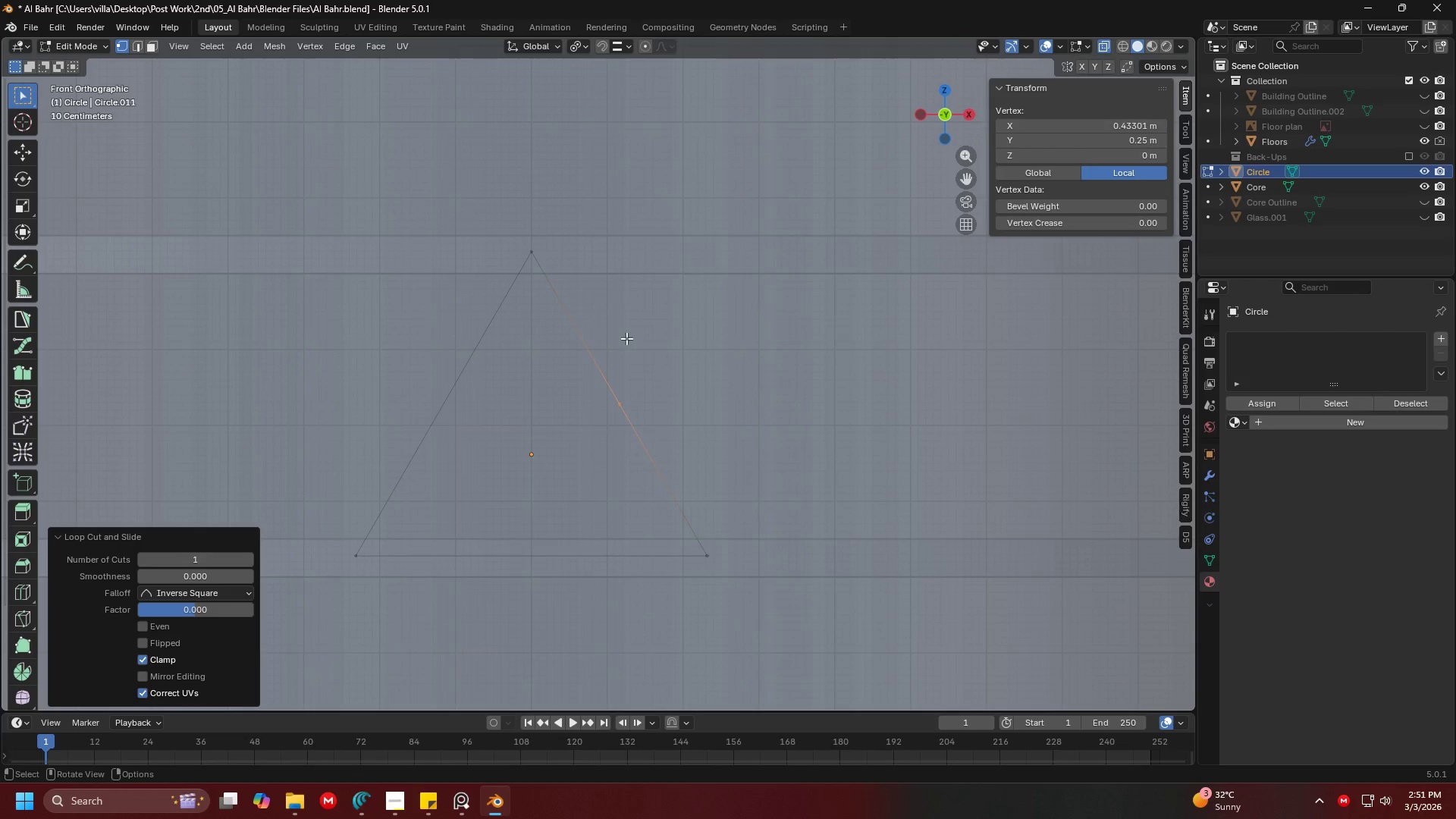 
double_click([460, 428])
 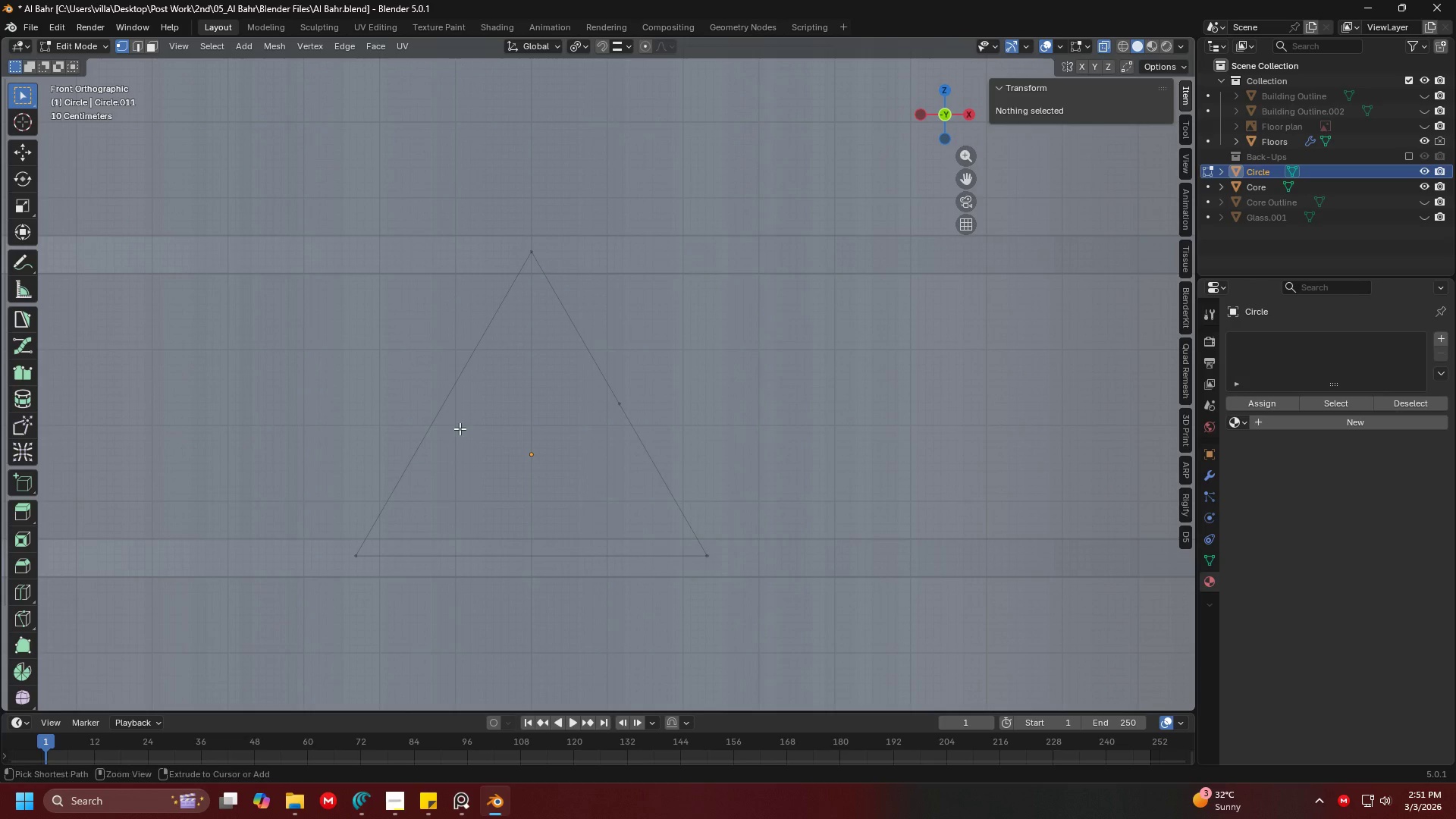 
key(Control+ControlLeft)
 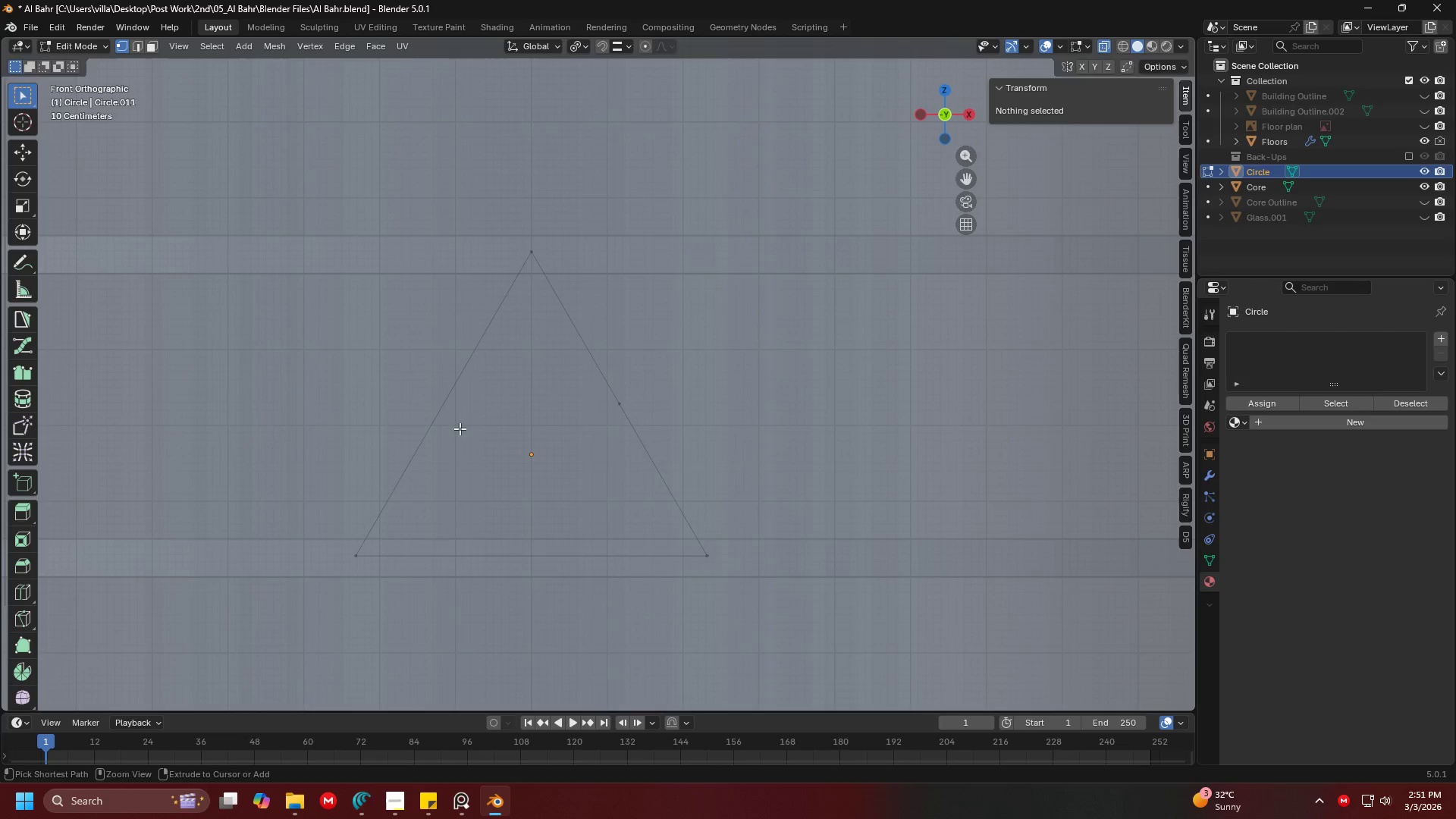 
key(Control+R)
 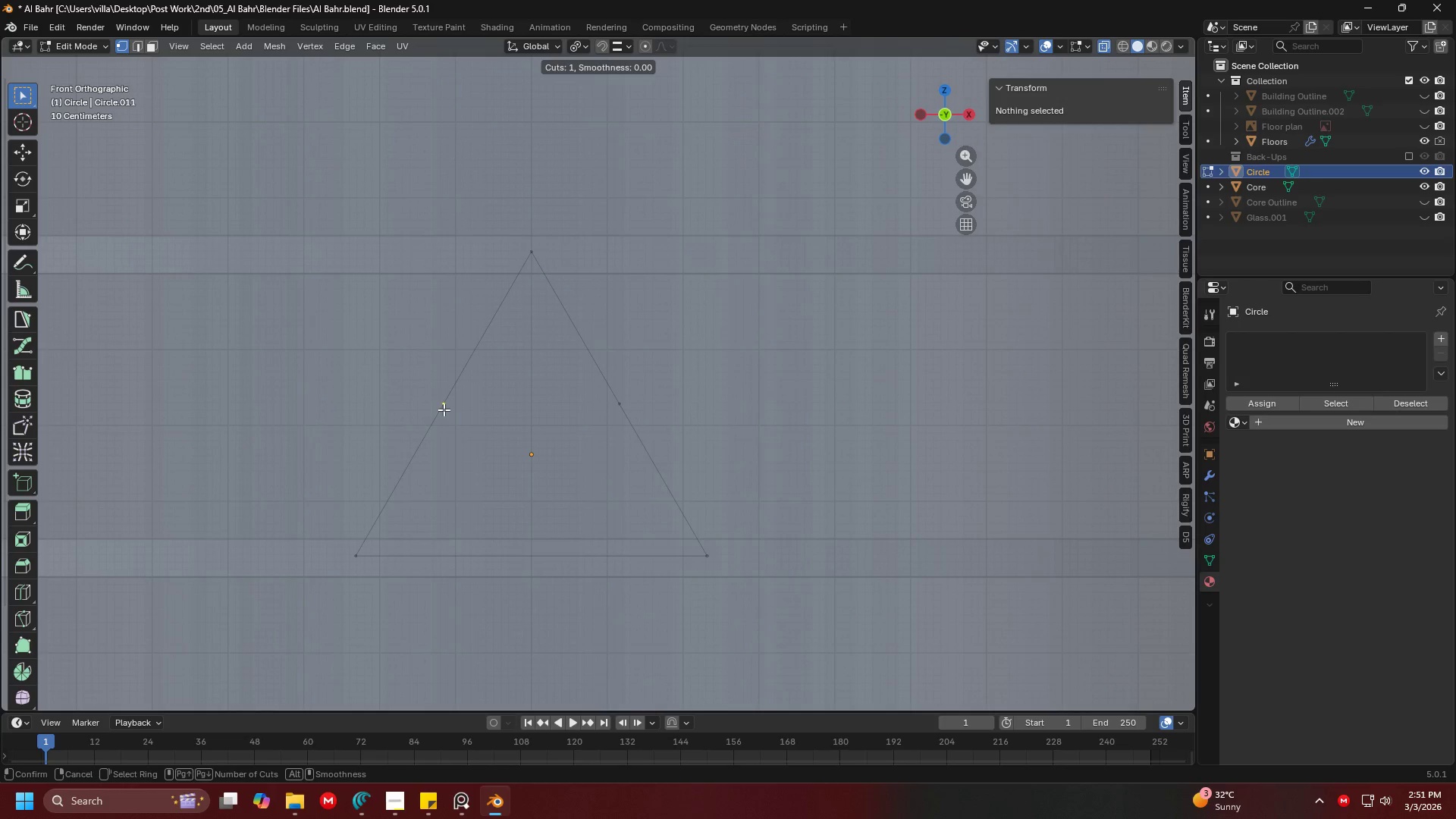 
left_click([444, 410])
 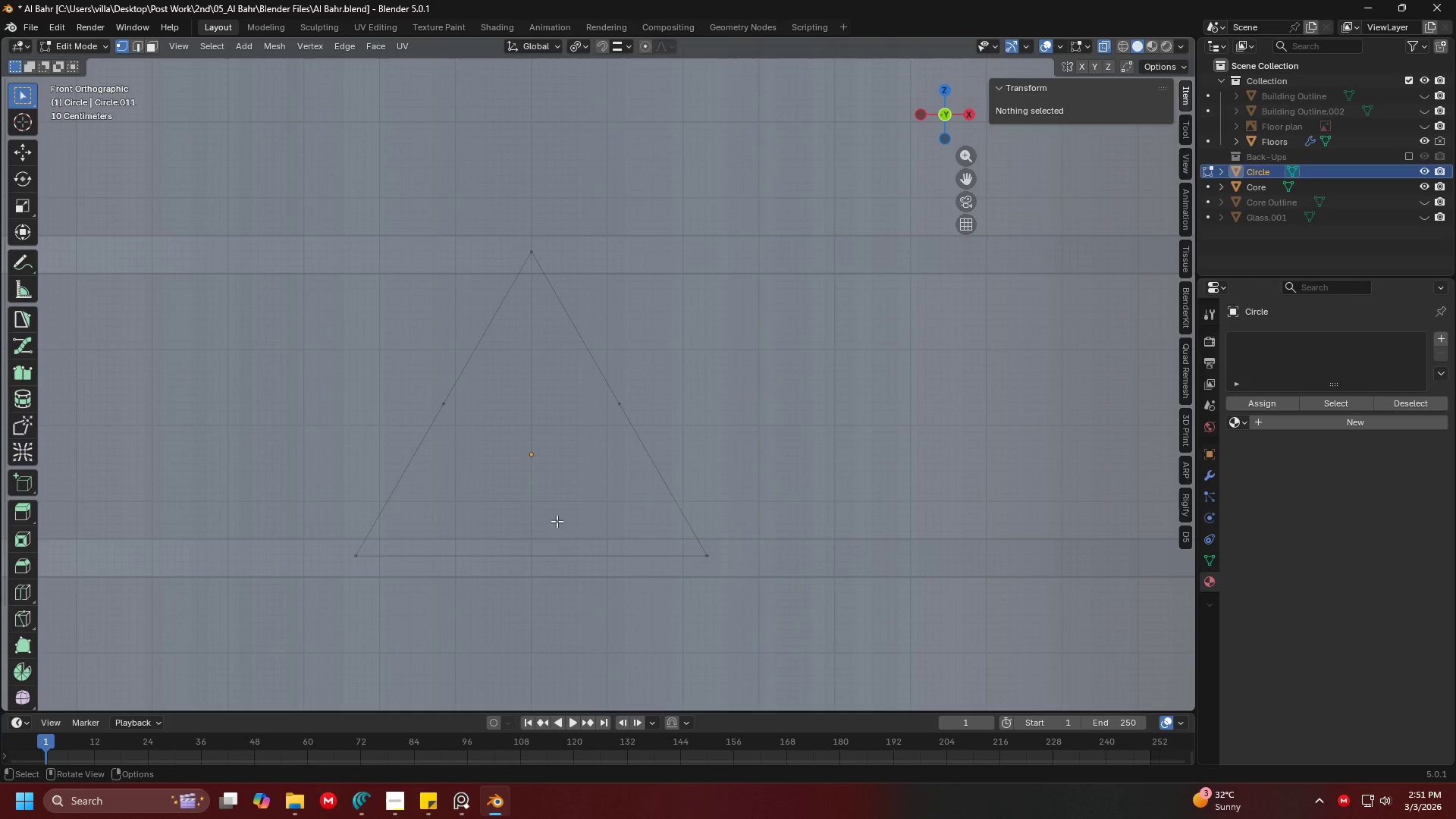 
key(Control+ControlLeft)
 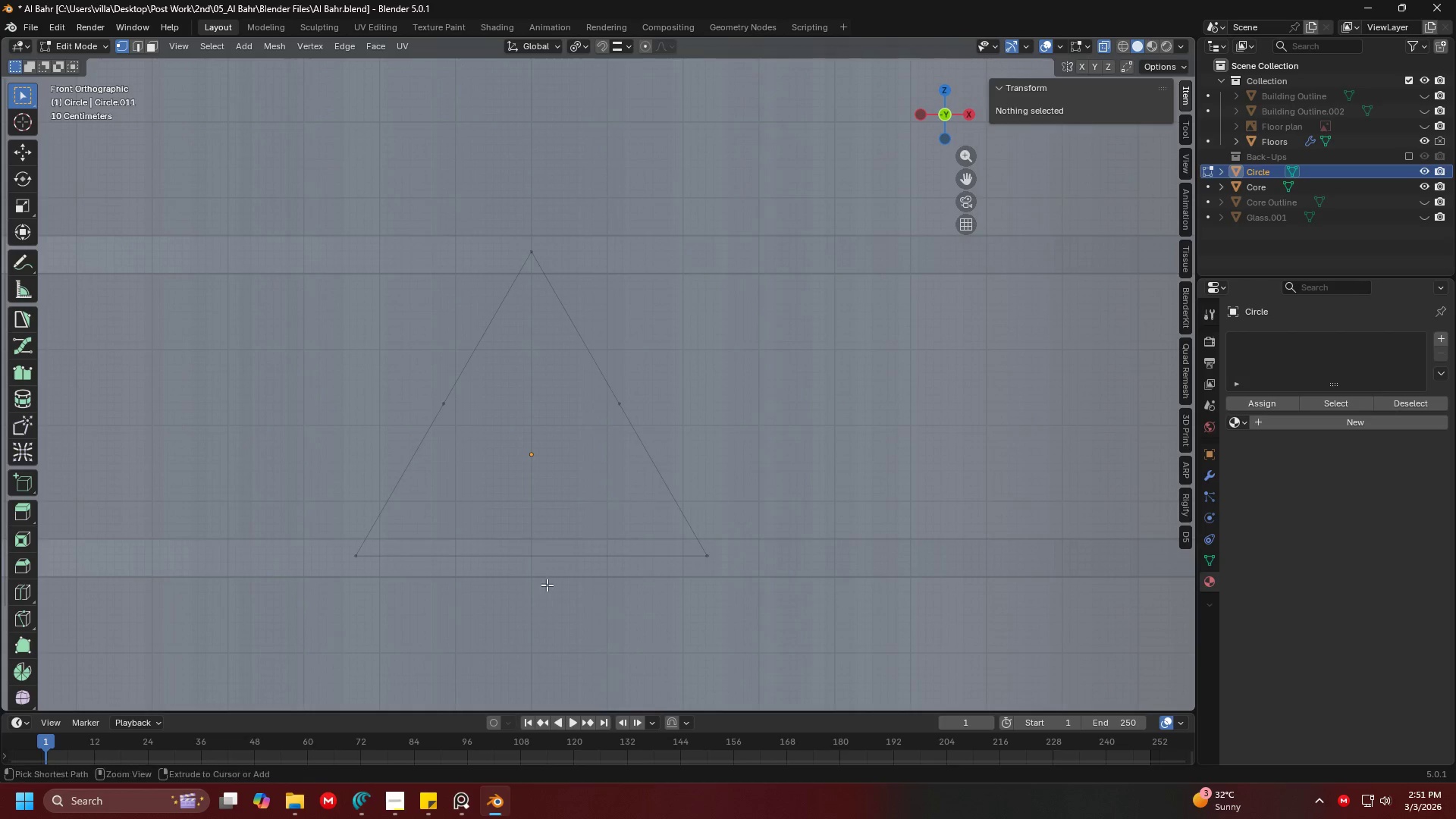 
key(Control+R)
 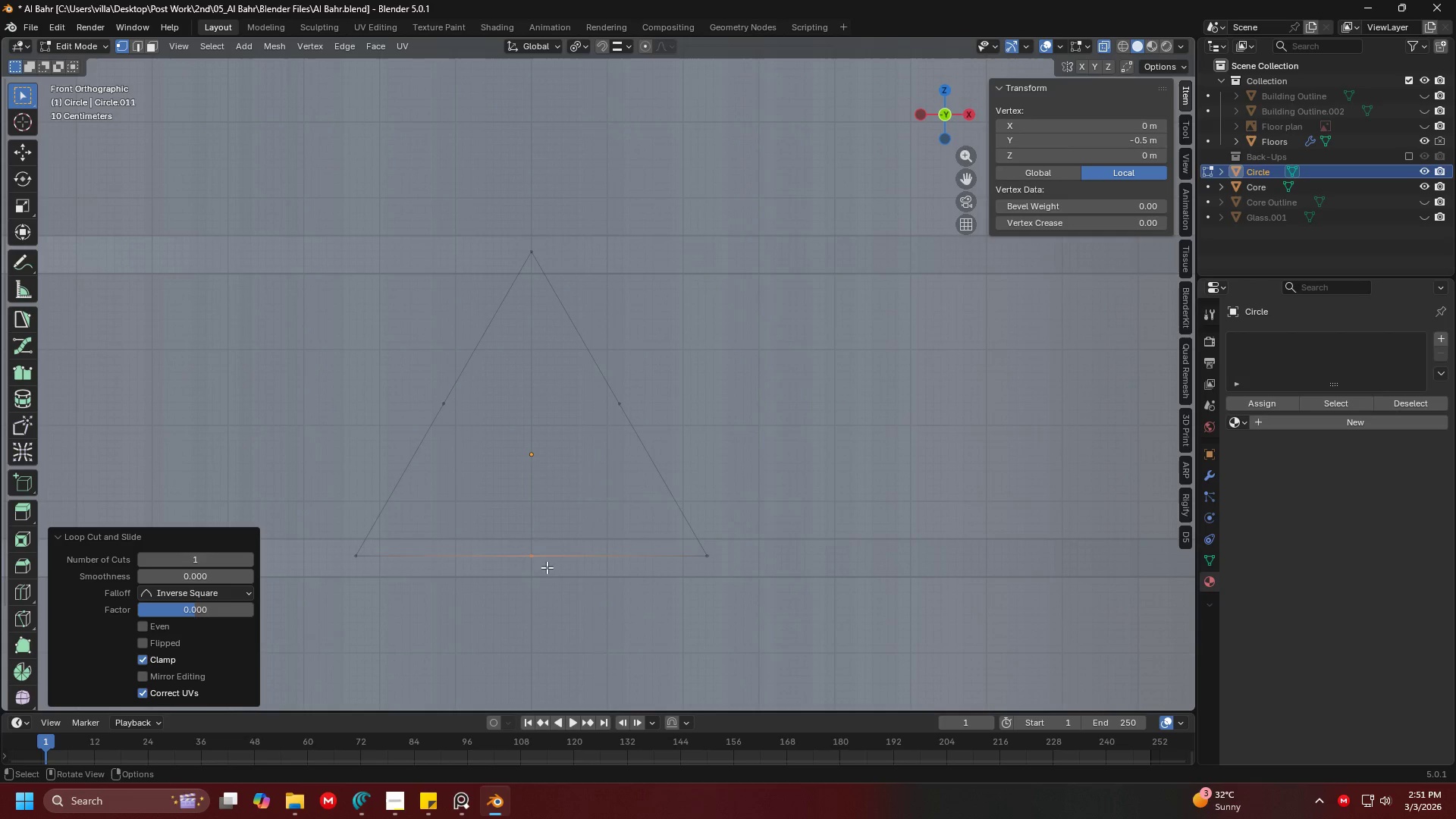 
double_click([585, 510])
 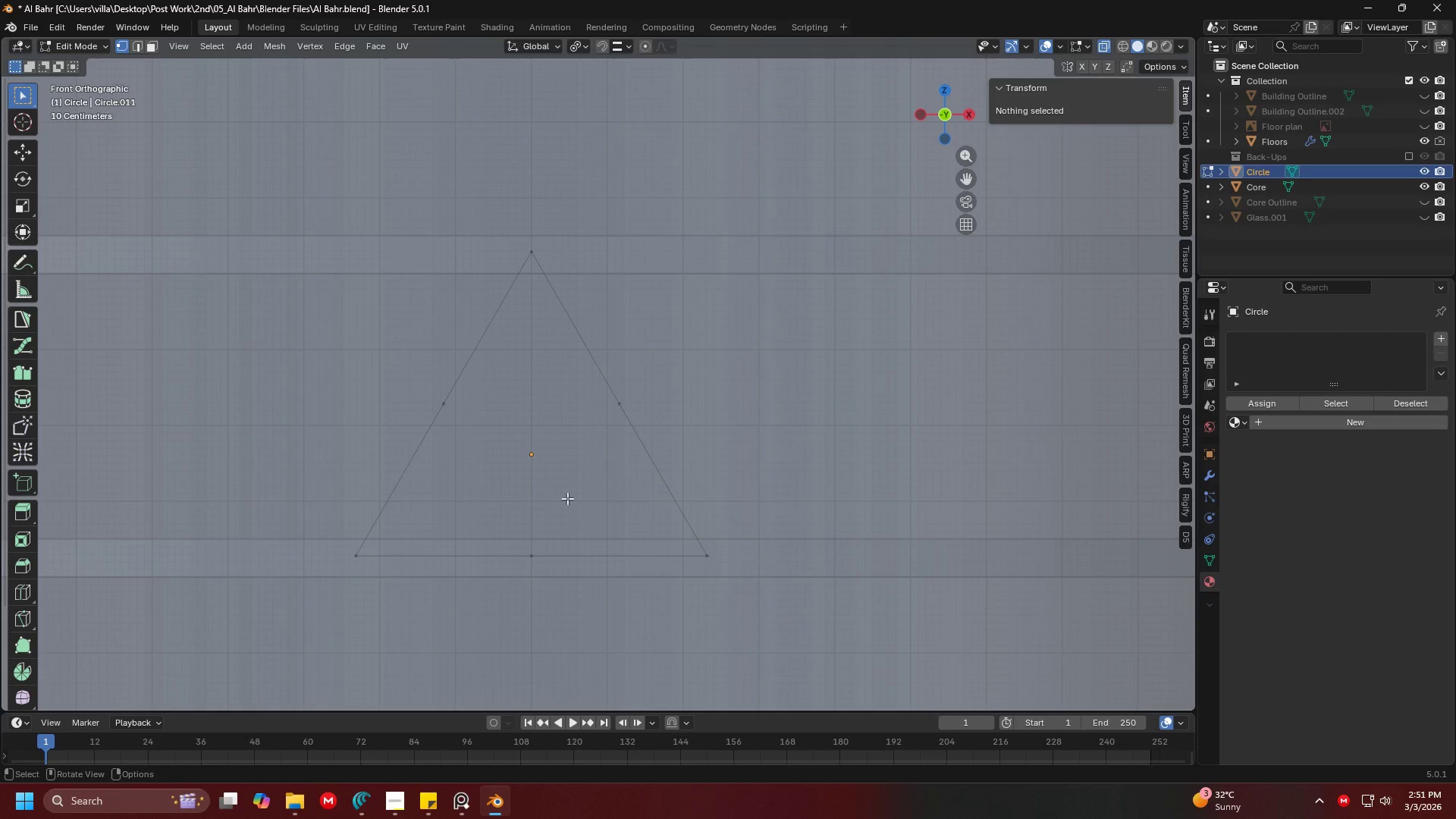 
key(Shift+ShiftLeft)
 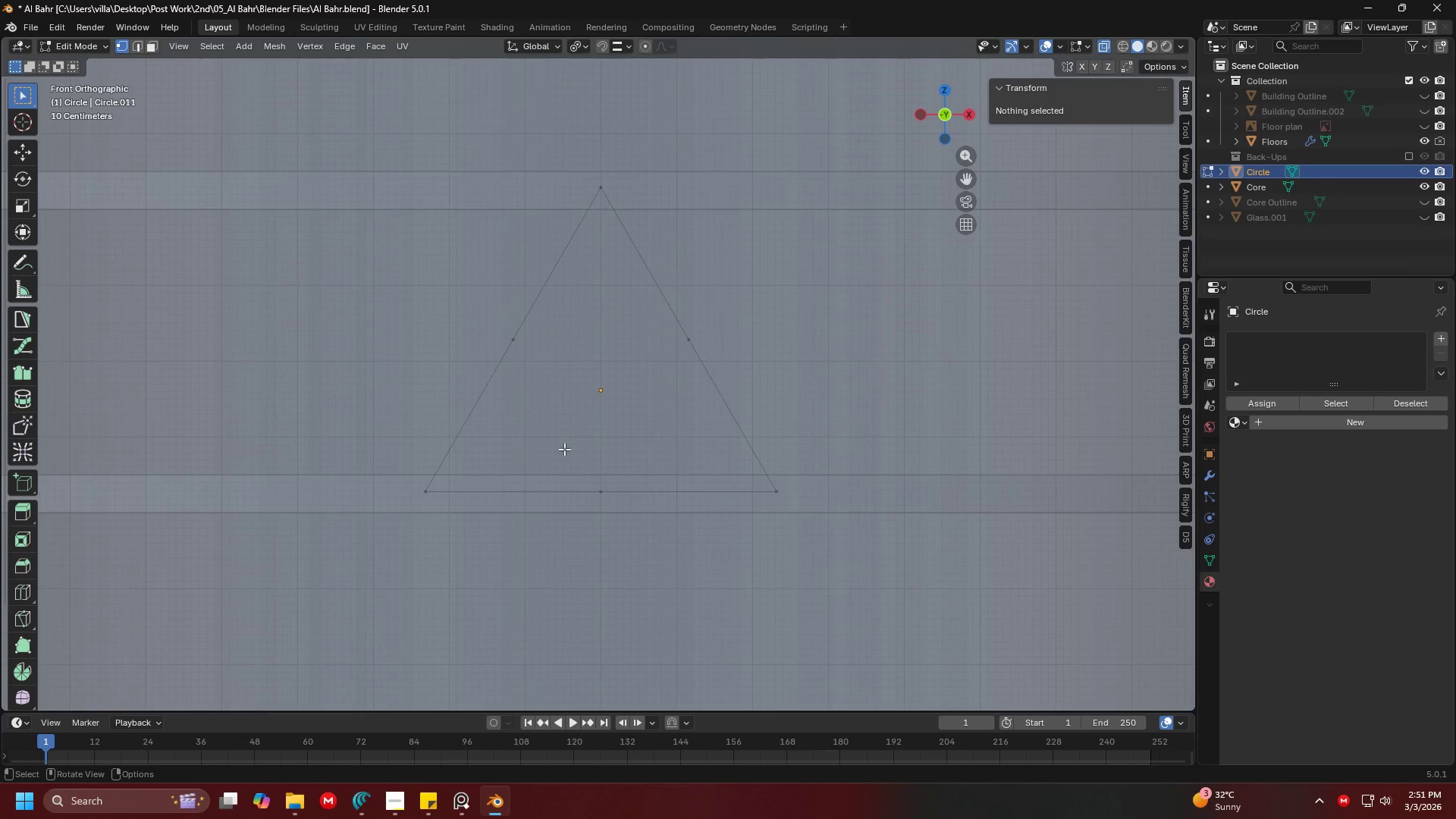 
scroll: coordinate [564, 449], scroll_direction: none, amount: 0.0
 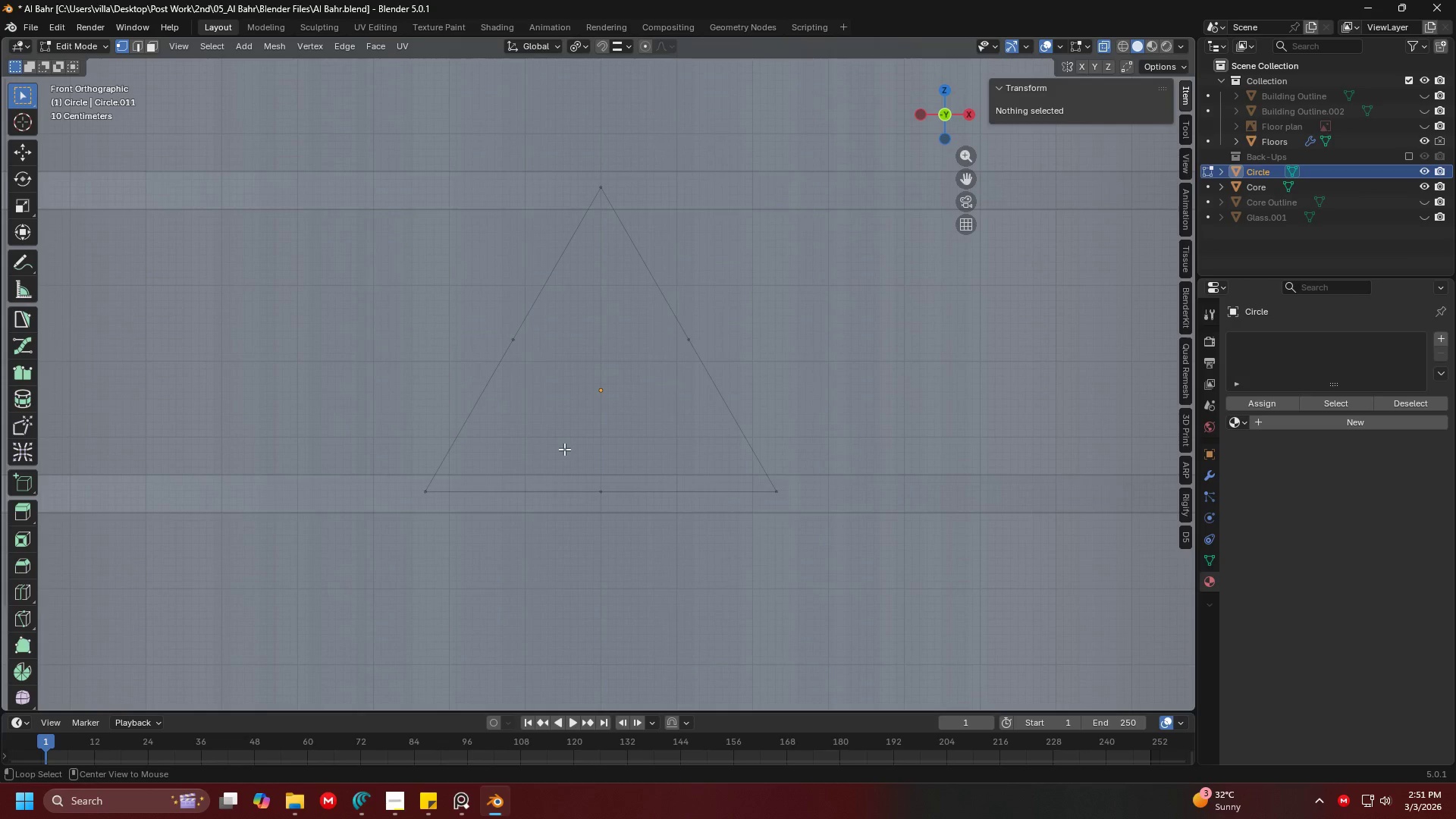 
key(Alt+AltLeft)
 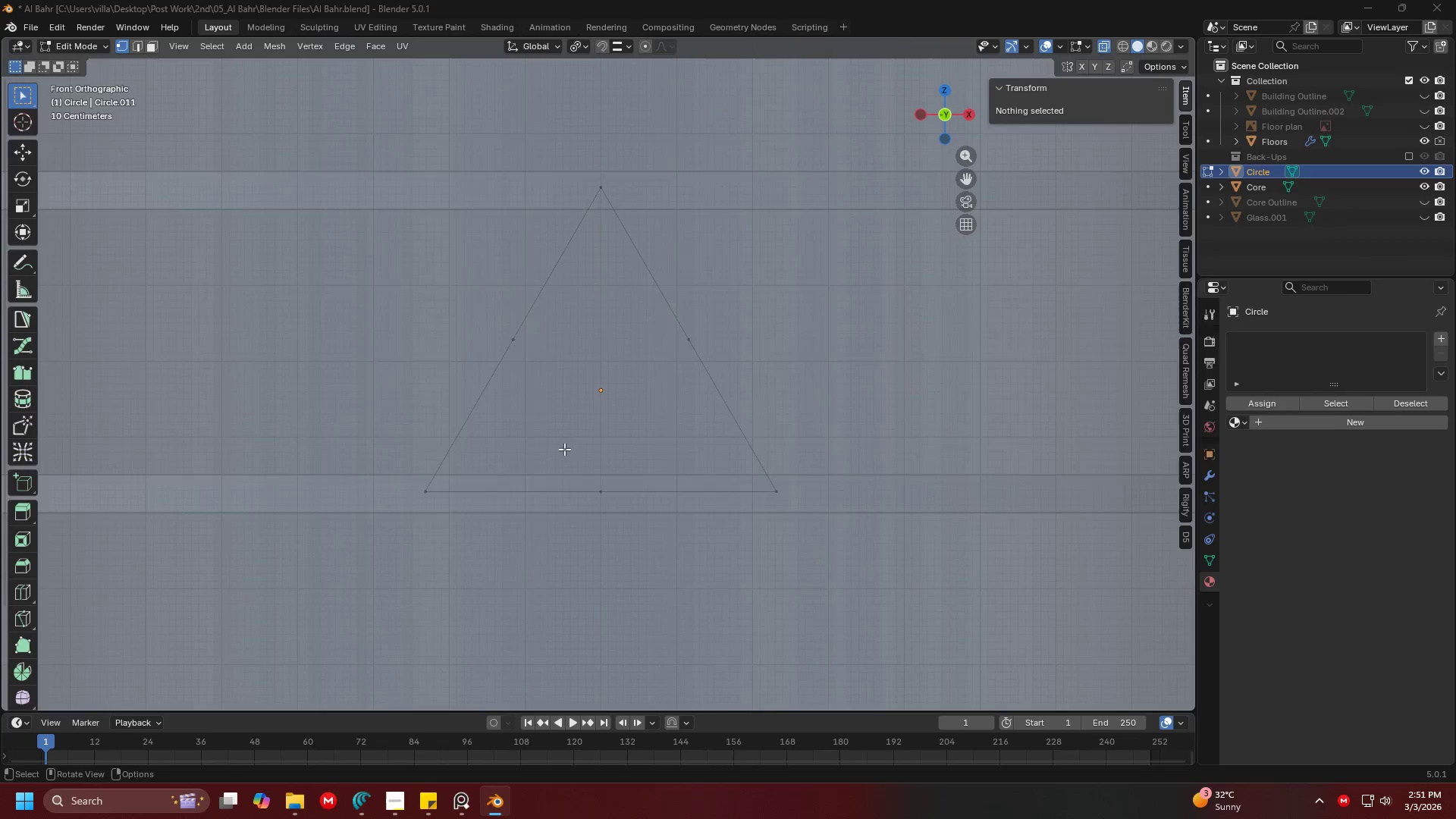 
key(Alt+Tab)
 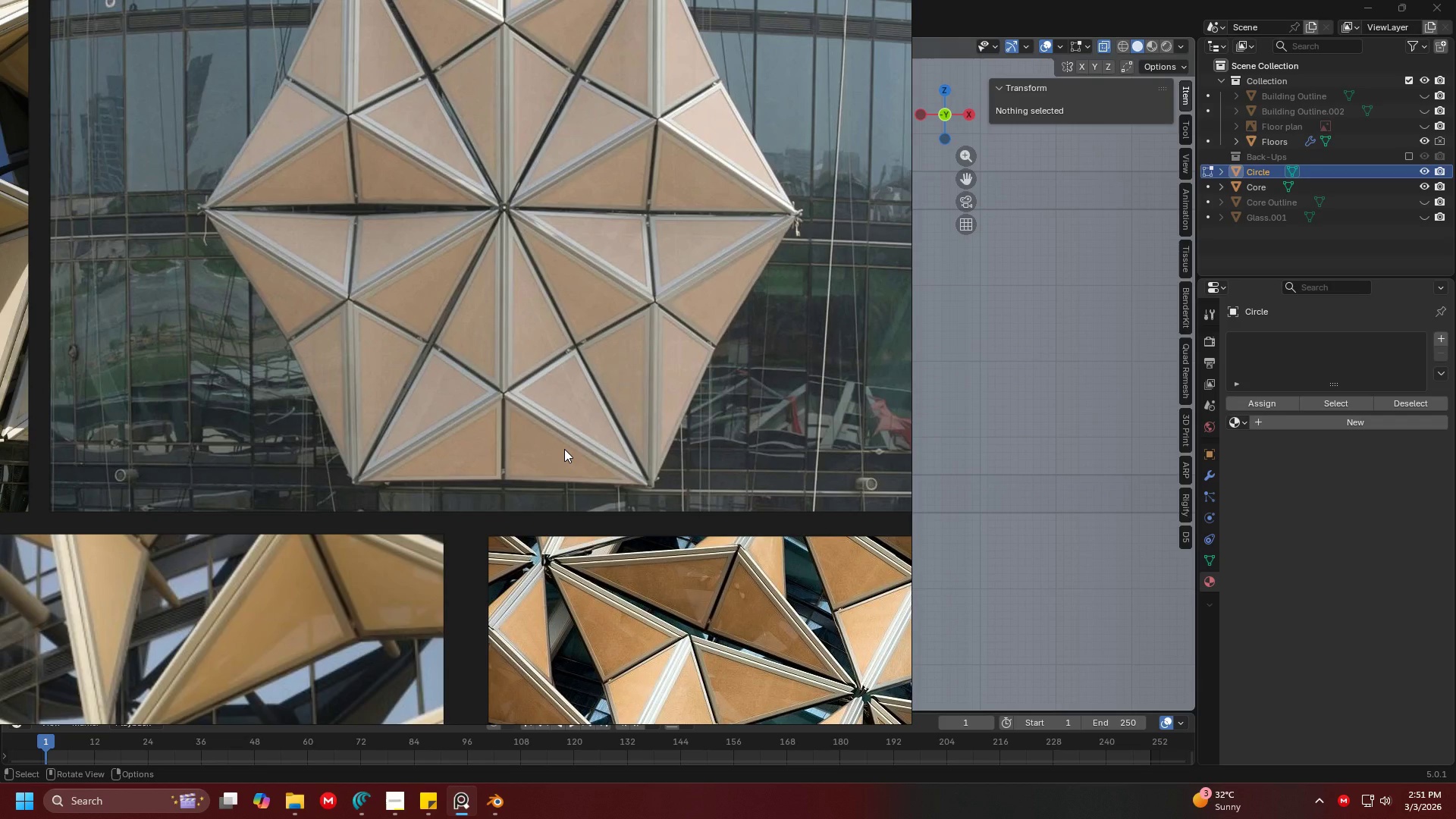 
key(Alt+AltLeft)
 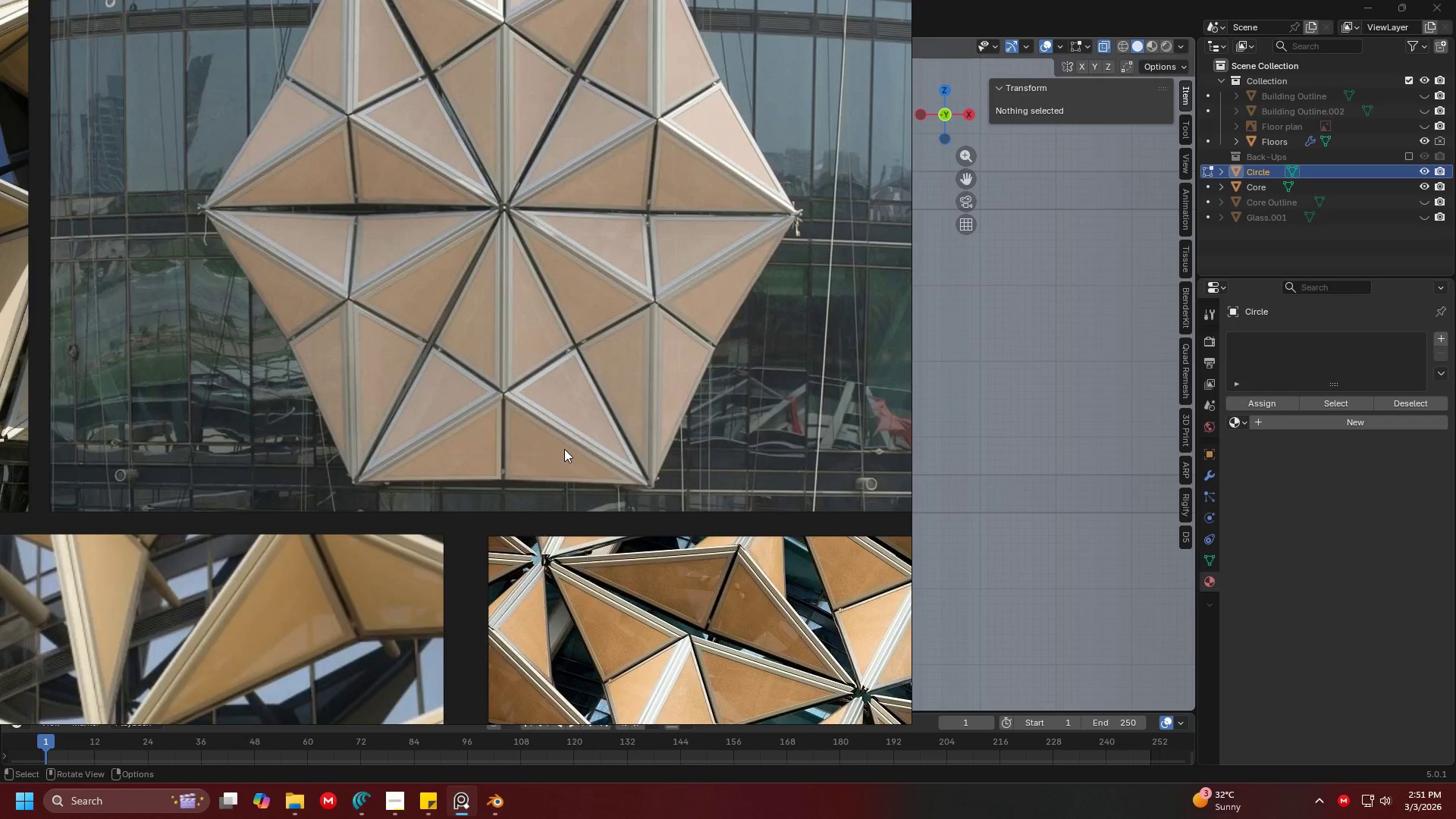 
key(Alt+Tab)
 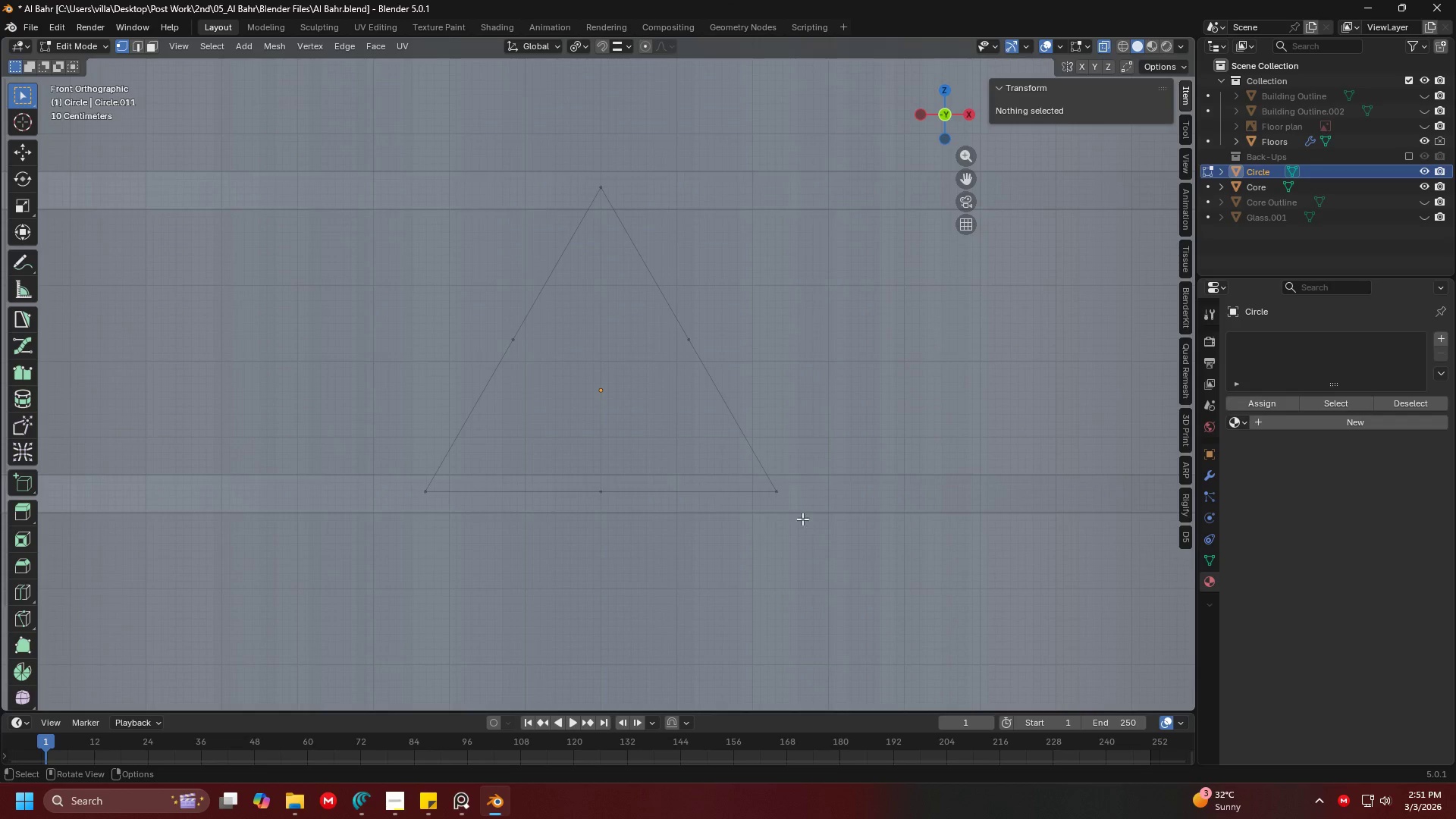 
left_click([800, 506])
 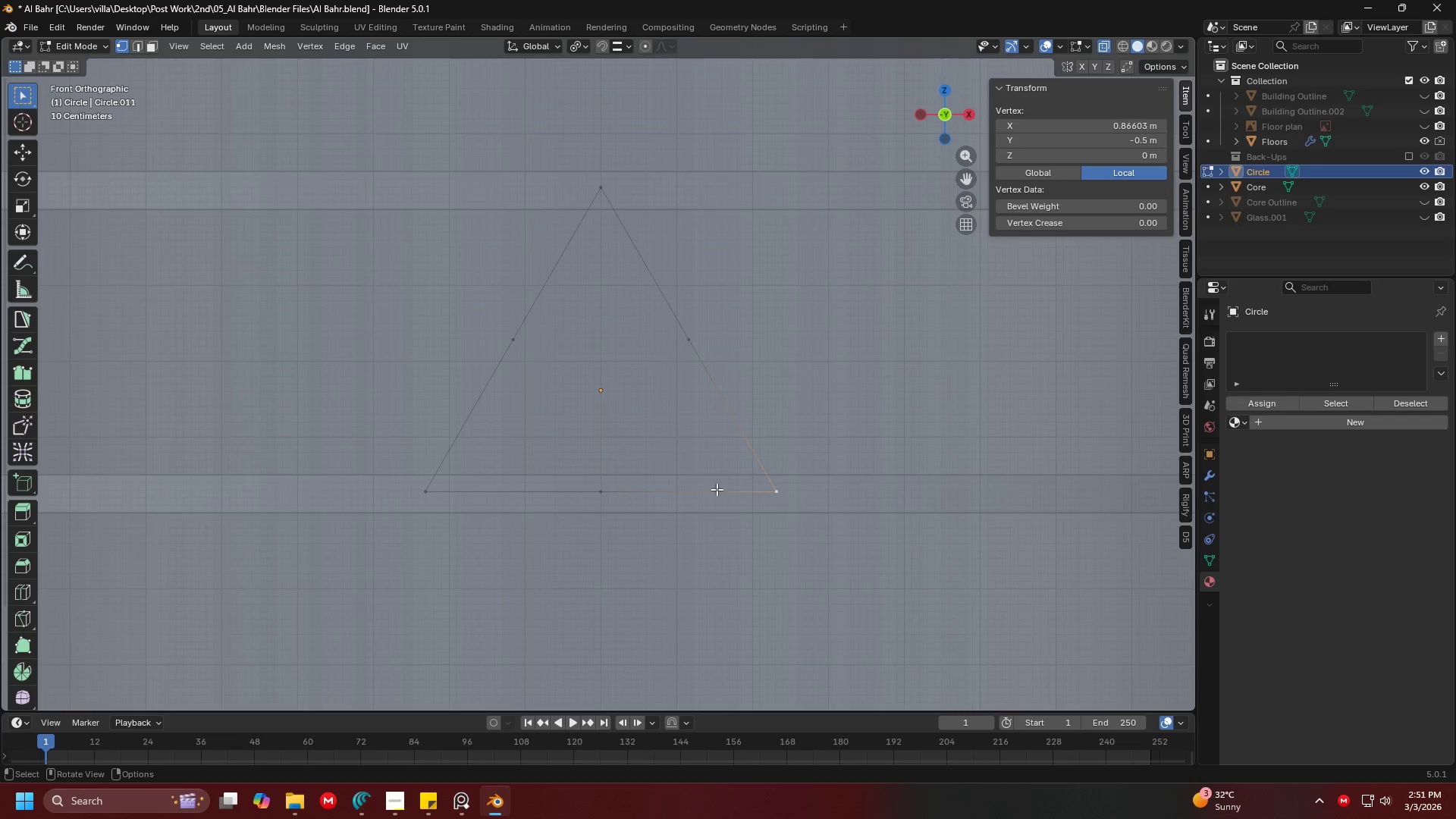 
hold_key(key=ShiftLeft, duration=1.5)
left_click([435, 504])
 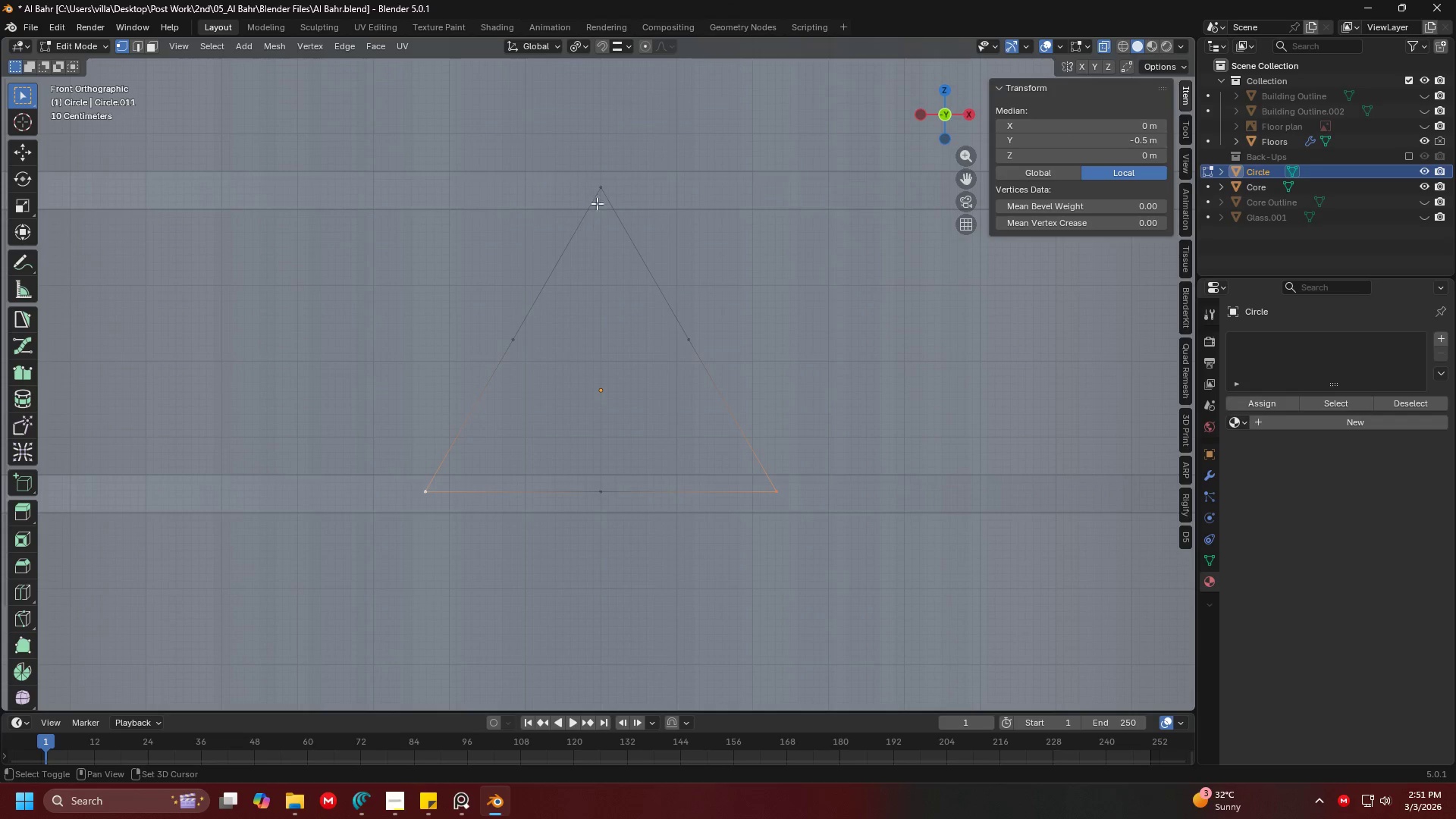 
left_click([600, 199])
 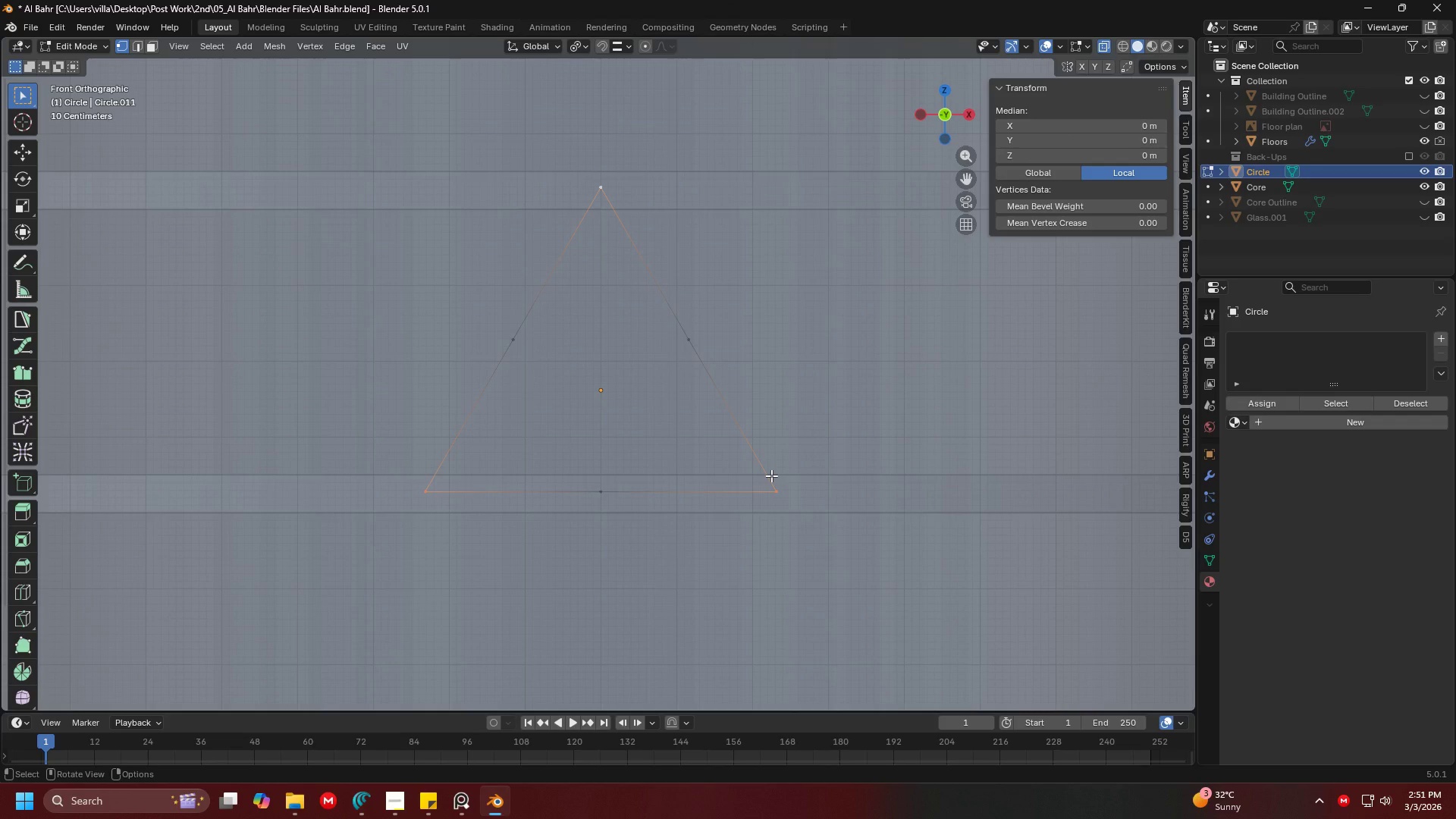 
scroll: coordinate [595, 415], scroll_direction: up, amount: 3.0
 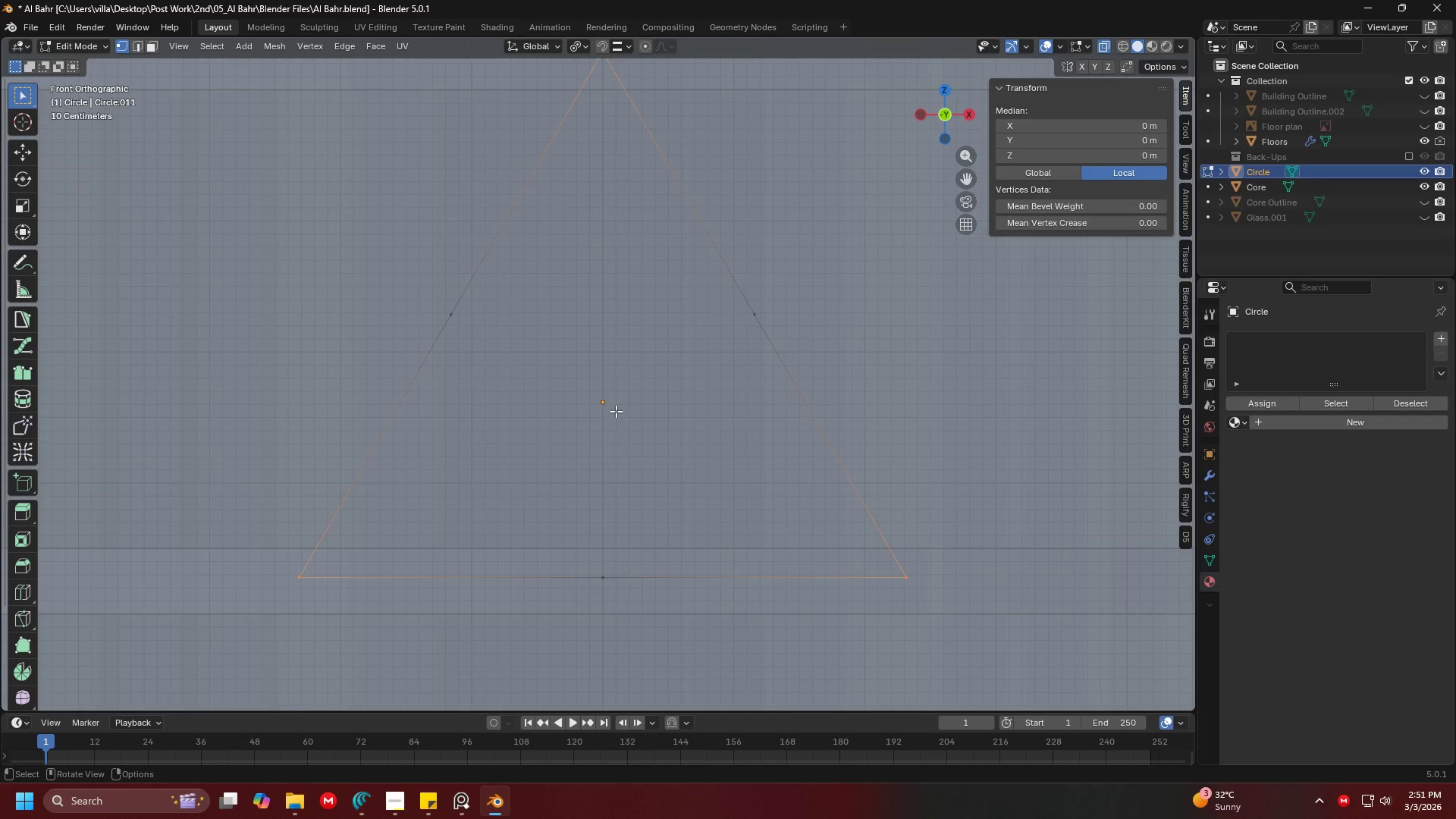 
key(Shift+S)
 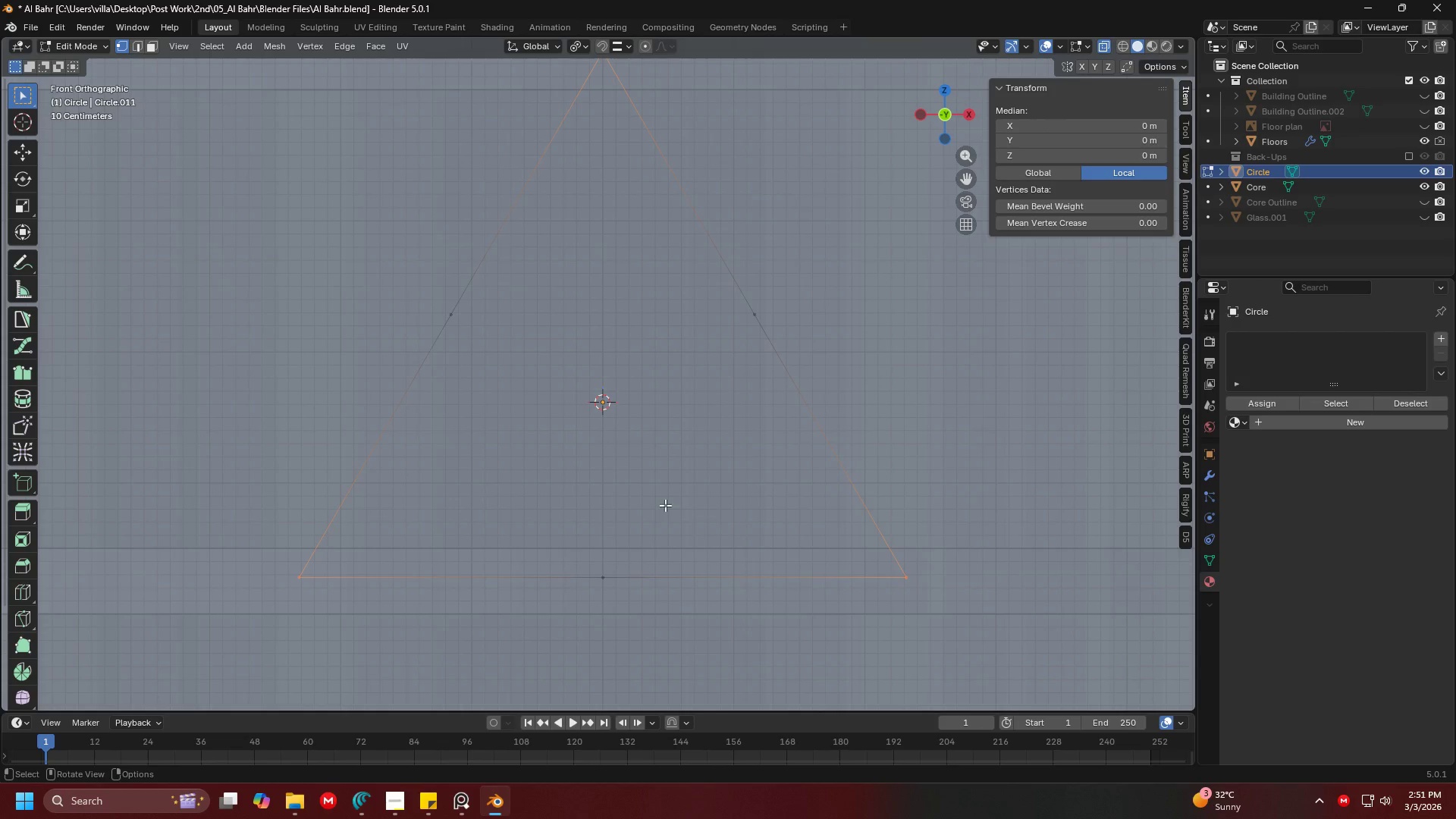 
key(Shift+ShiftLeft)
 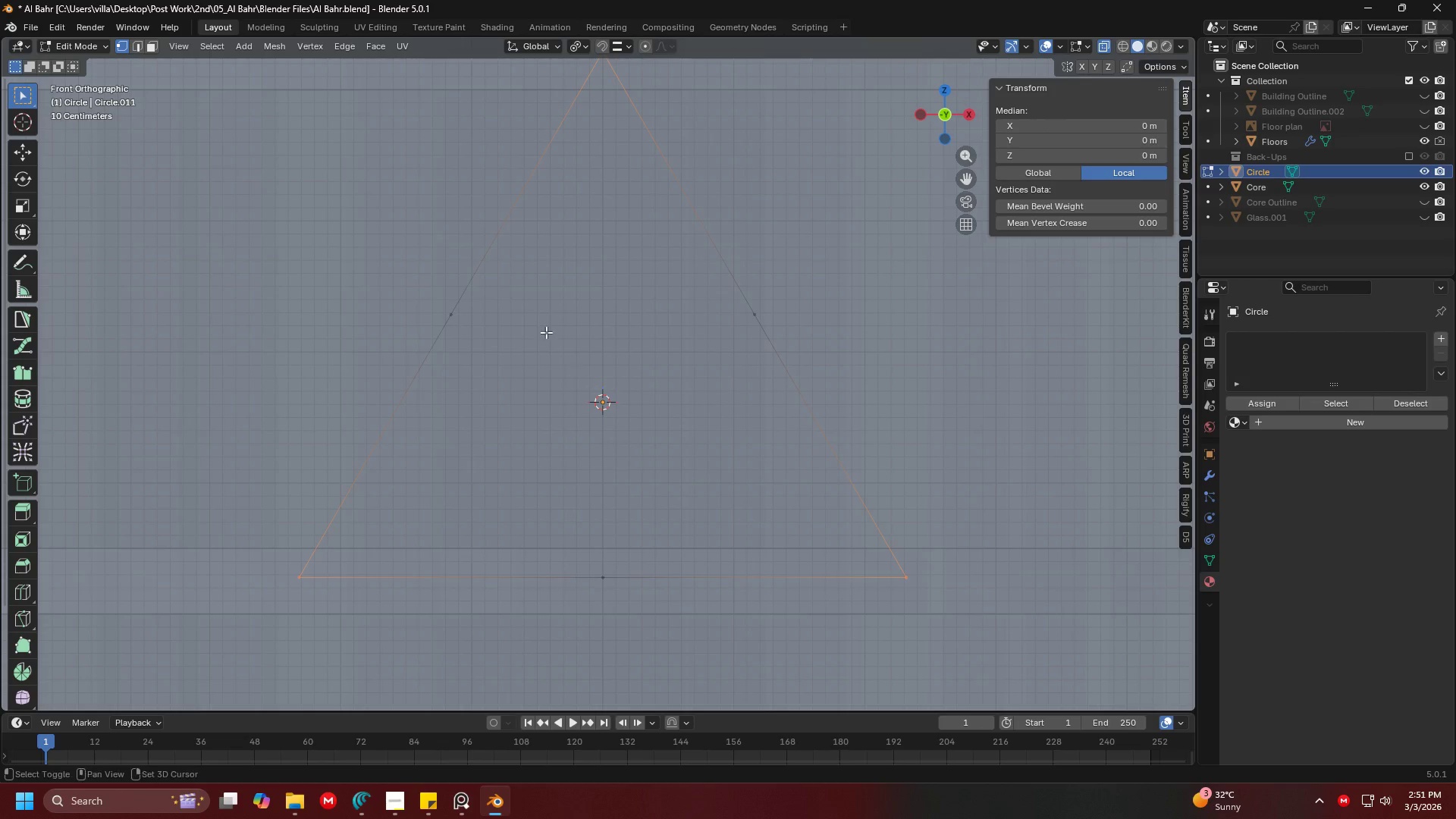 
key(Shift+A)
 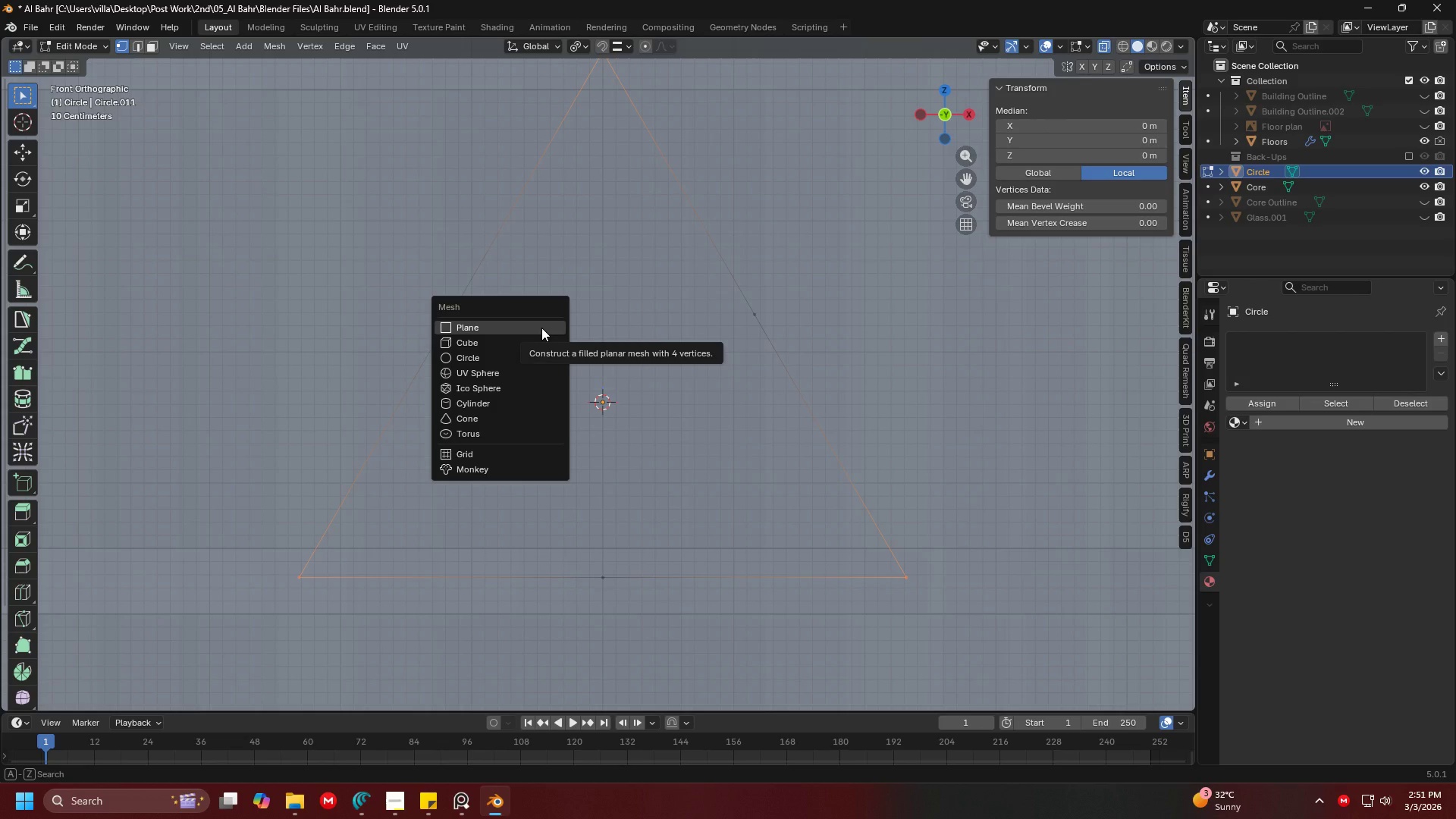 
left_click([541, 328])
 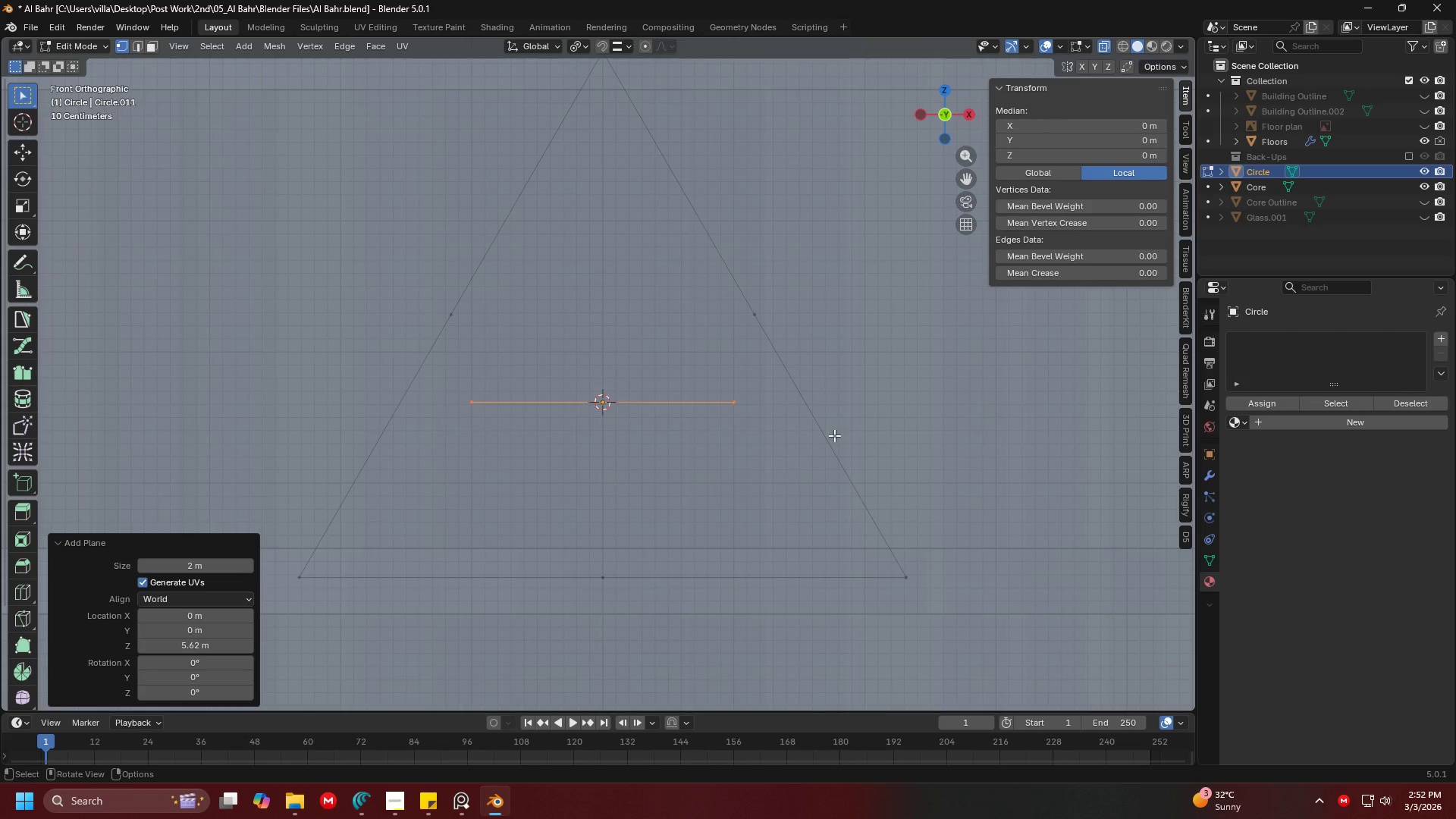 
key(M)
 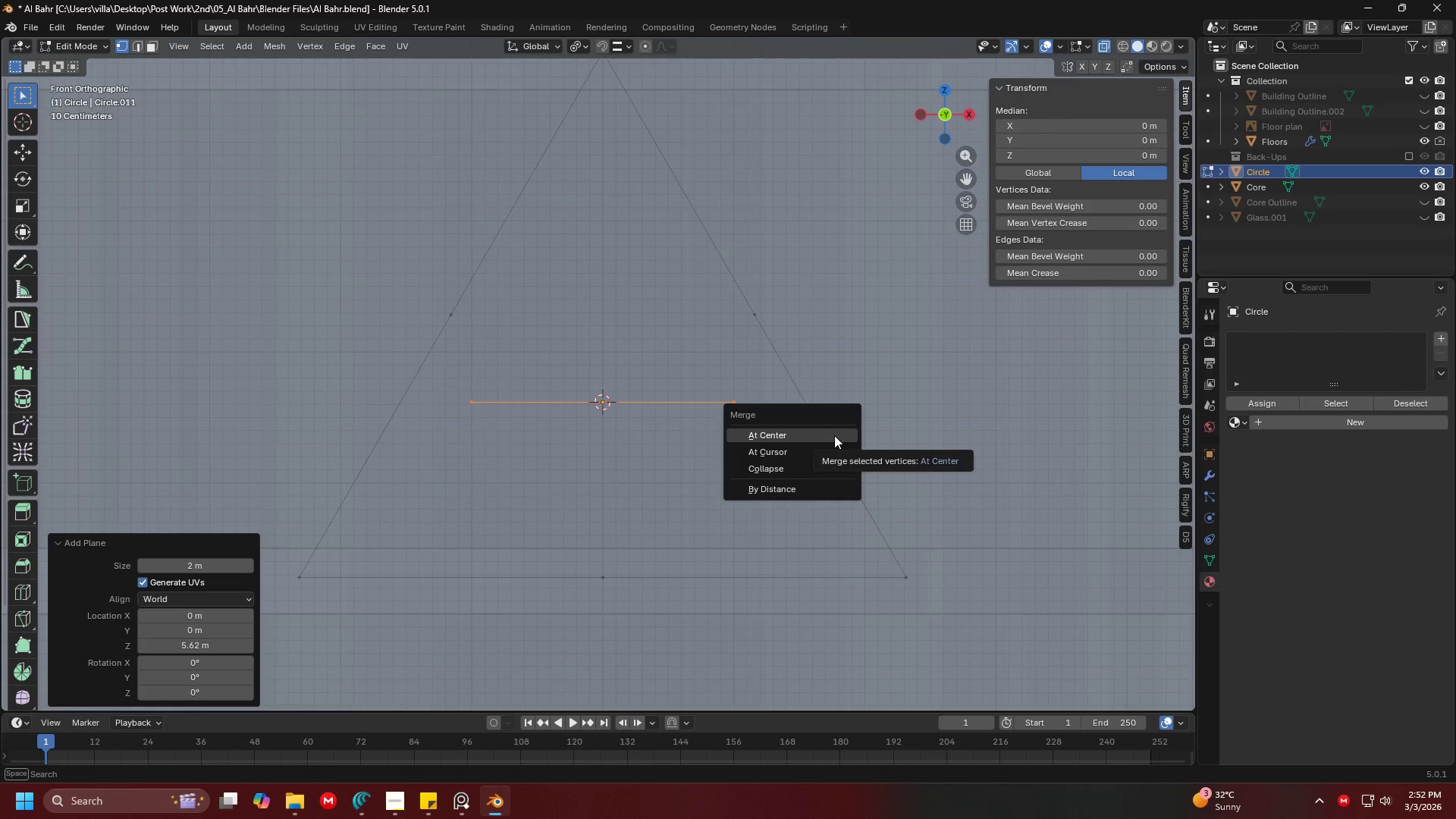 
left_click([834, 435])
 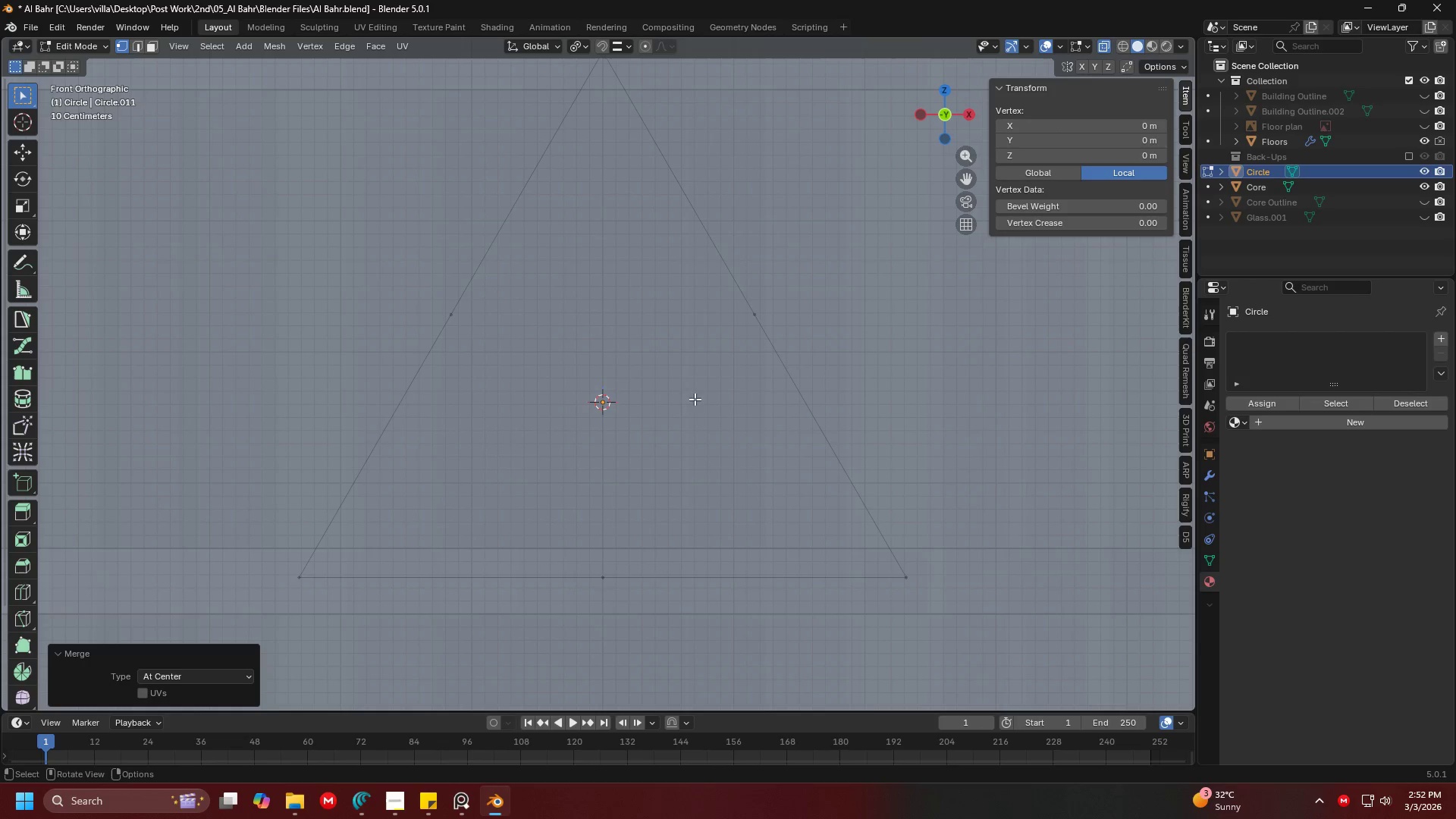 
key(Shift+ShiftLeft)
 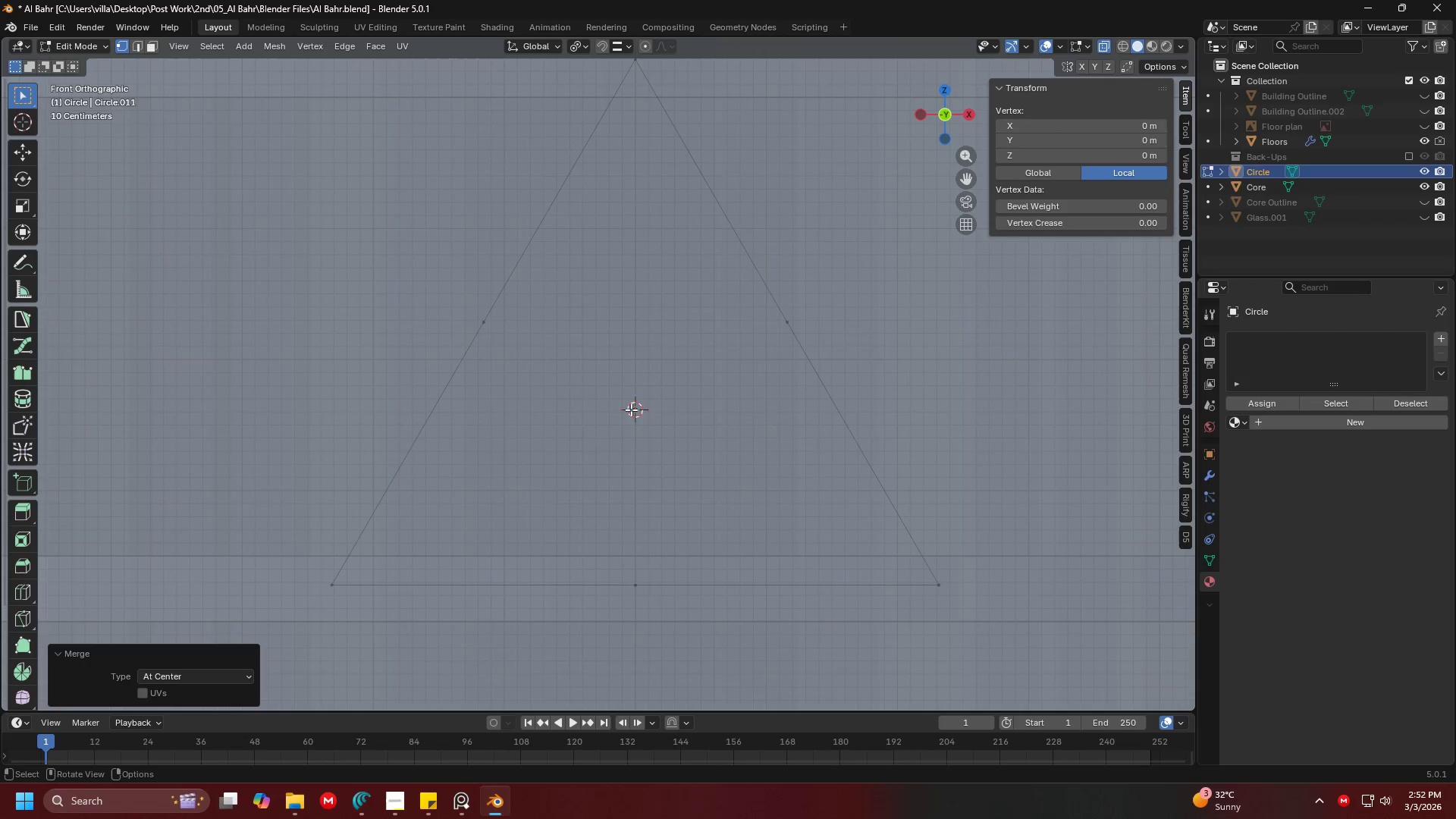 
left_click([637, 411])
 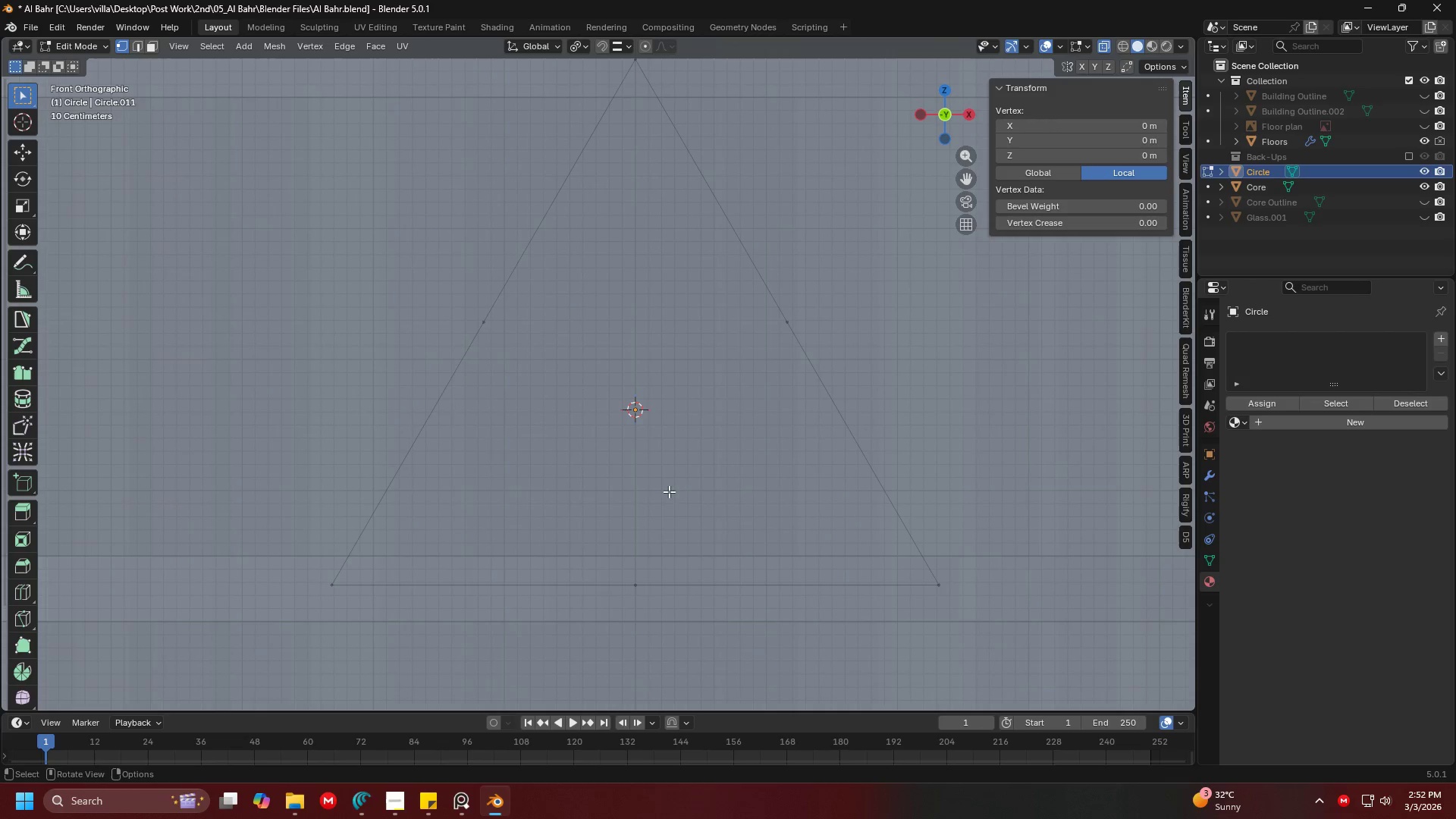 
hold_key(key=ShiftLeft, duration=1.5)
left_click([642, 570])
 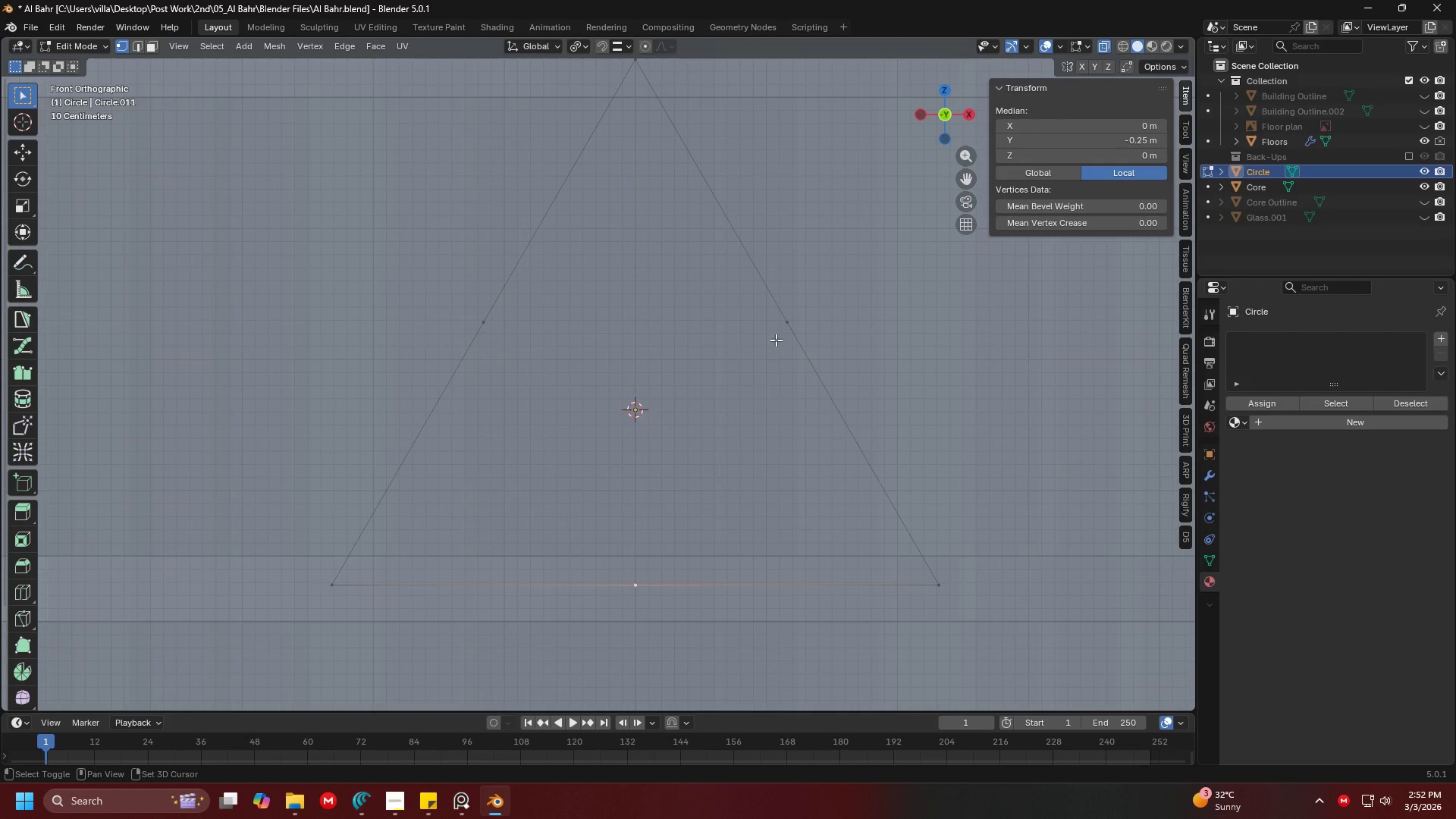 
hold_key(key=ShiftLeft, duration=0.62)
left_click([784, 323])
 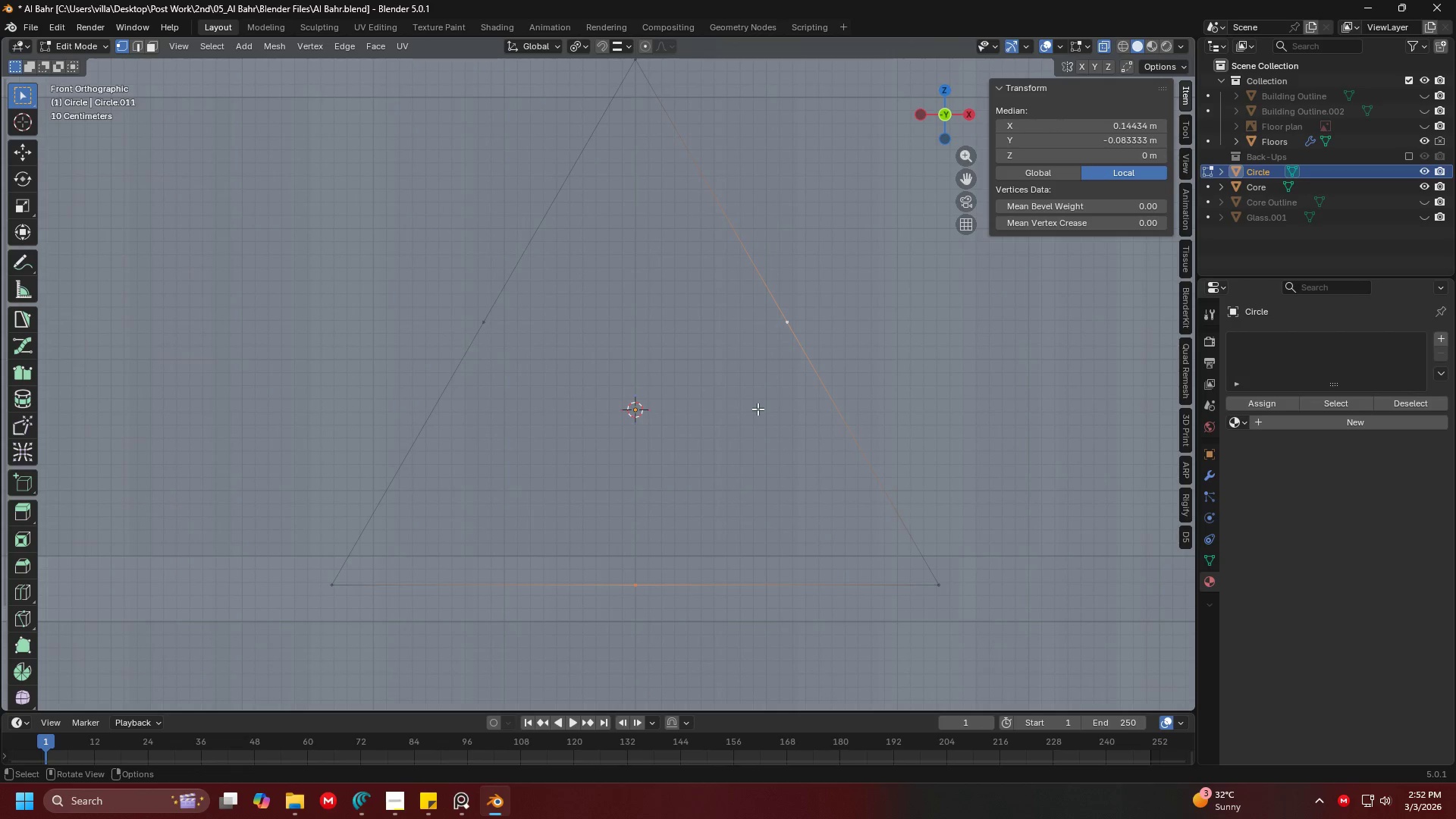 
key(Alt+AltLeft)
 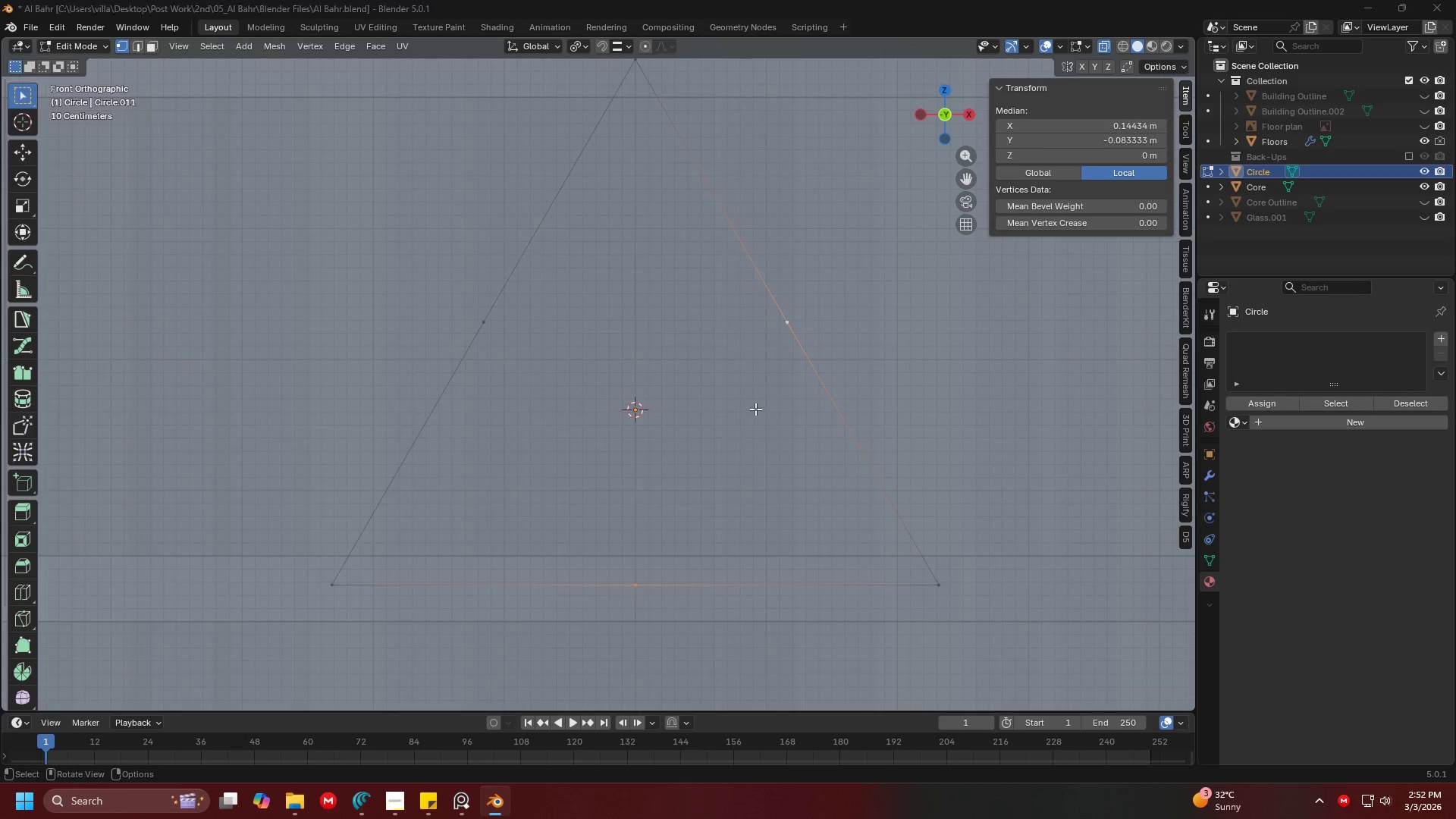 
key(Alt+Tab)
 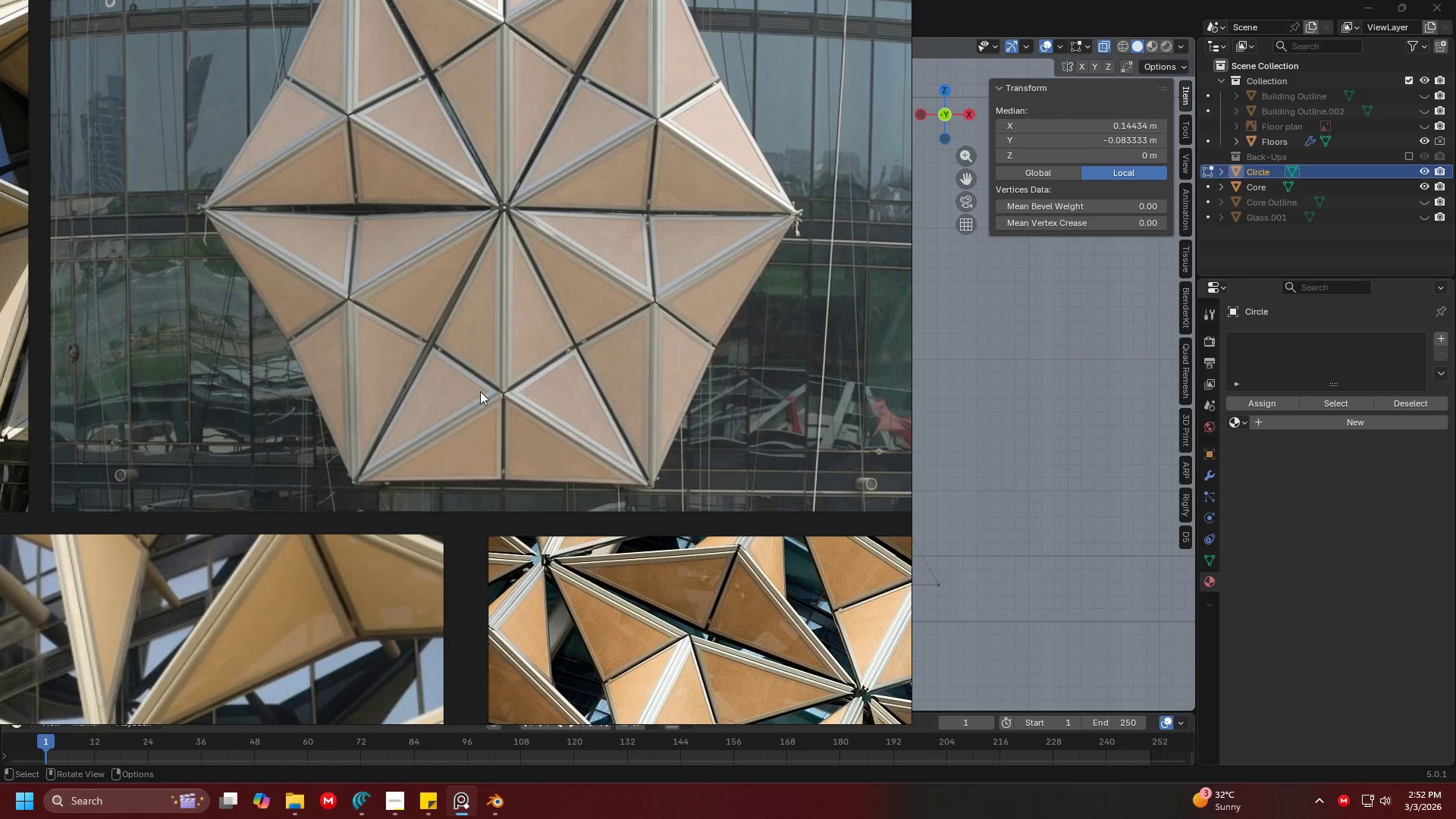 
key(Alt+AltLeft)
 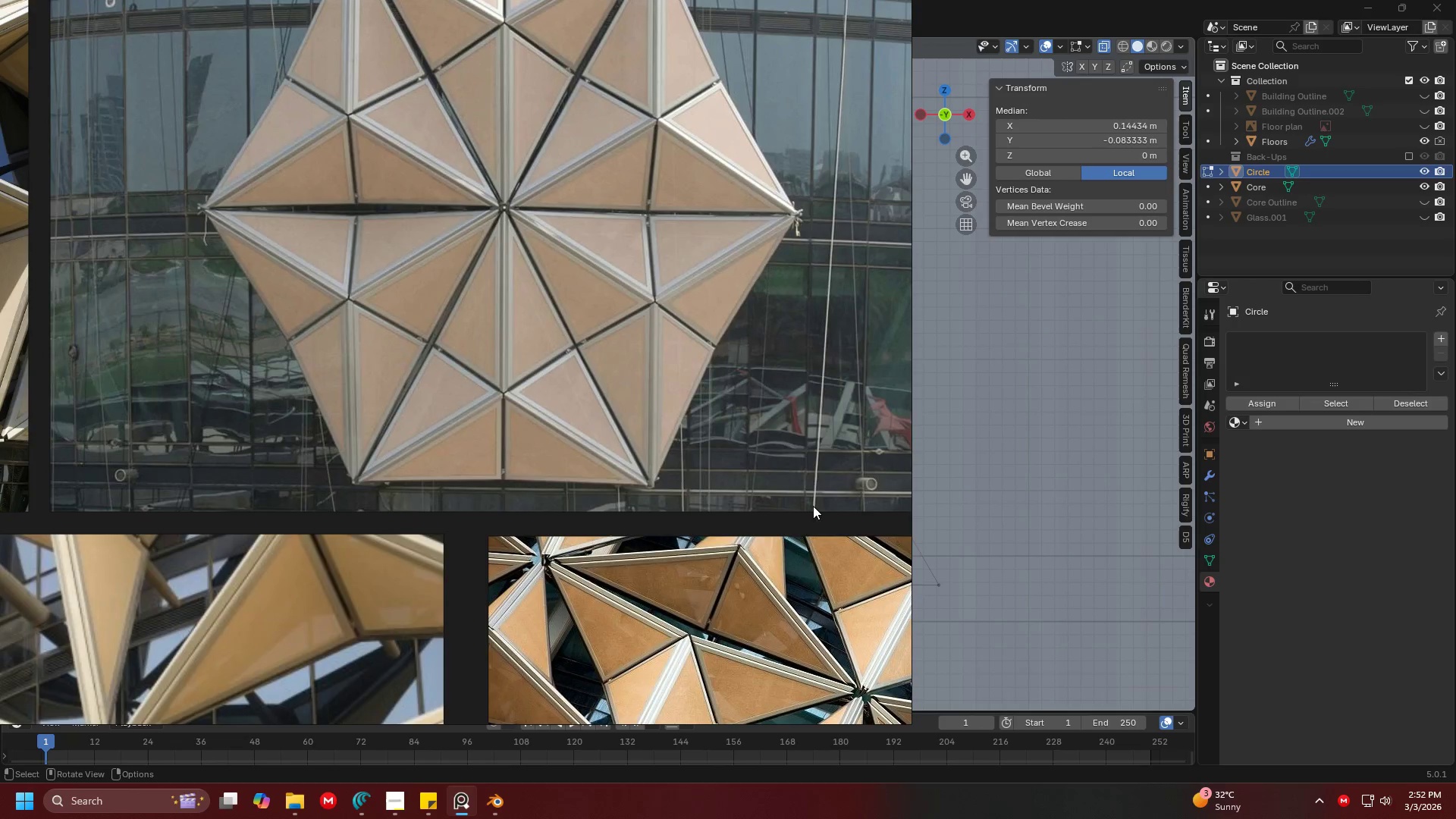 
key(Alt+Tab)
 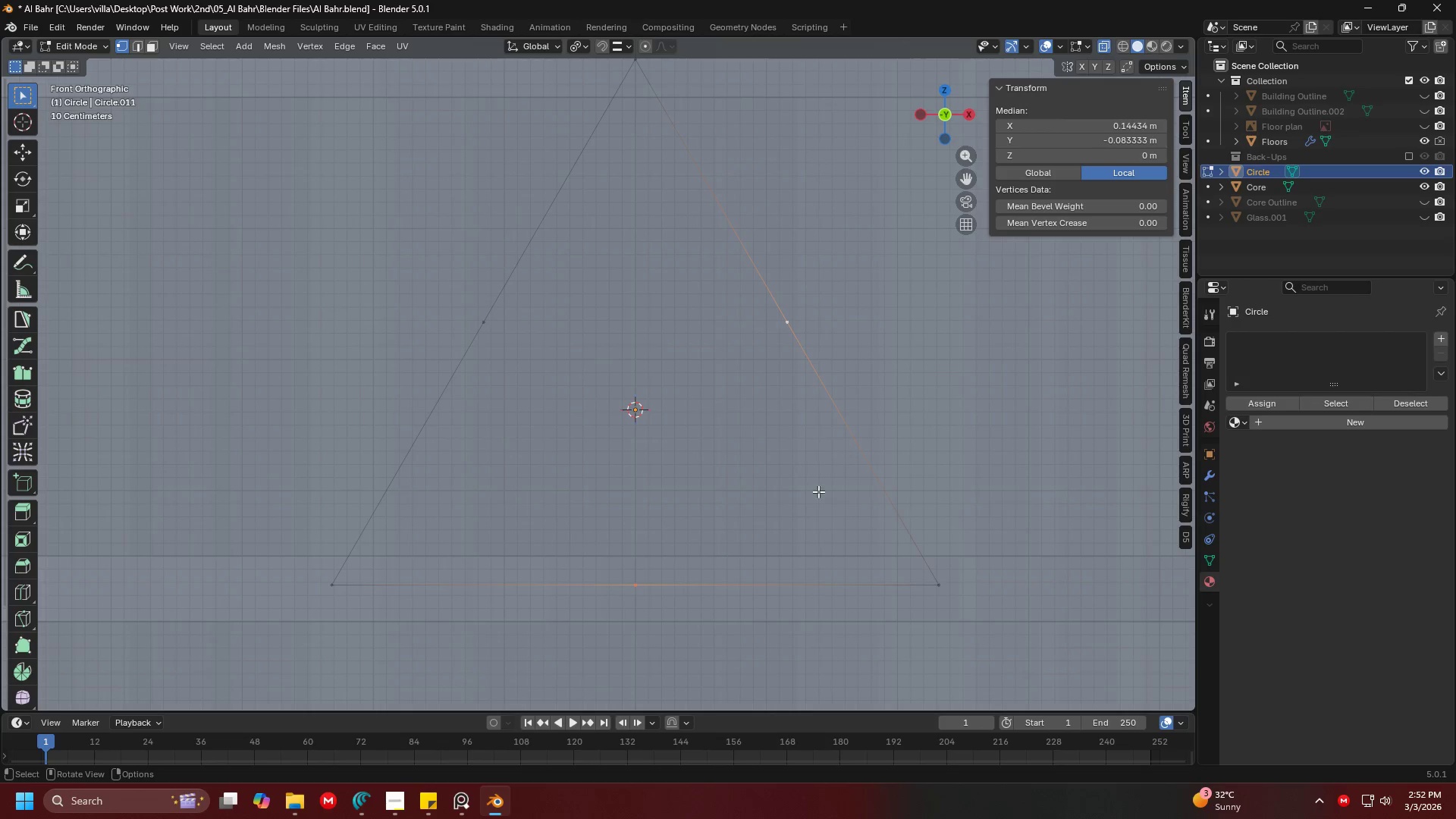 
key(F)
 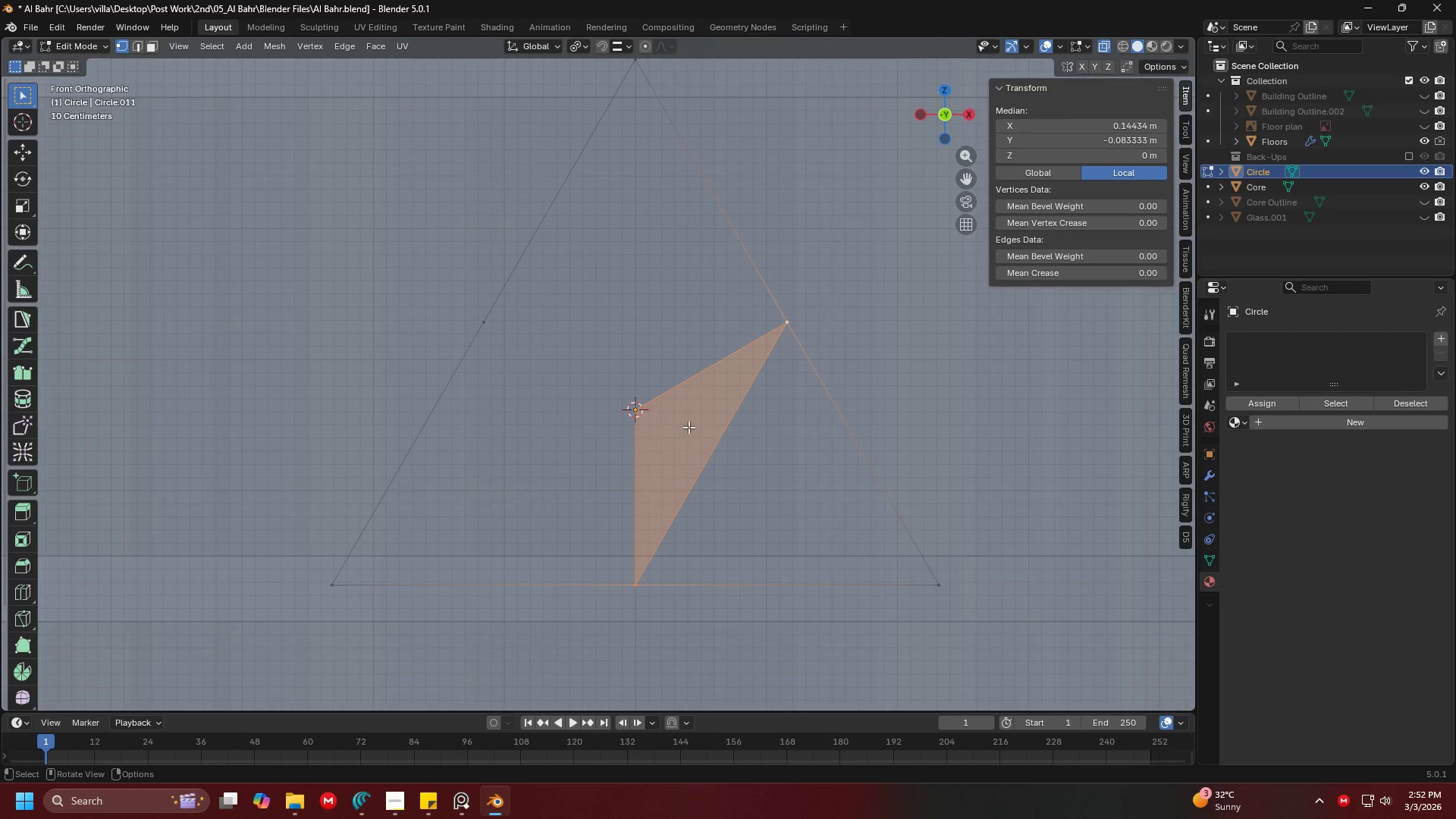 
key(Control+ControlLeft)
 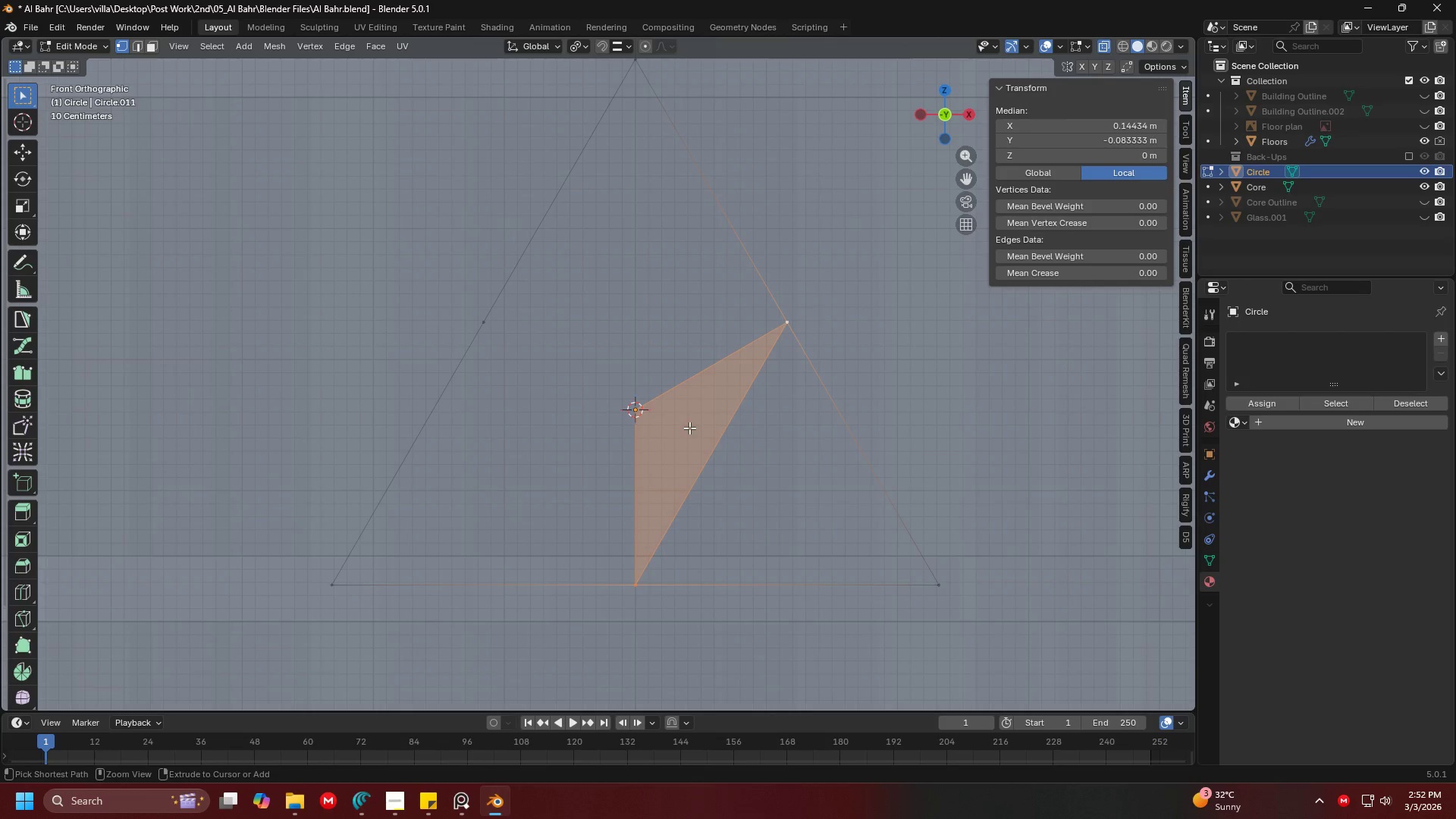 
key(Control+Z)
 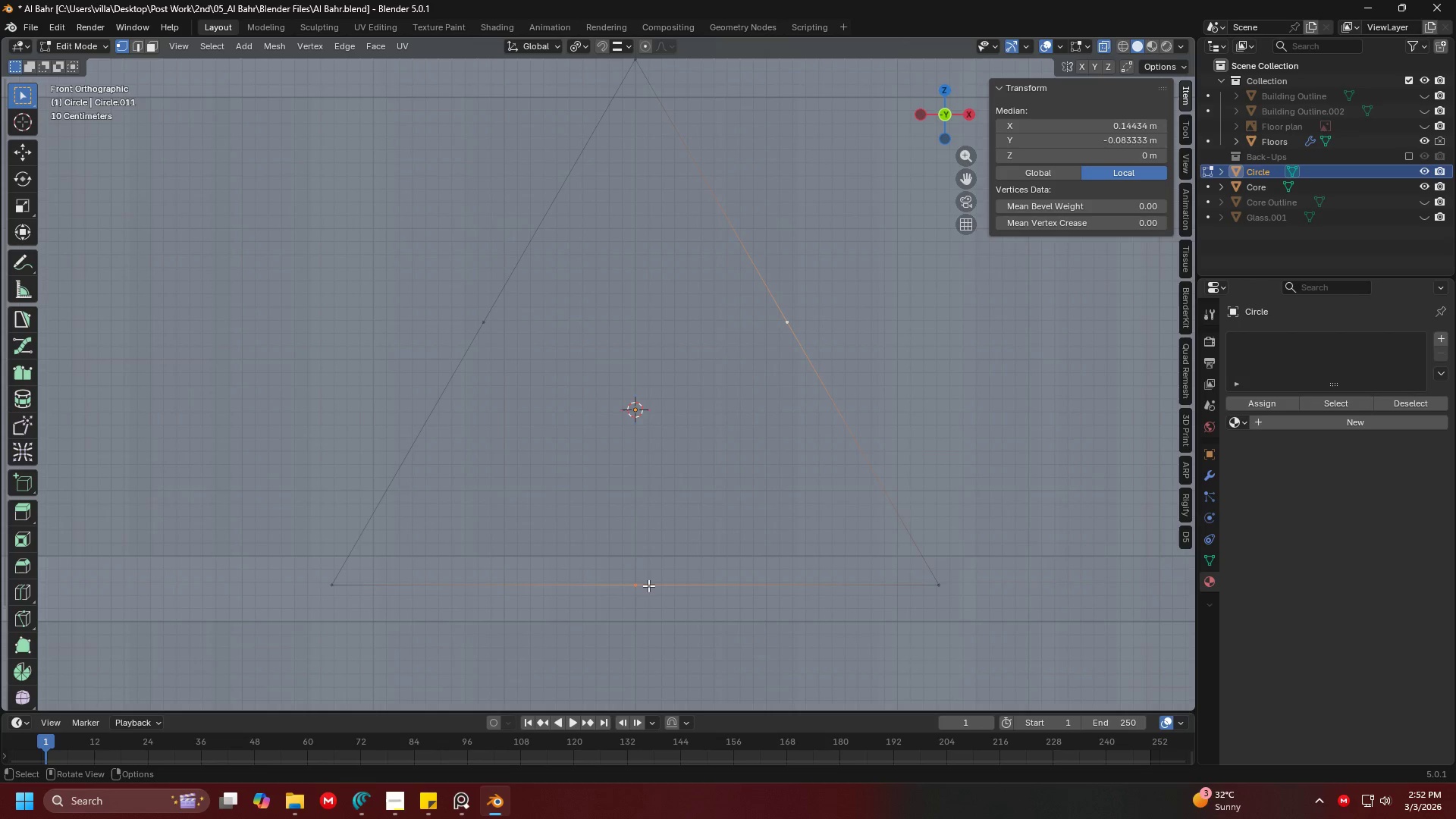 
left_click([648, 586])
 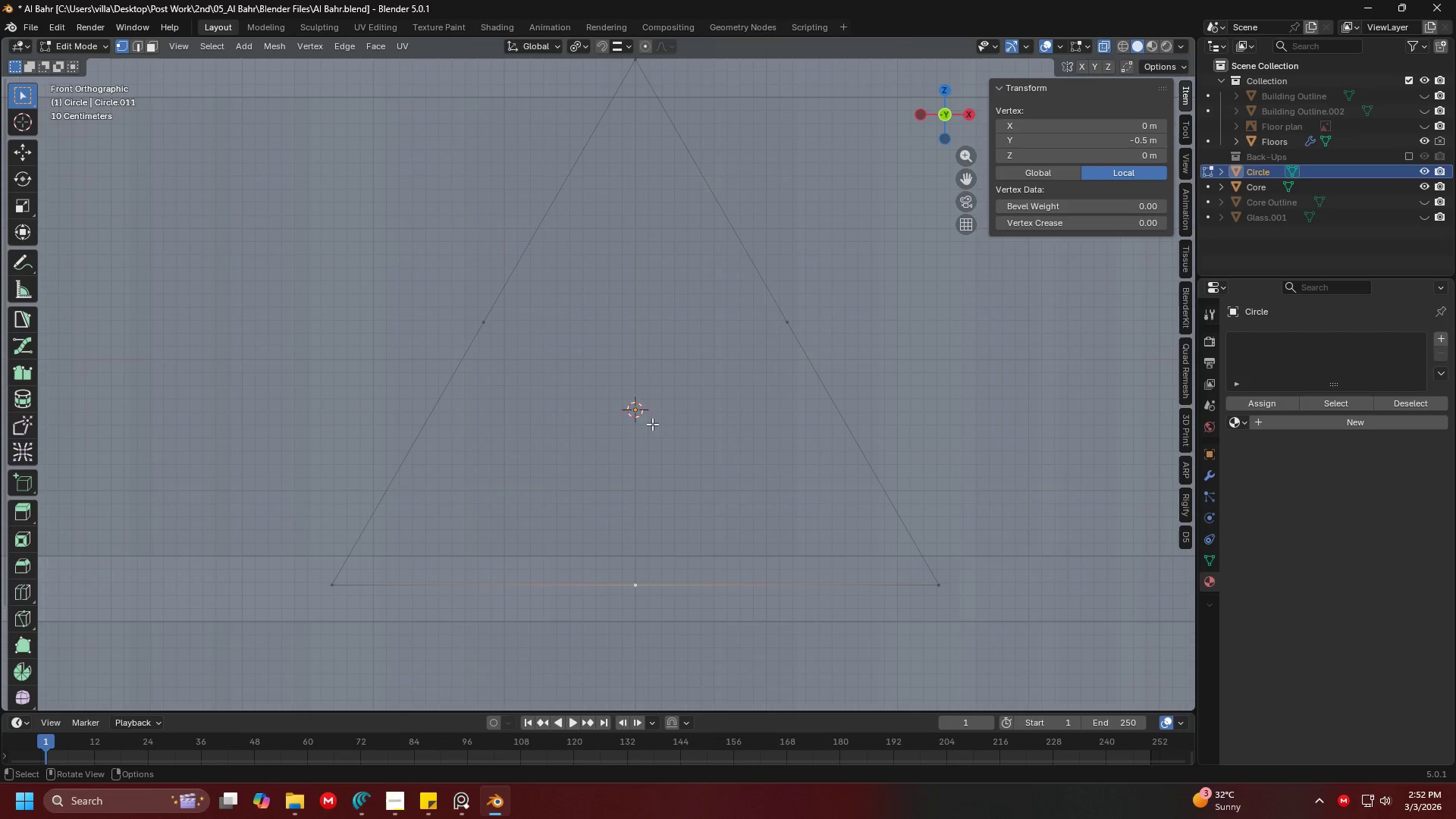 
hold_key(key=ShiftLeft, duration=0.38)
left_click([648, 406])
 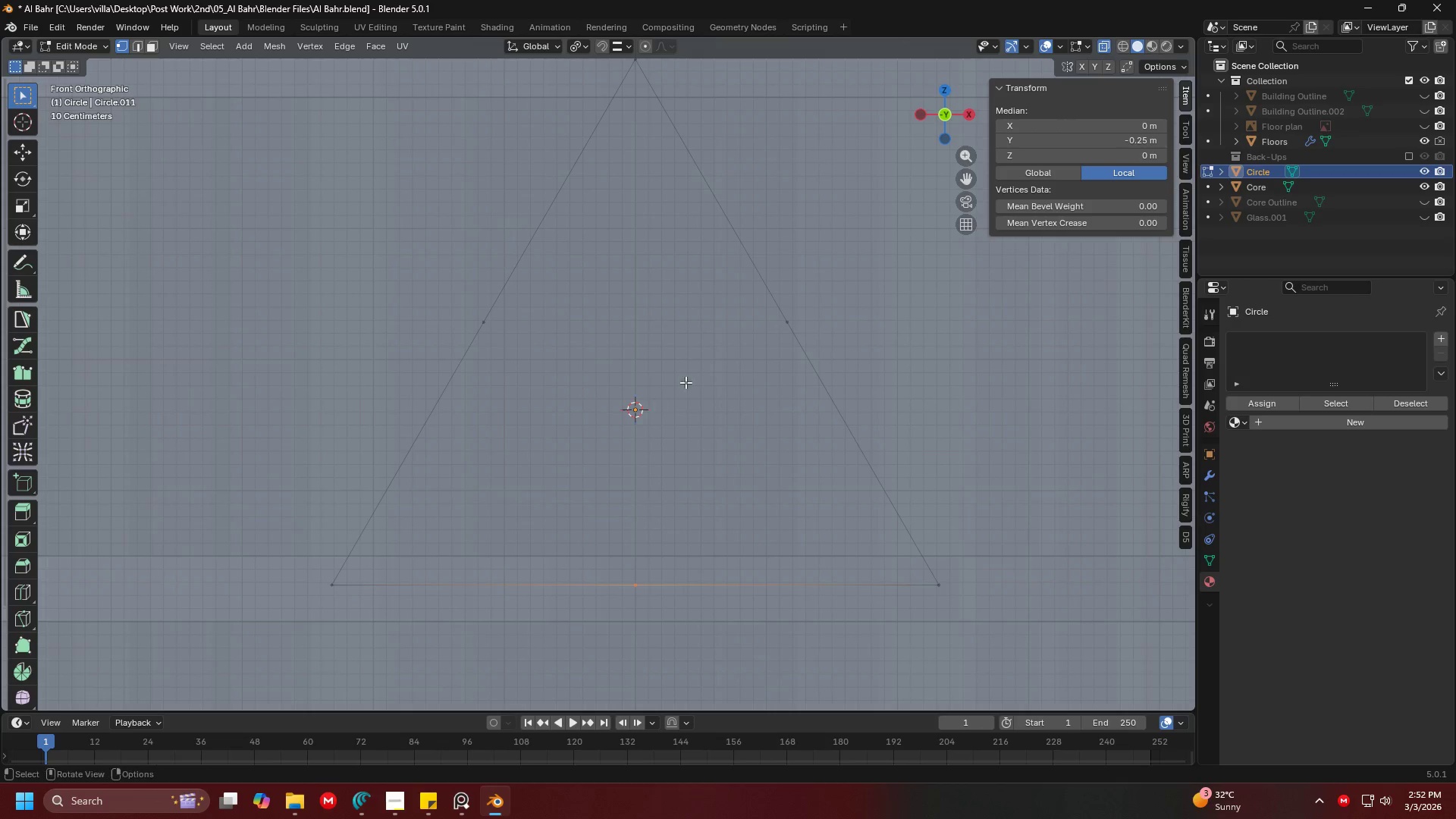 
key(F)
 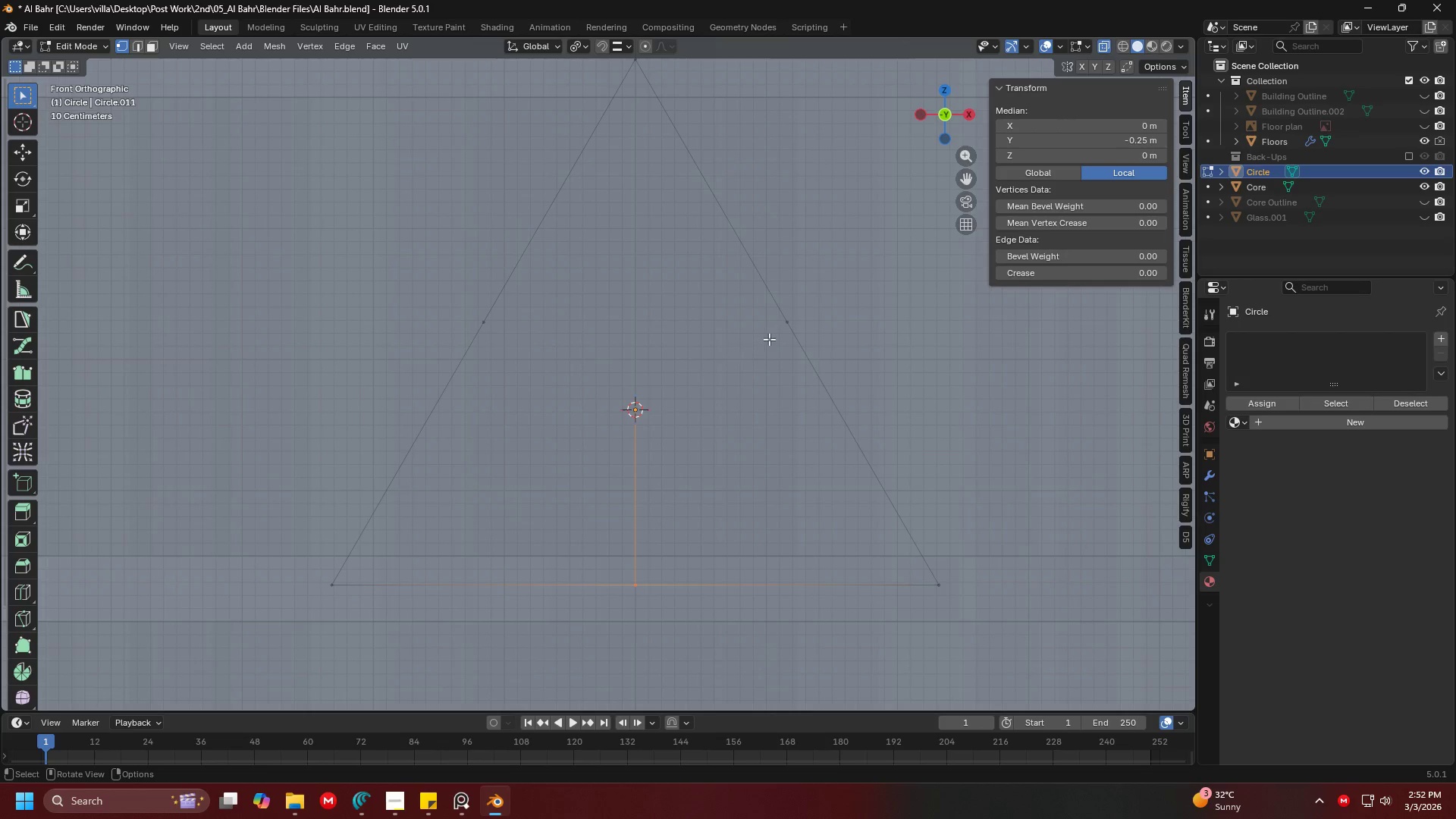 
left_click([770, 337])
 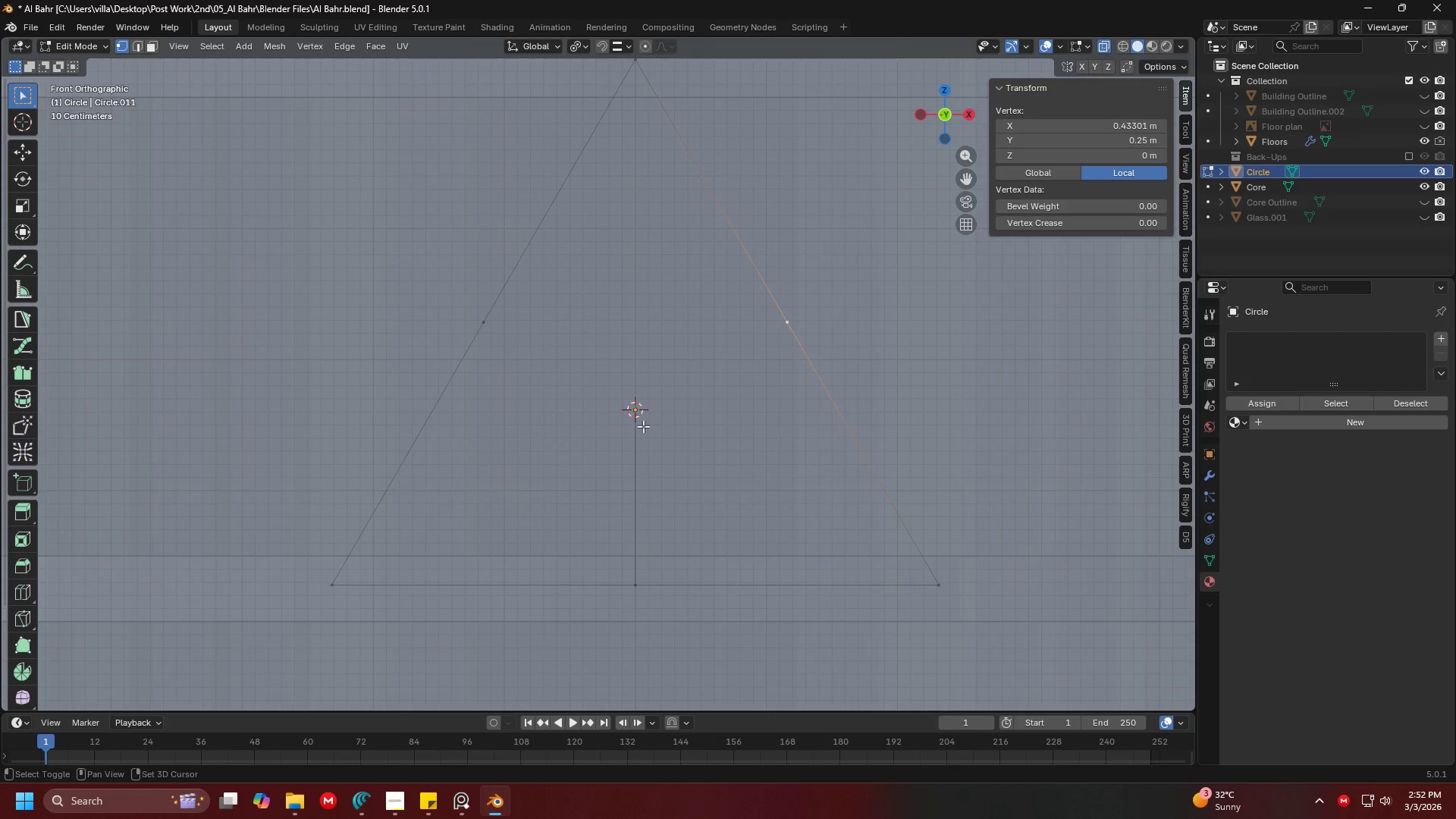 
hold_key(key=ShiftLeft, duration=0.47)
double_click([635, 429])
 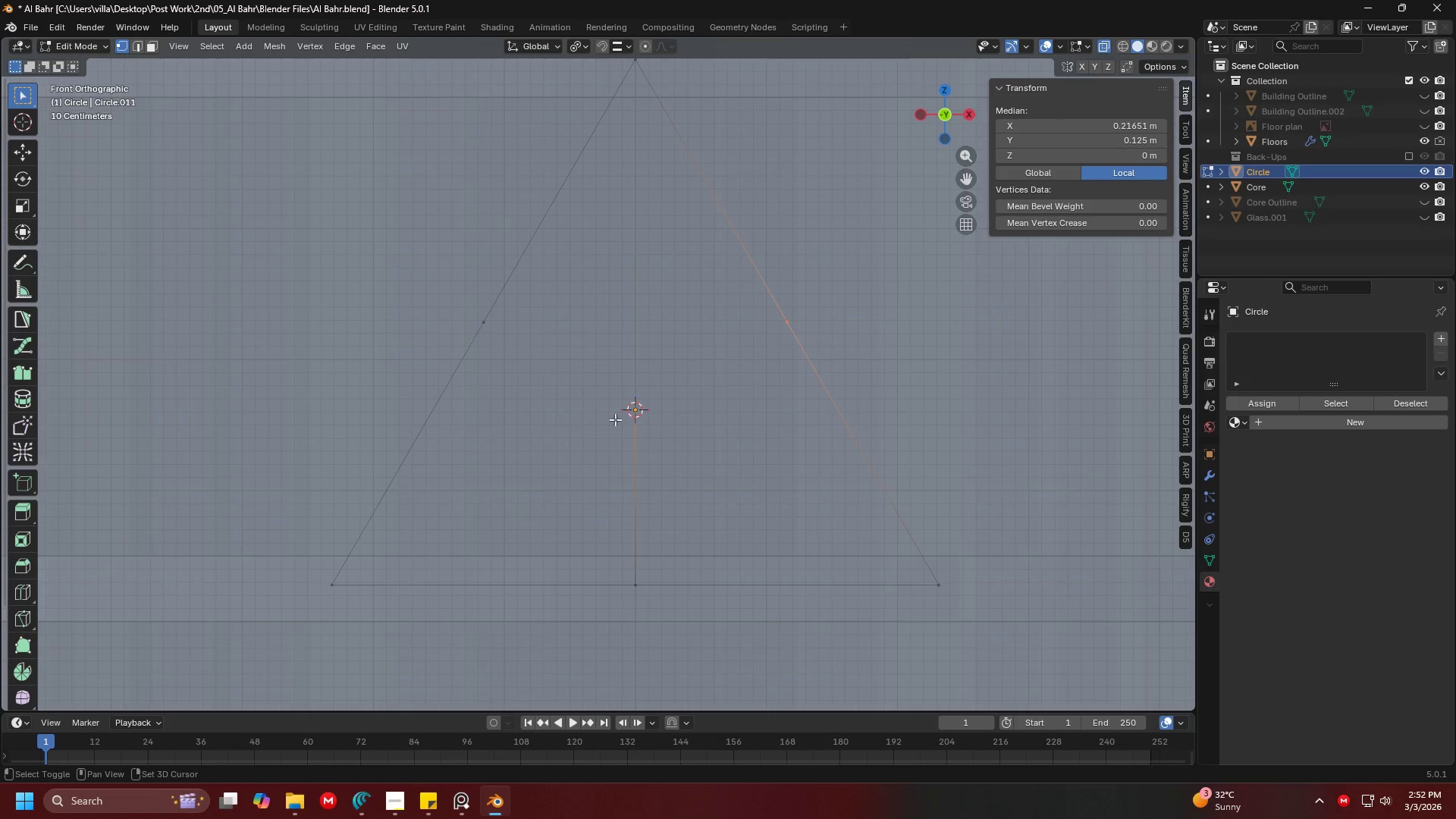 
key(F)
 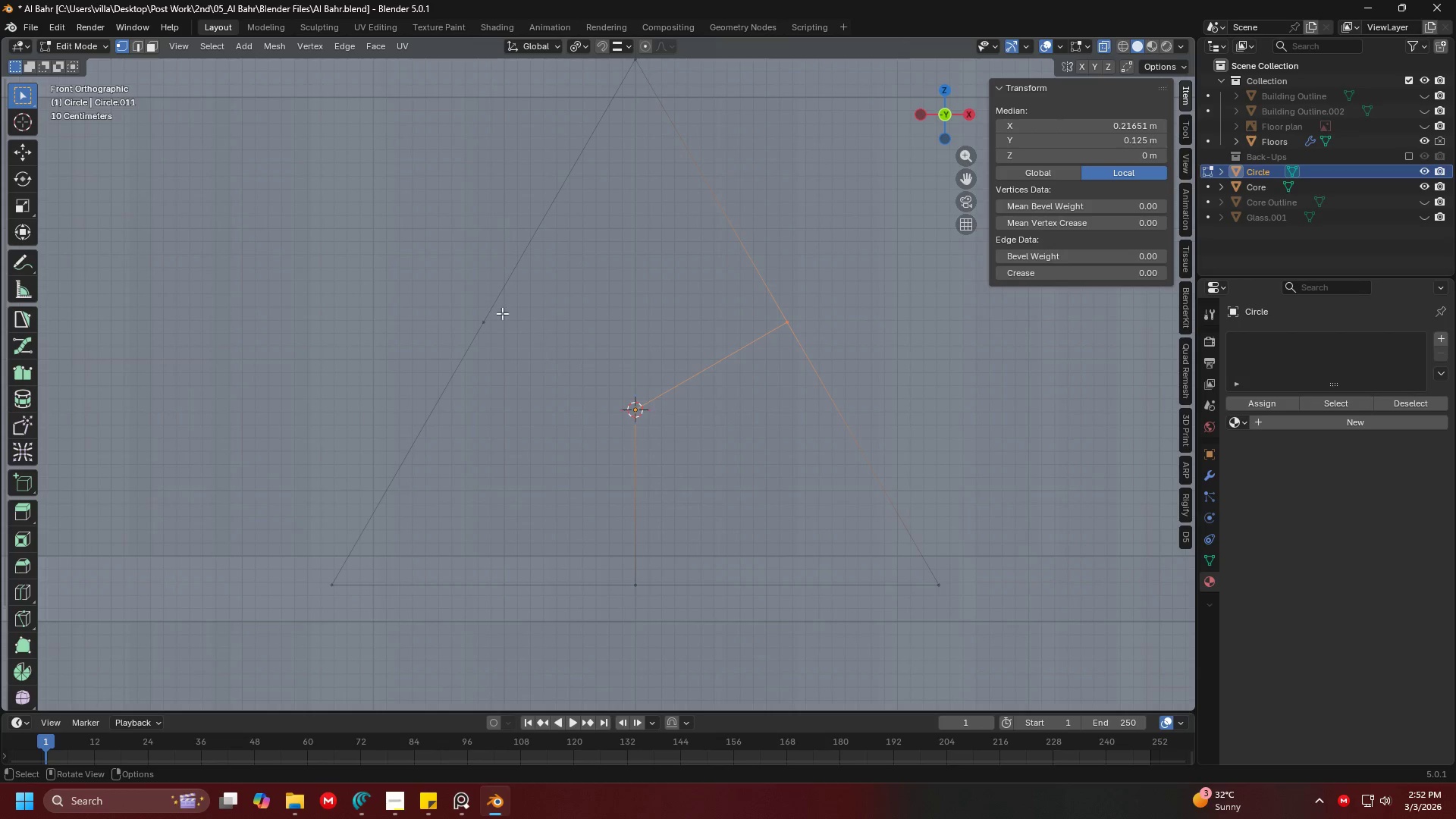 
left_click([500, 312])
 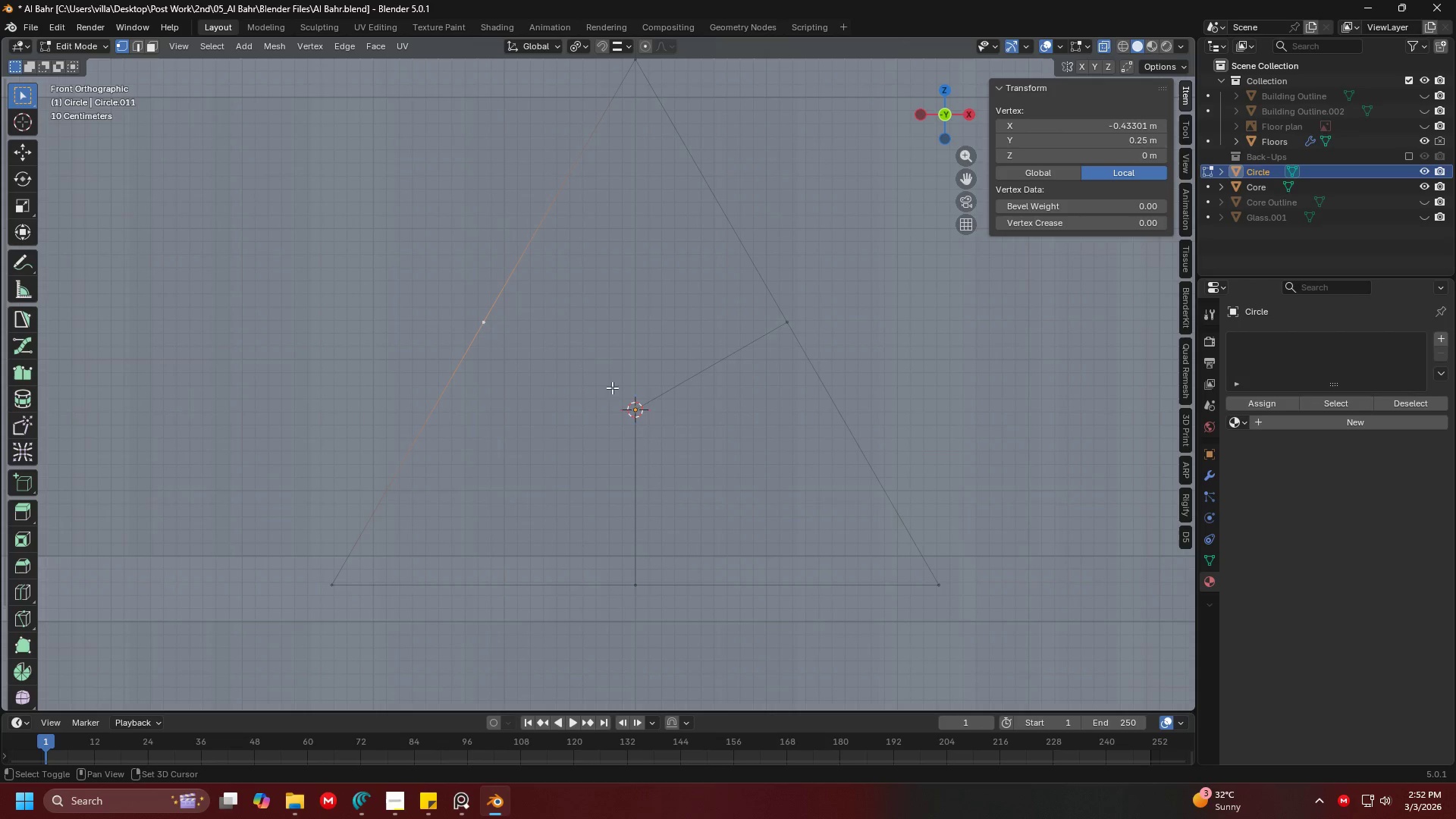 
hold_key(key=ShiftLeft, duration=0.47)
double_click([667, 420])
 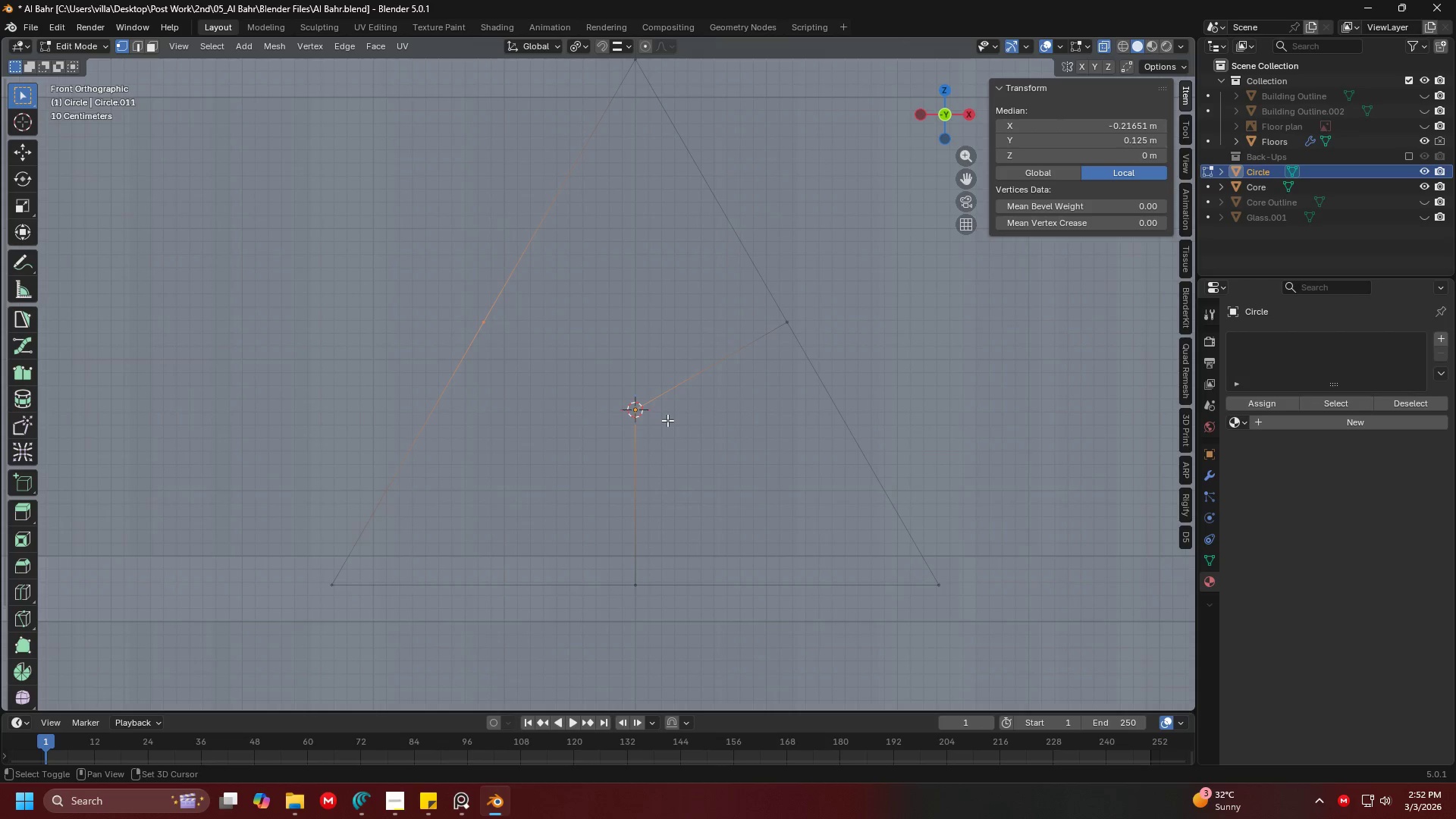 
key(F)
 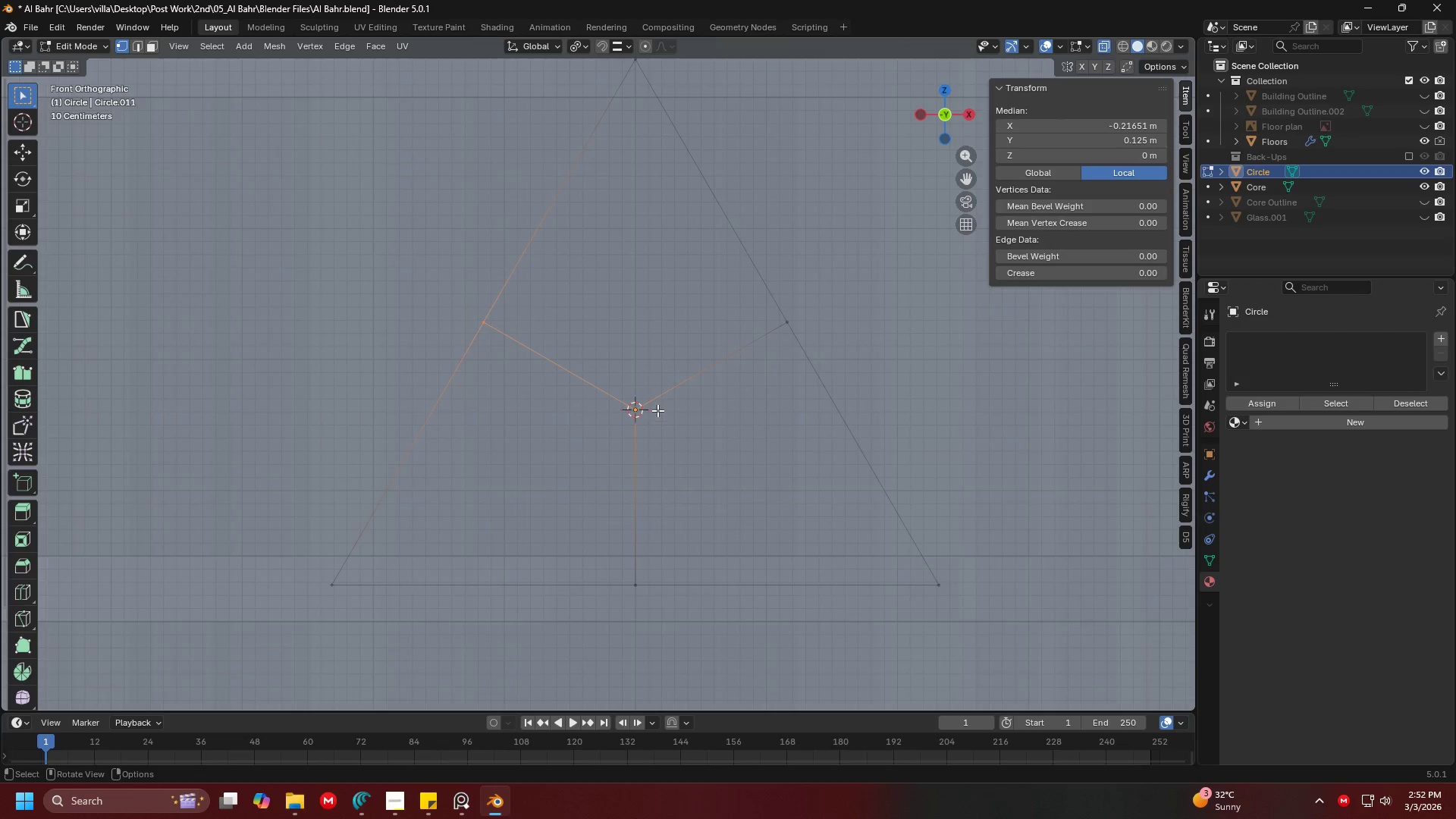 
hold_key(key=ShiftLeft, duration=0.34)
 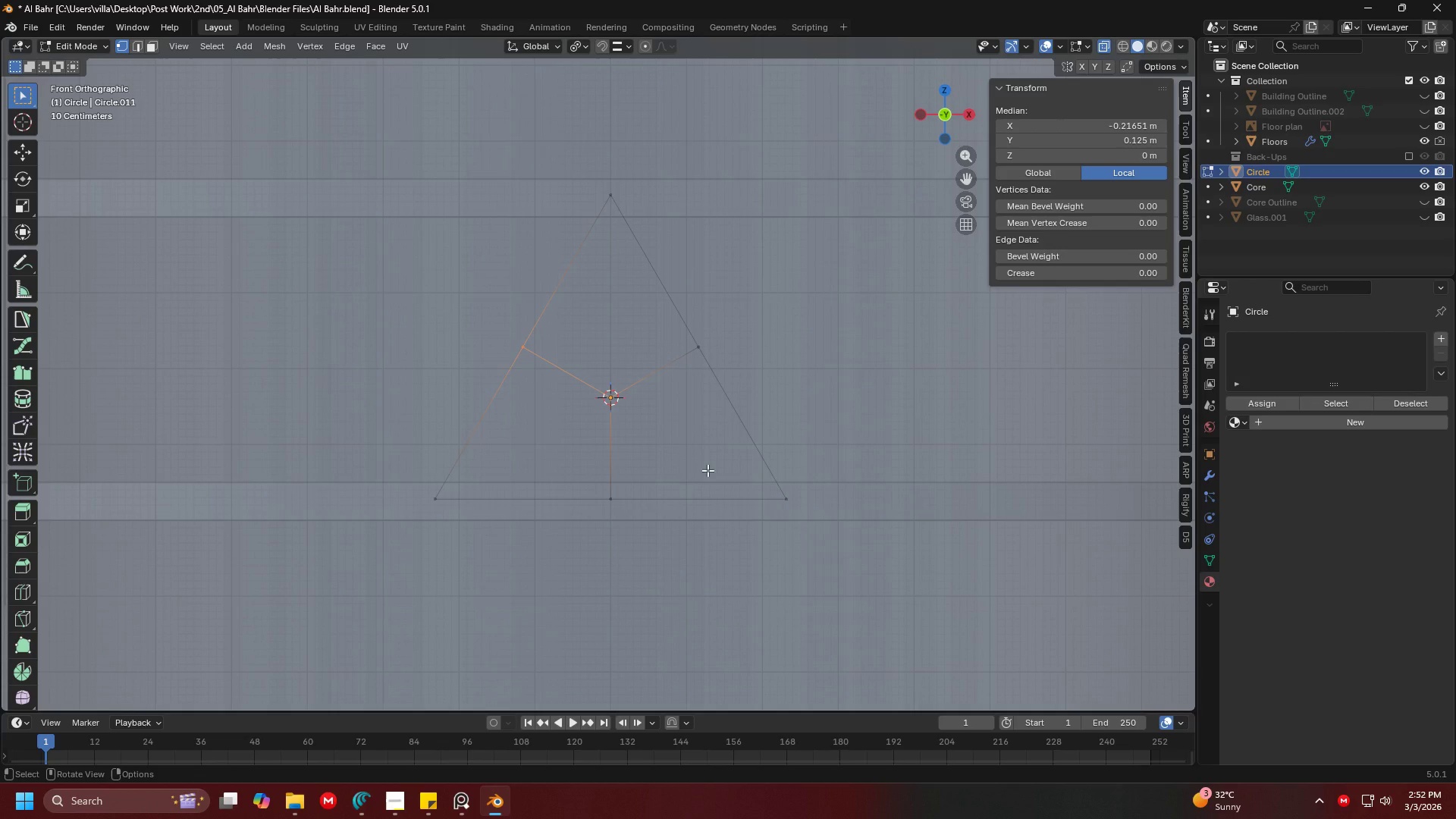 
scroll: coordinate [657, 410], scroll_direction: down, amount: 3.0
 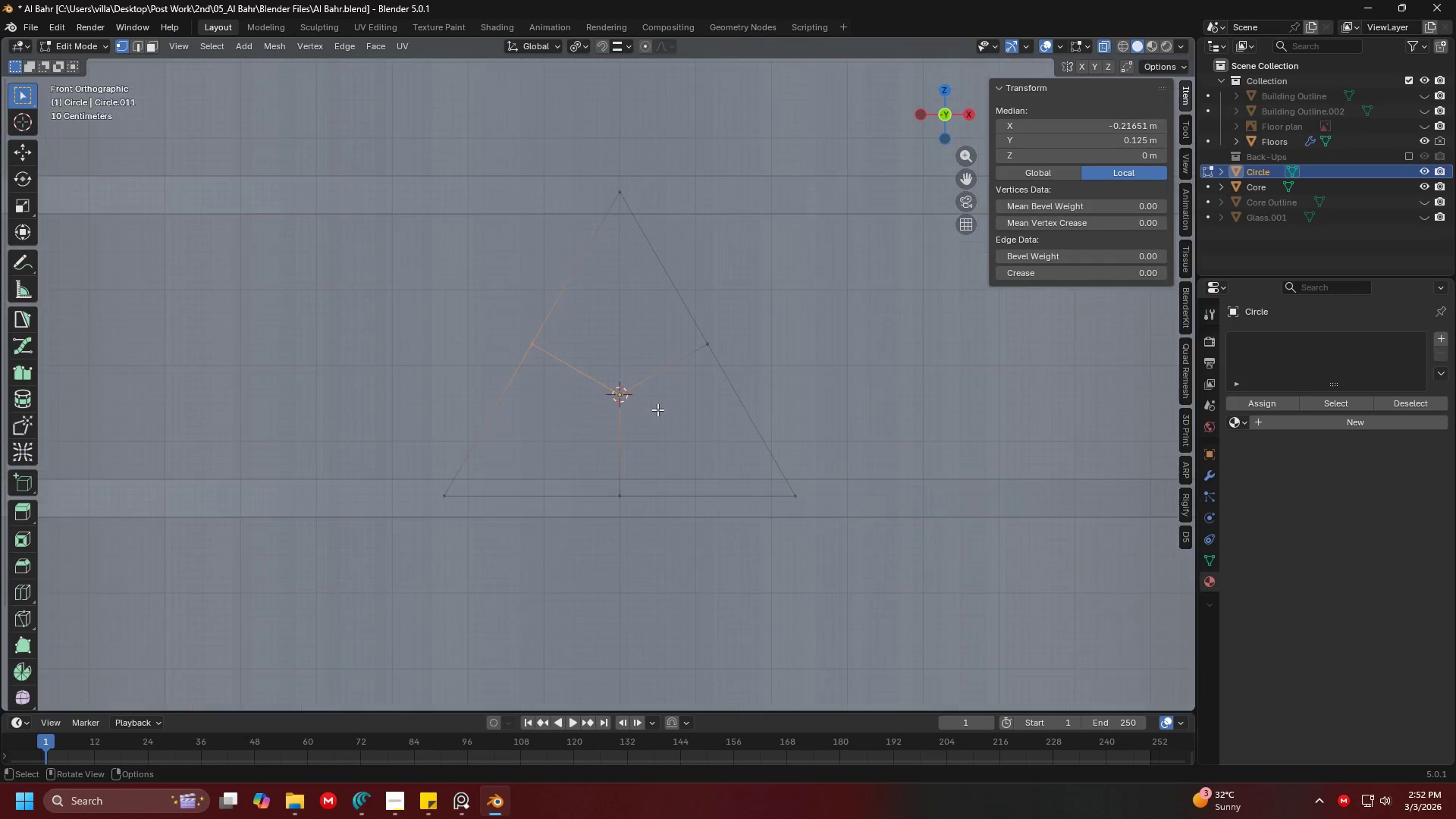 
left_click([776, 502])
 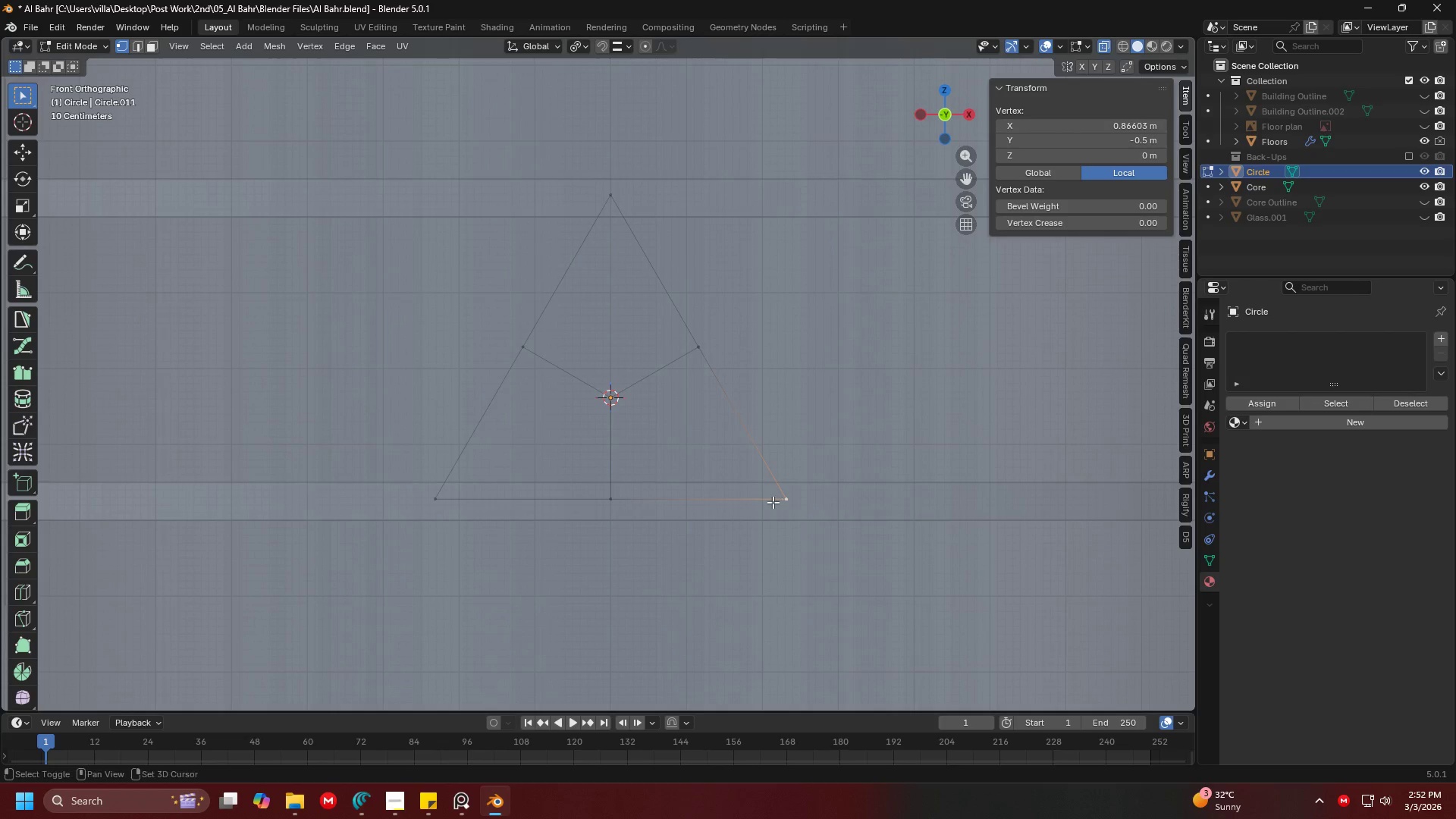 
hold_key(key=ShiftLeft, duration=1.3)
double_click([610, 491])
 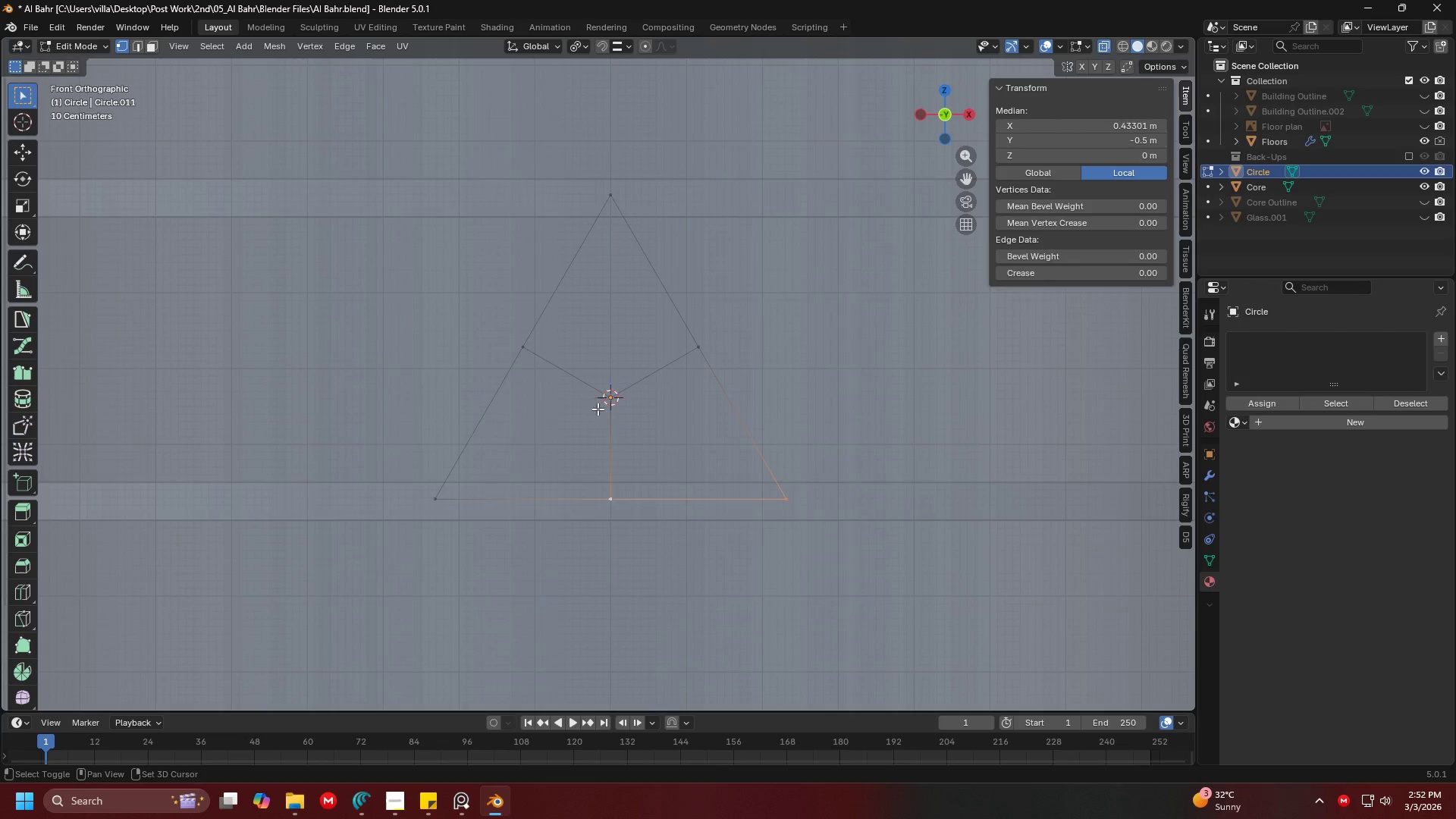 
triple_click([599, 401])
 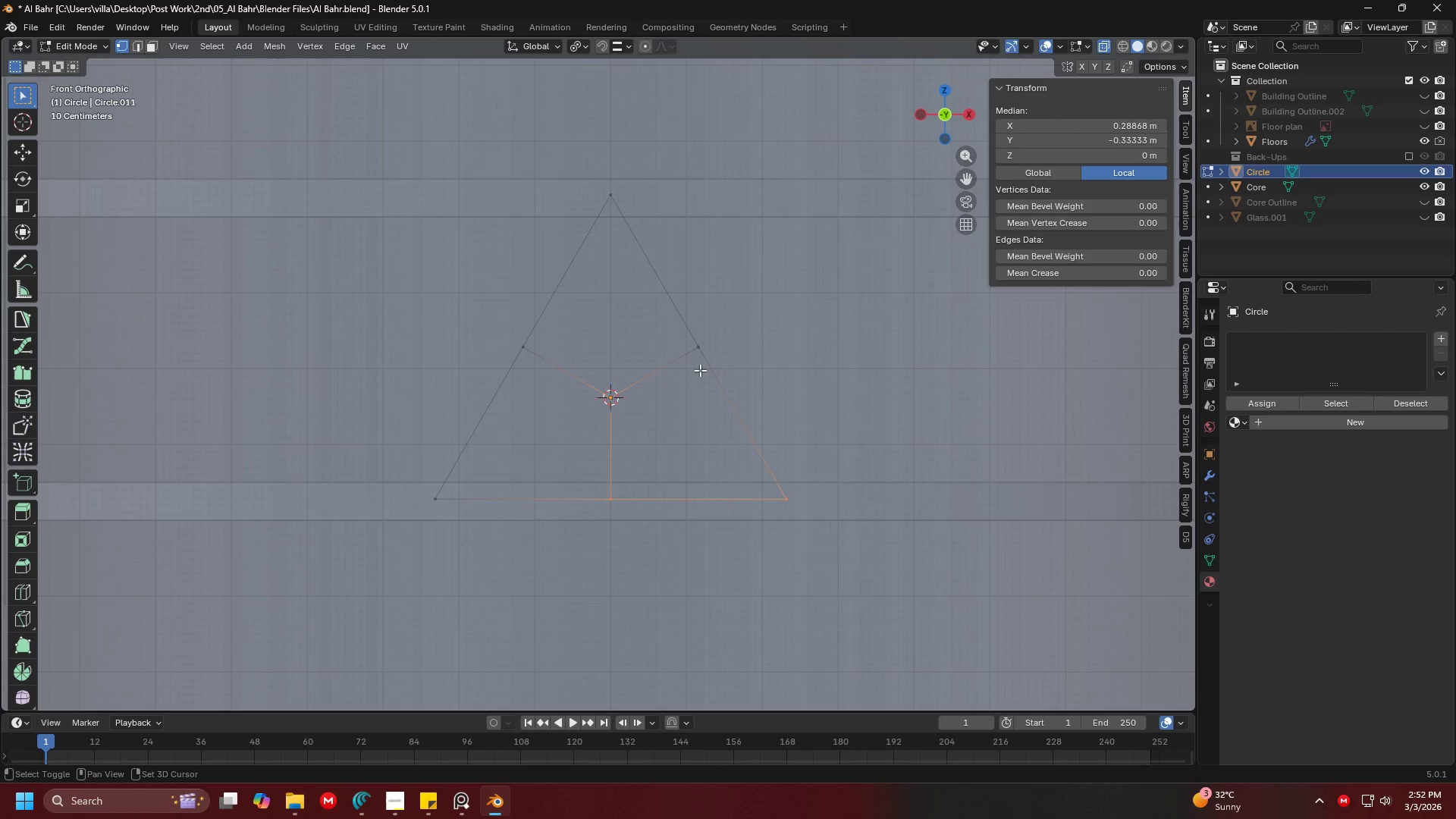 
triple_click([700, 370])
 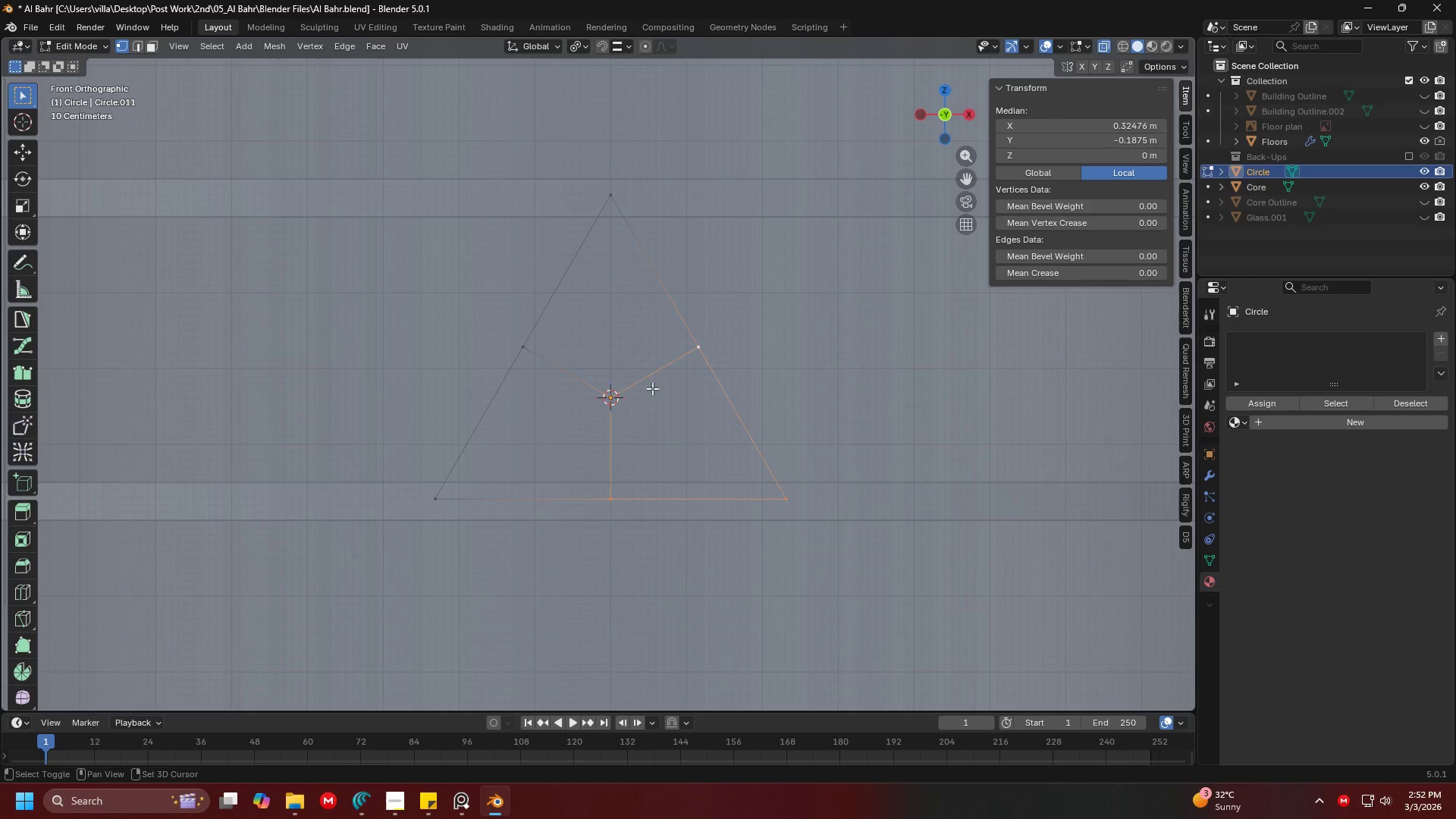 
key(F)
 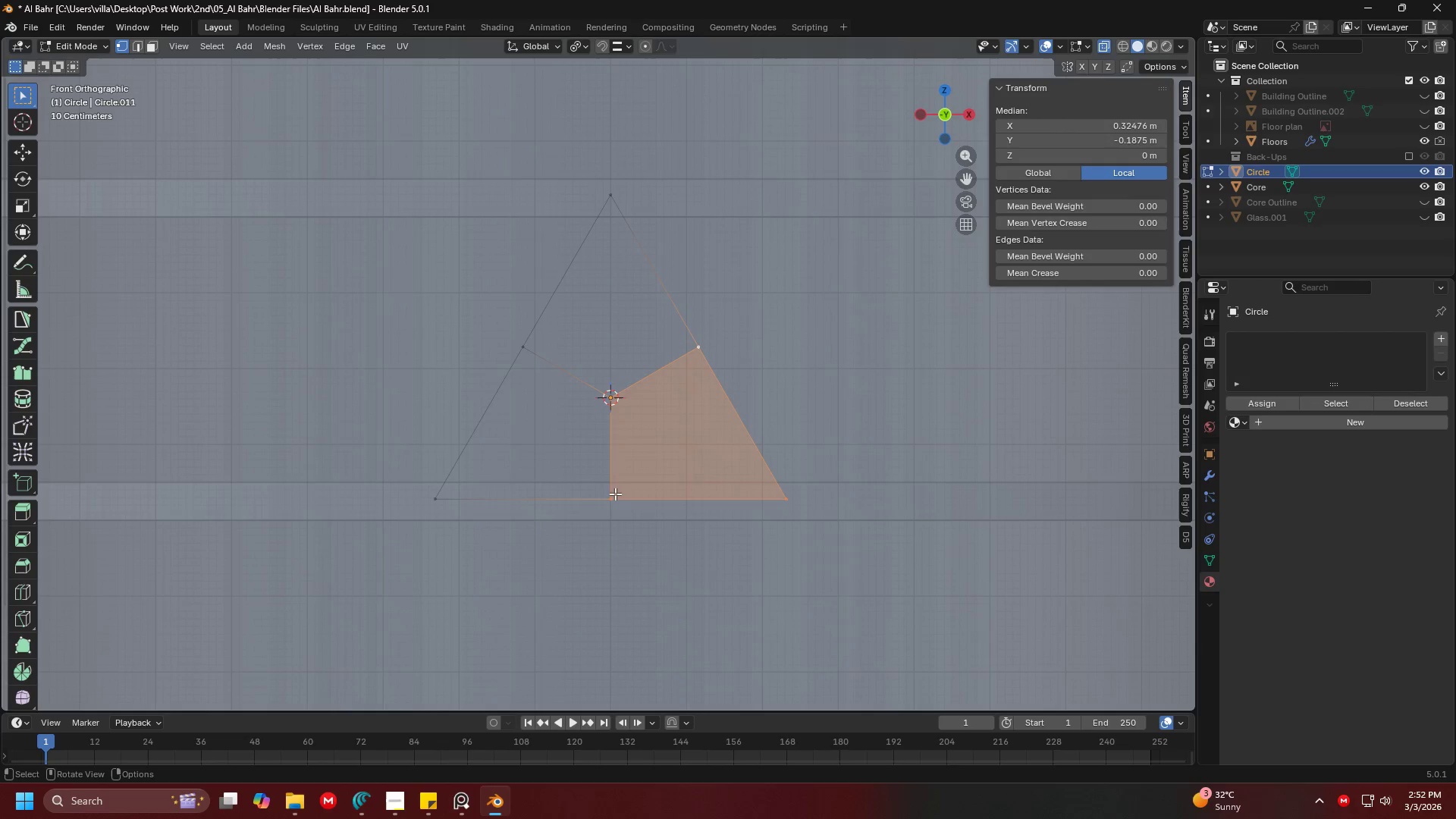 
left_click([602, 497])
 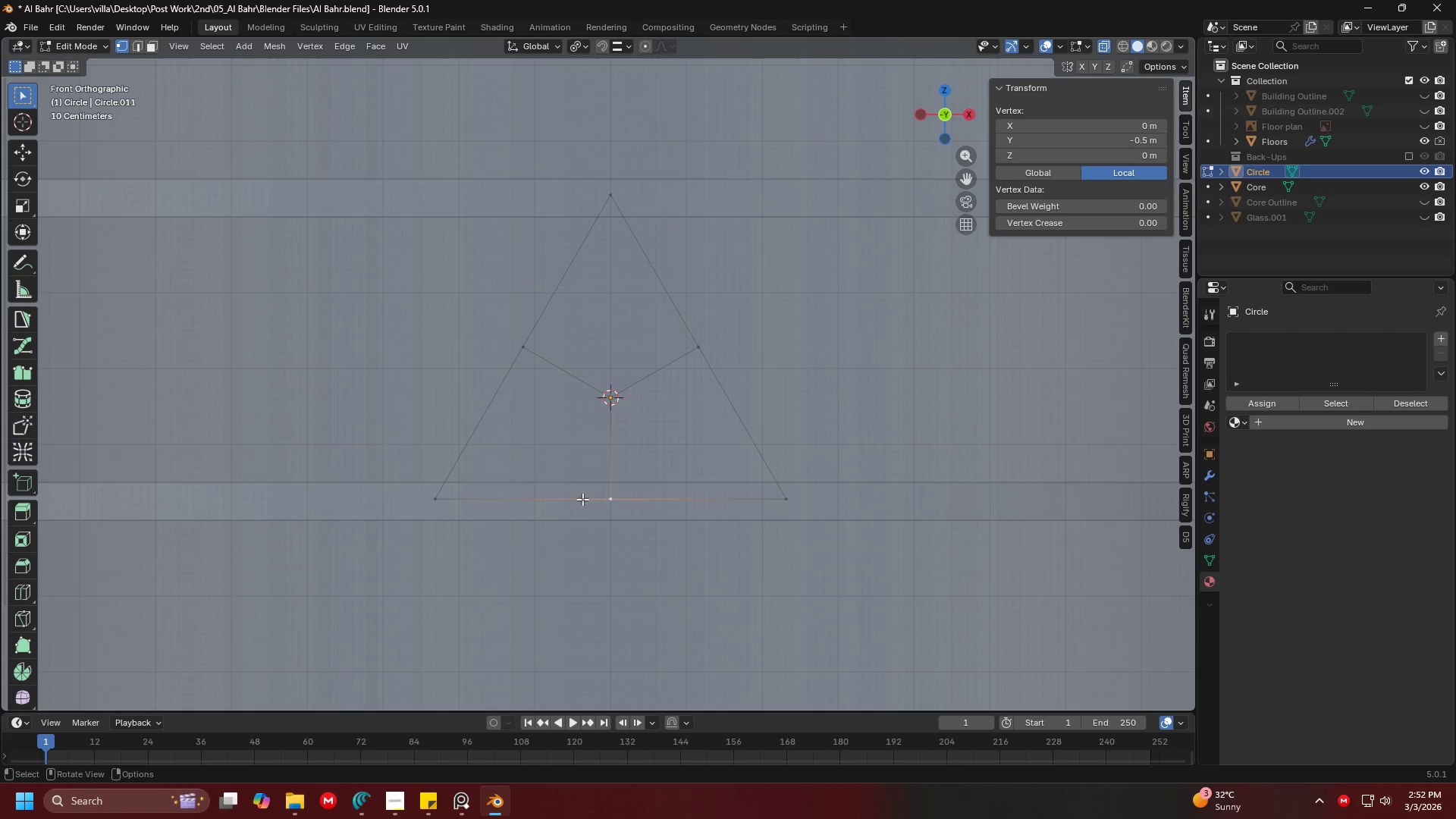 
hold_key(key=ShiftLeft, duration=1.25)
double_click([442, 506])
 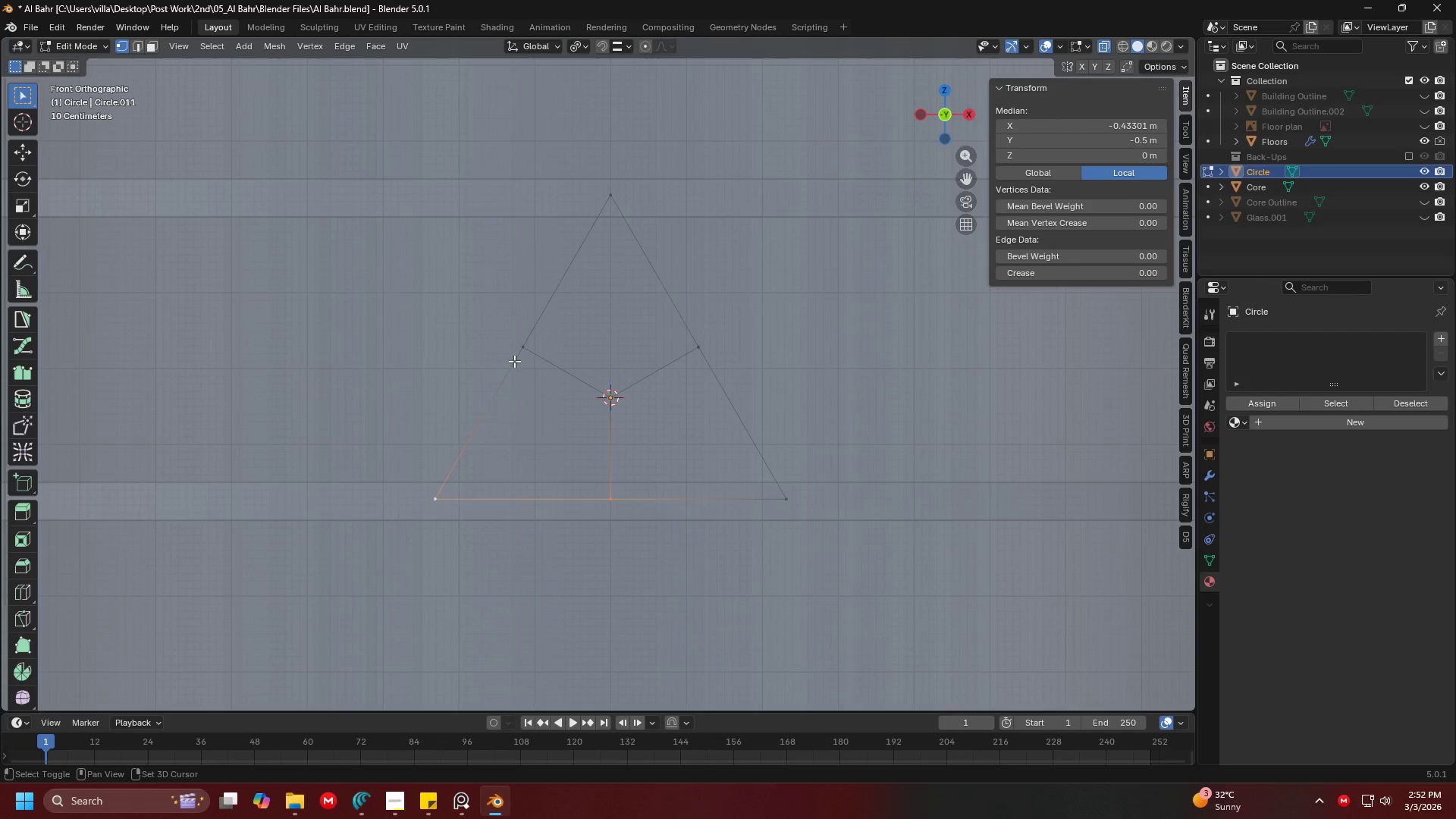 
triple_click([514, 361])
 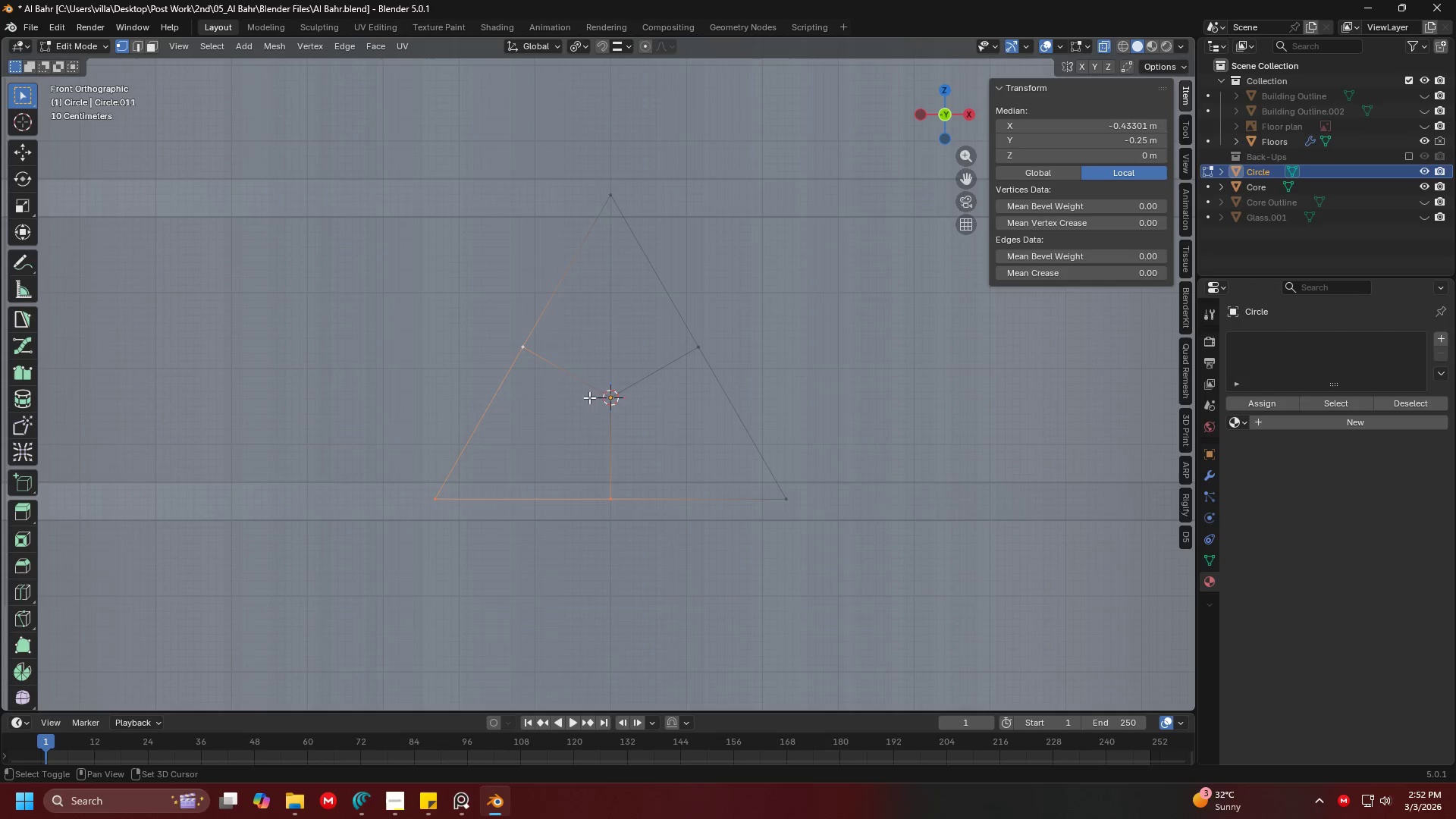 
triple_click([605, 398])
 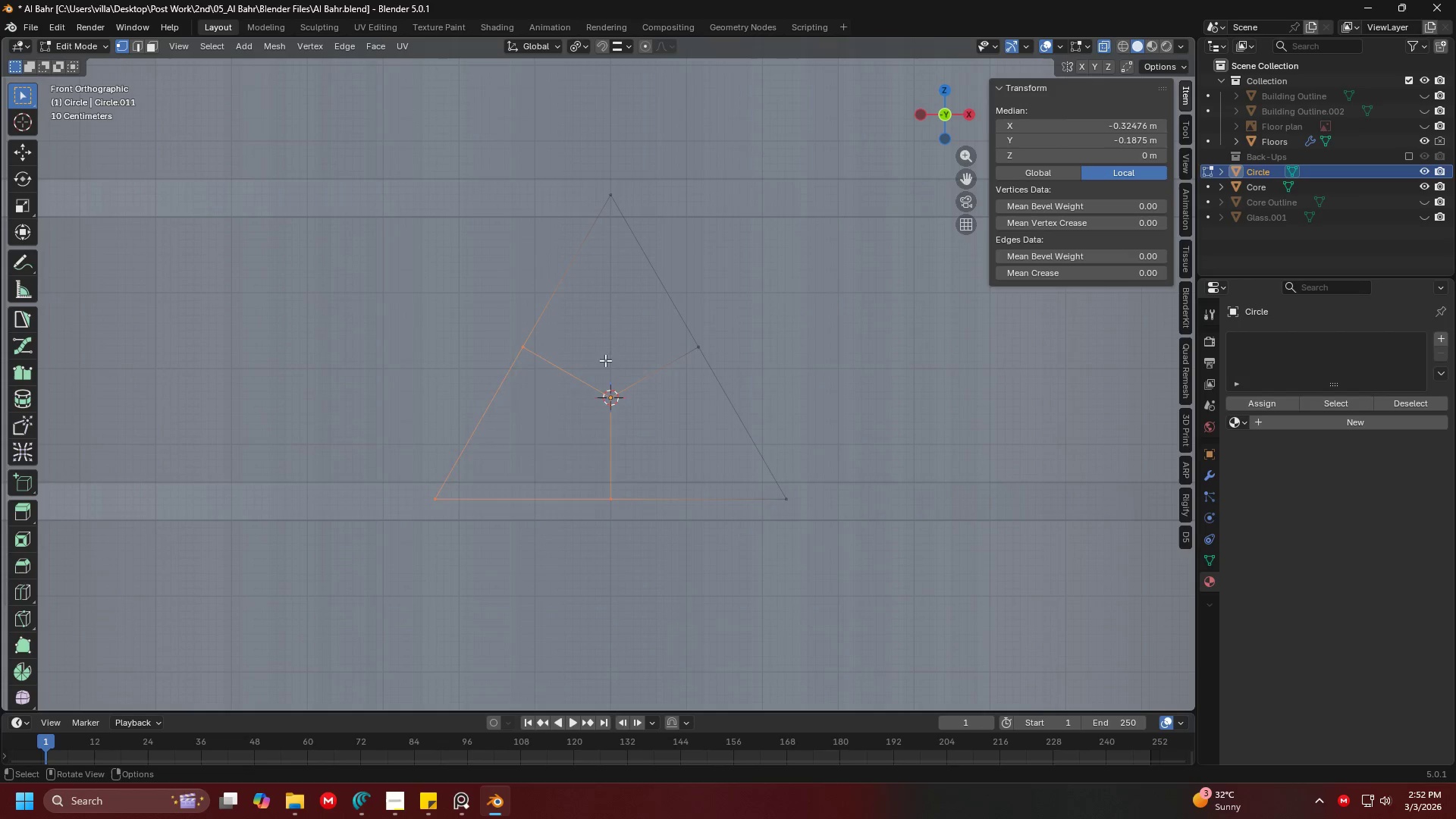 
key(F)
 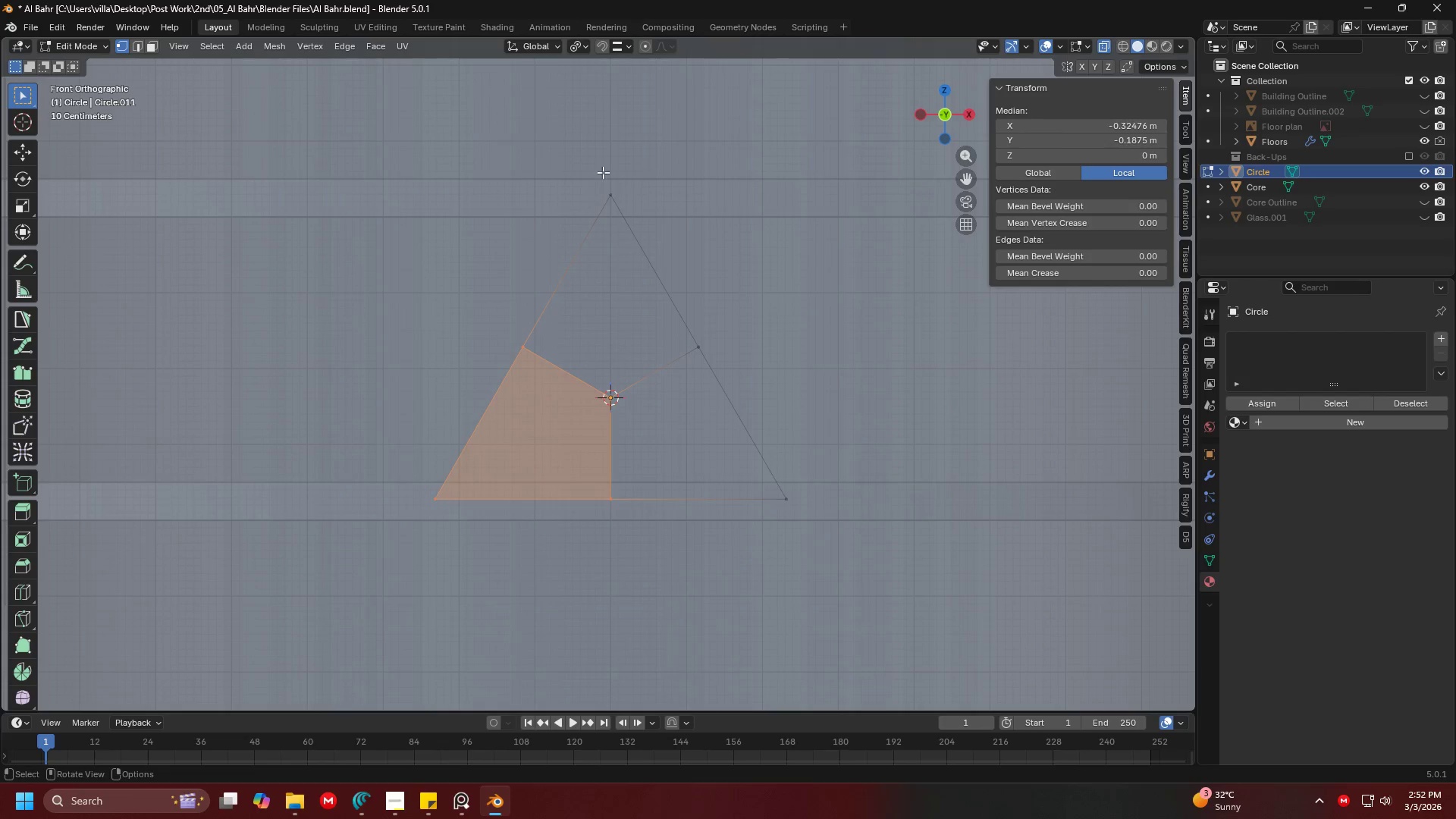 
left_click([604, 168])
 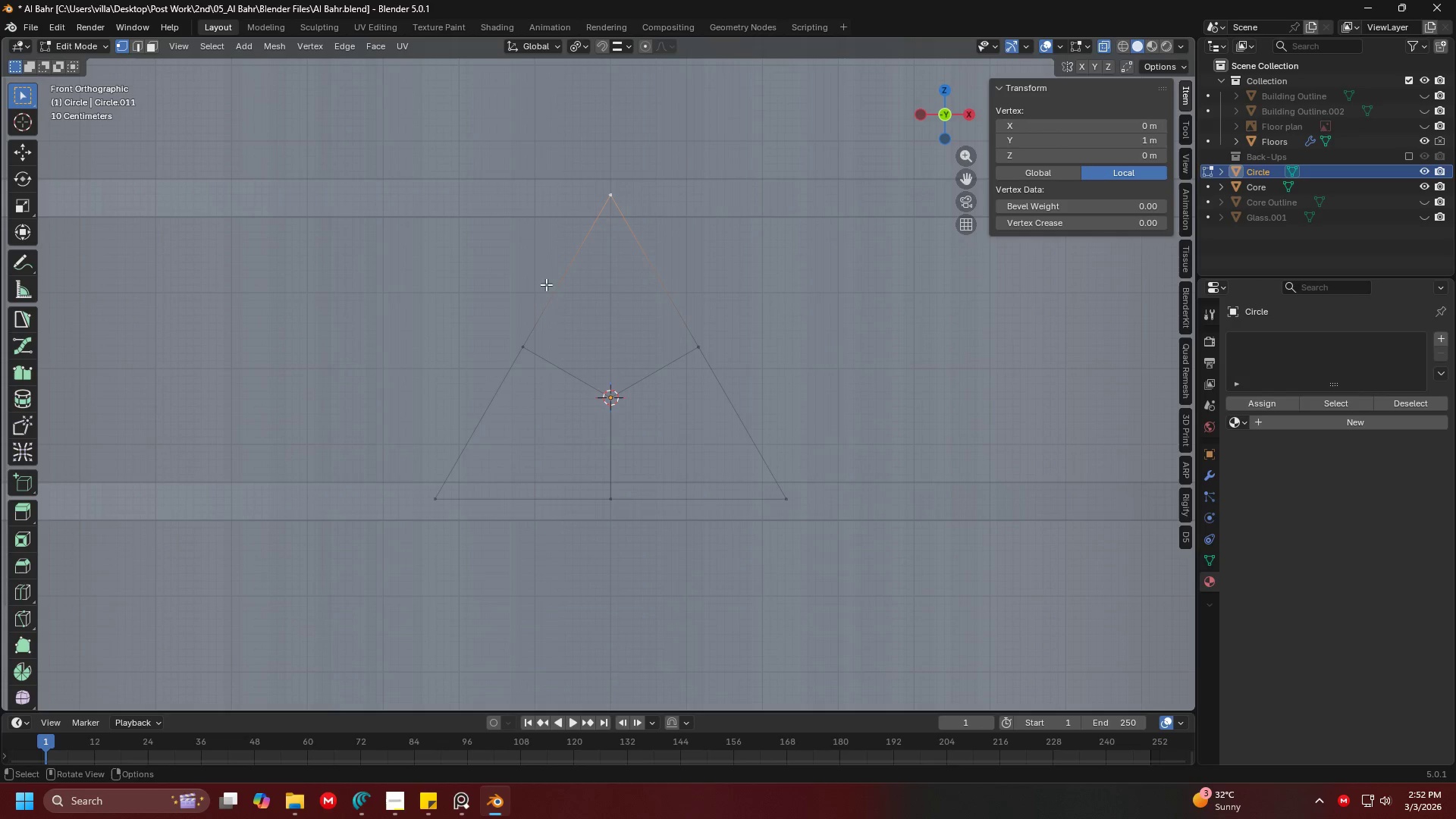 
hold_key(key=ShiftLeft, duration=1.19)
double_click([518, 337])
 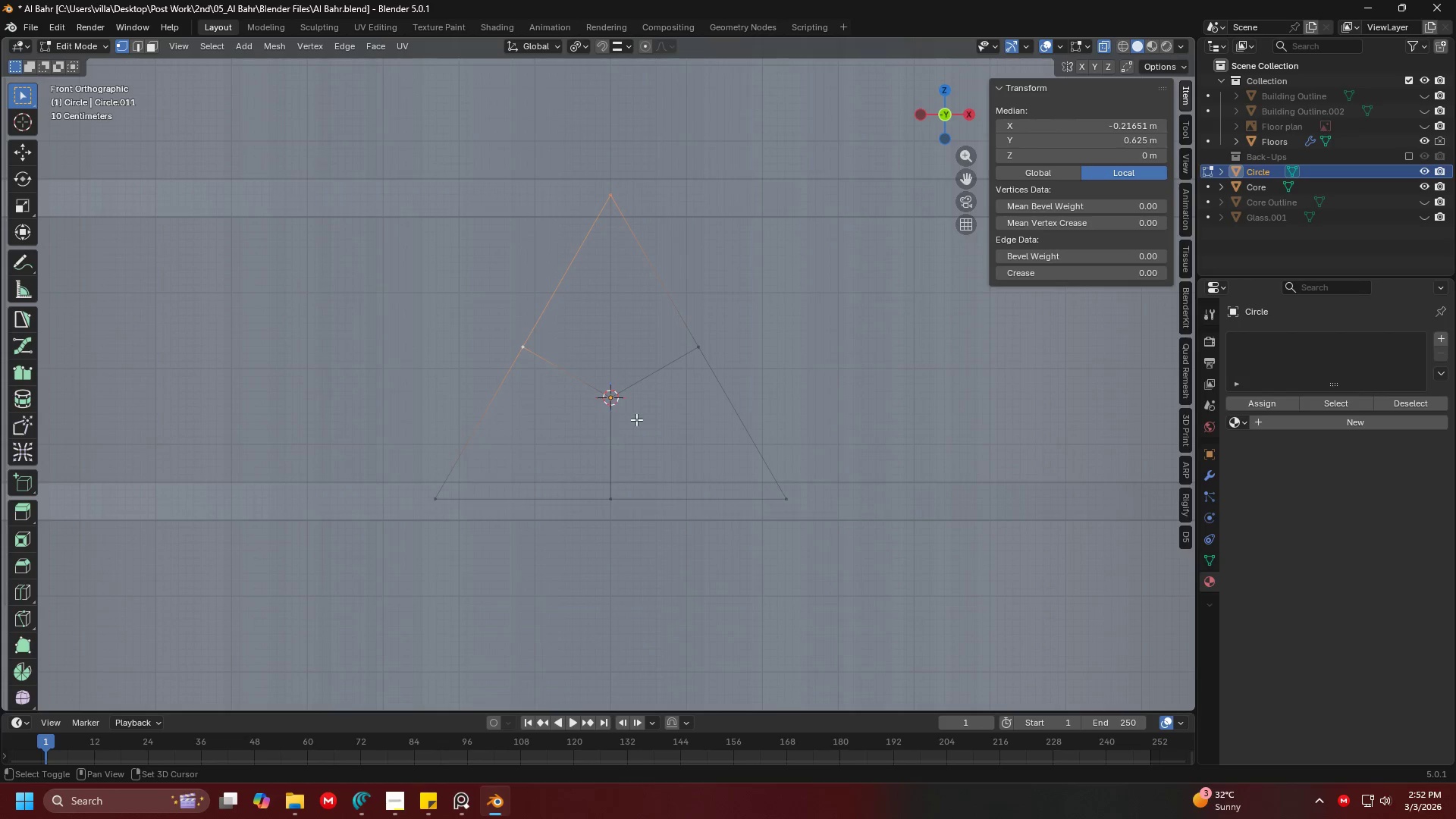 
triple_click([637, 420])
 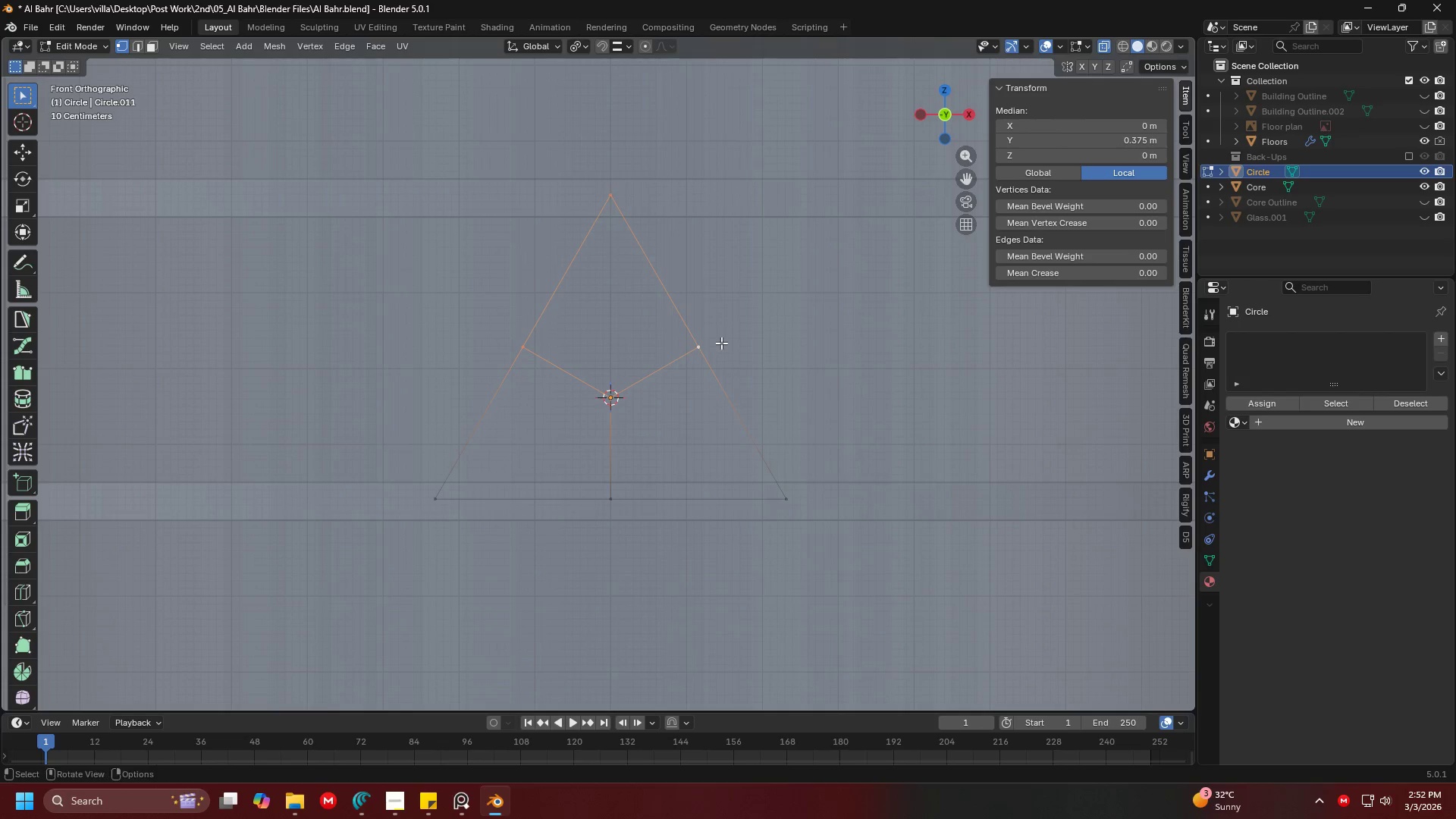 
key(F)
 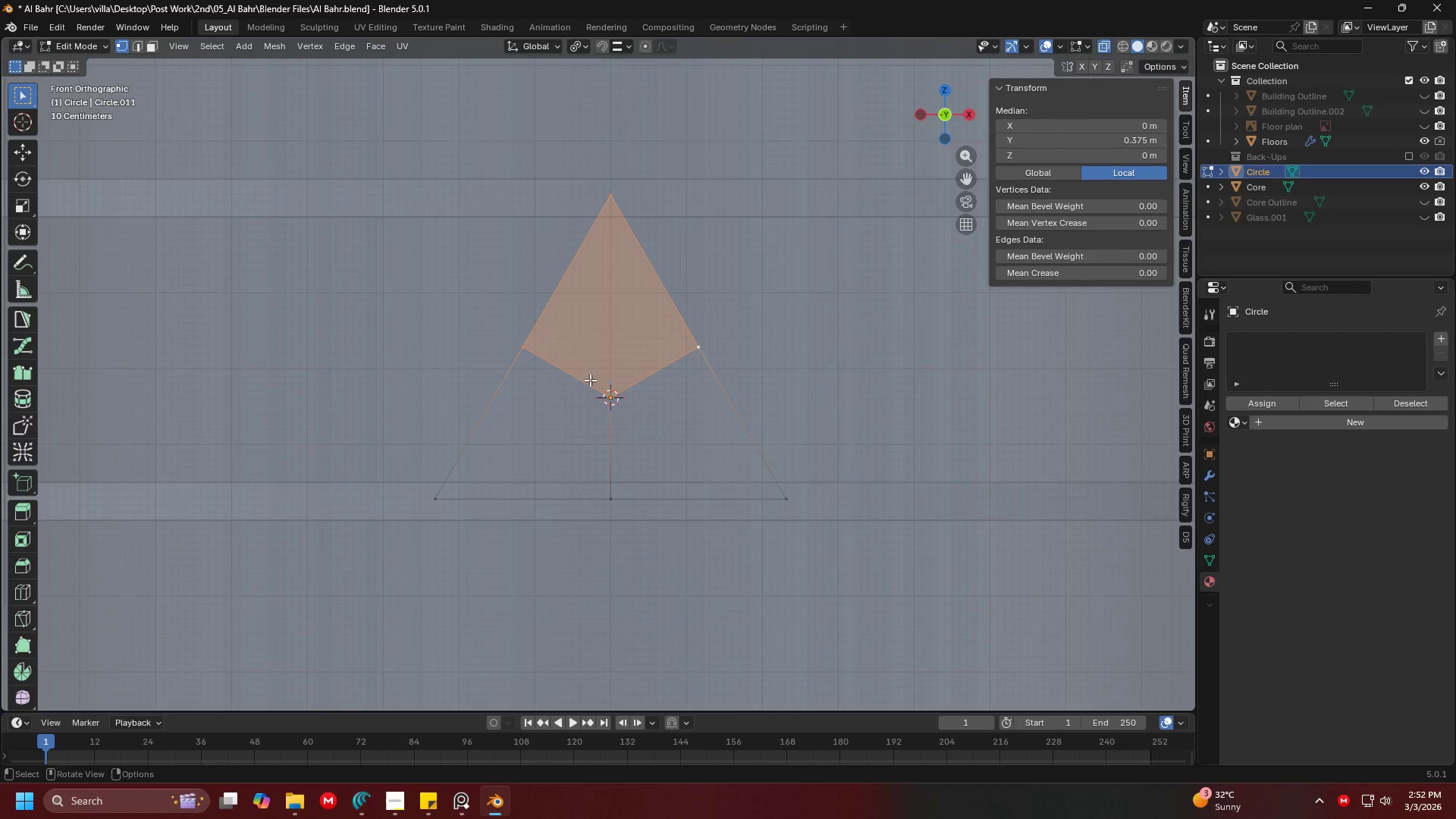 
hold_key(key=ShiftLeft, duration=0.41)
 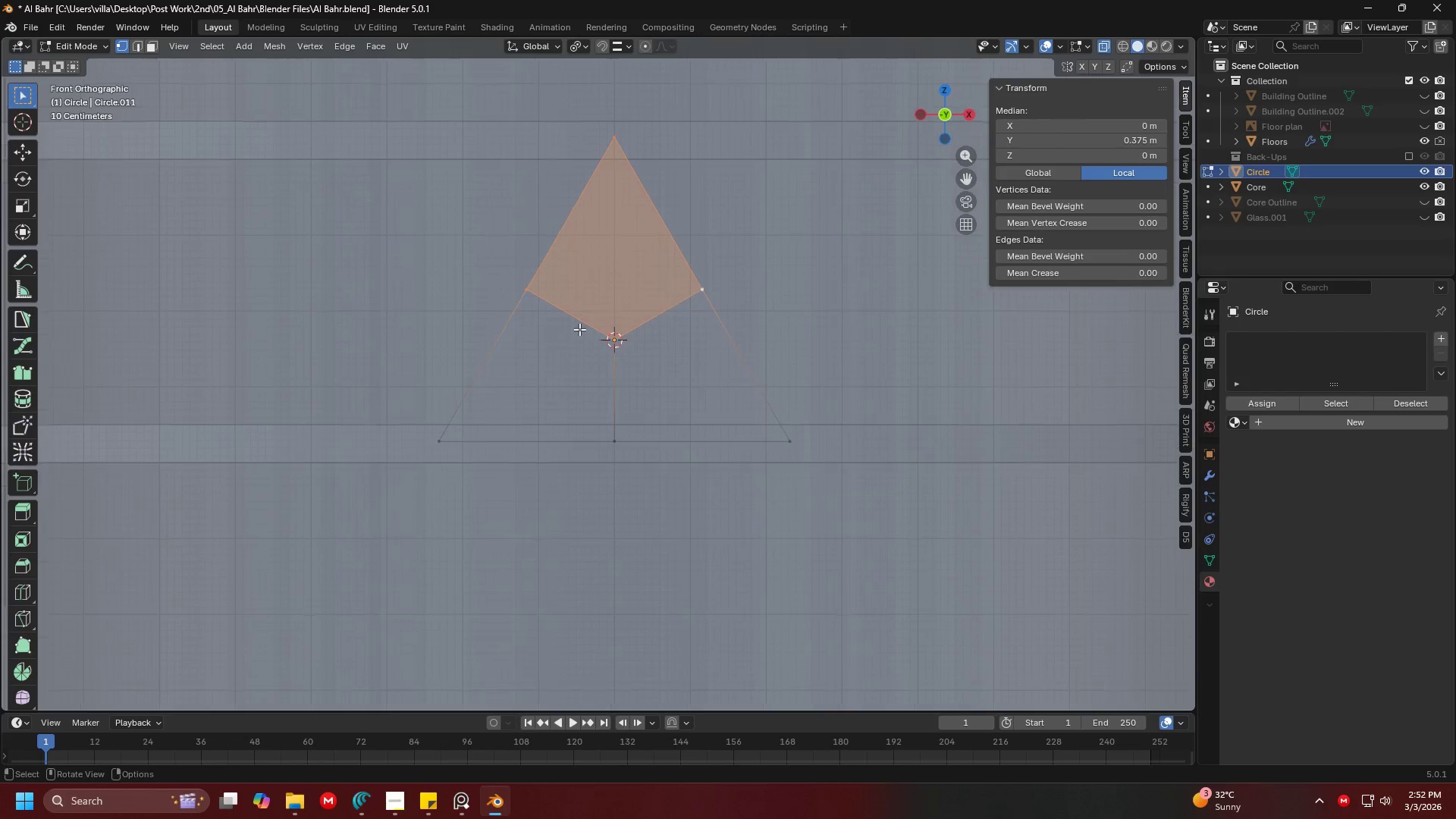 
scroll: coordinate [579, 329], scroll_direction: up, amount: 2.0
 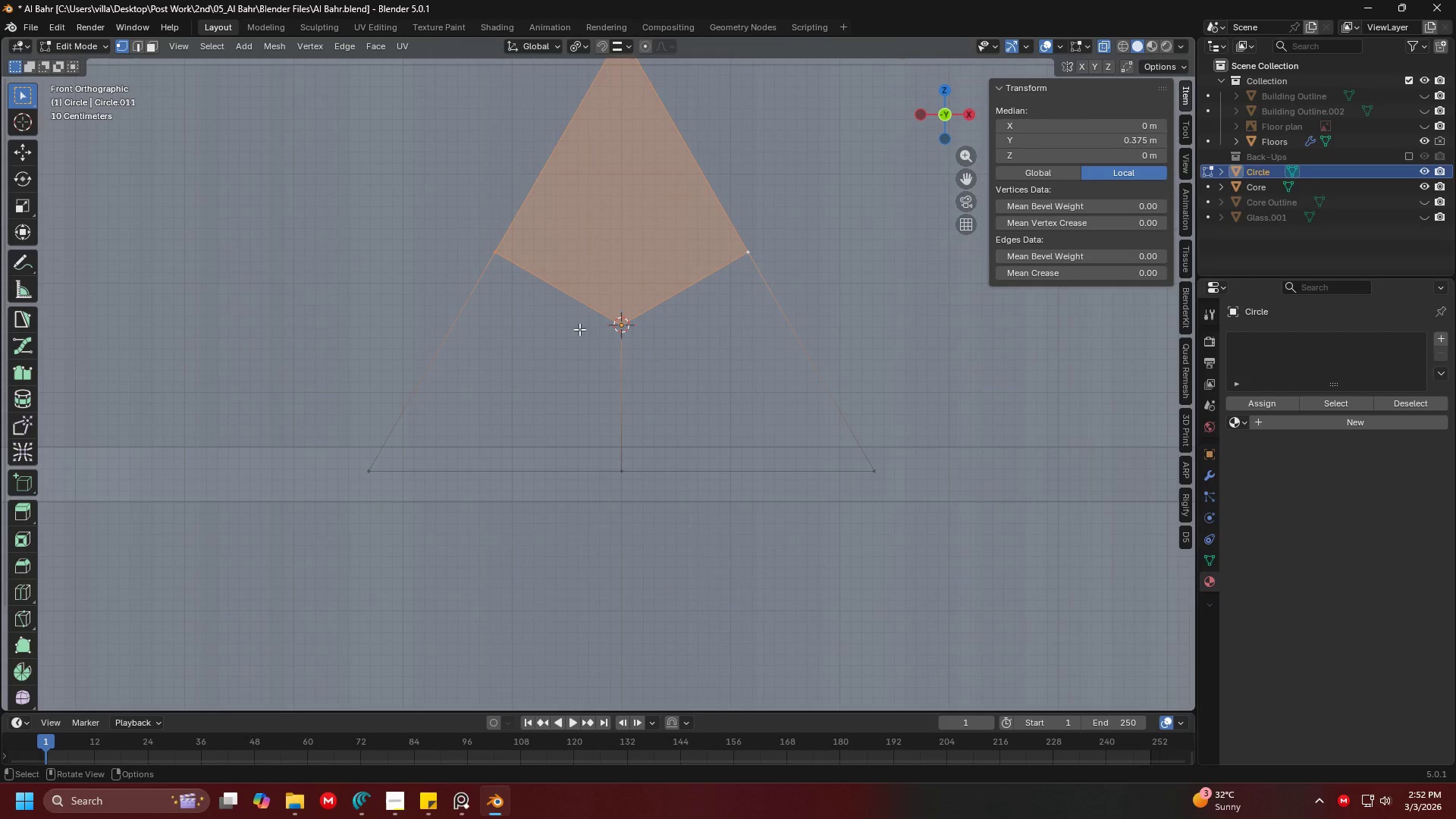 
key(Alt+AltLeft)
 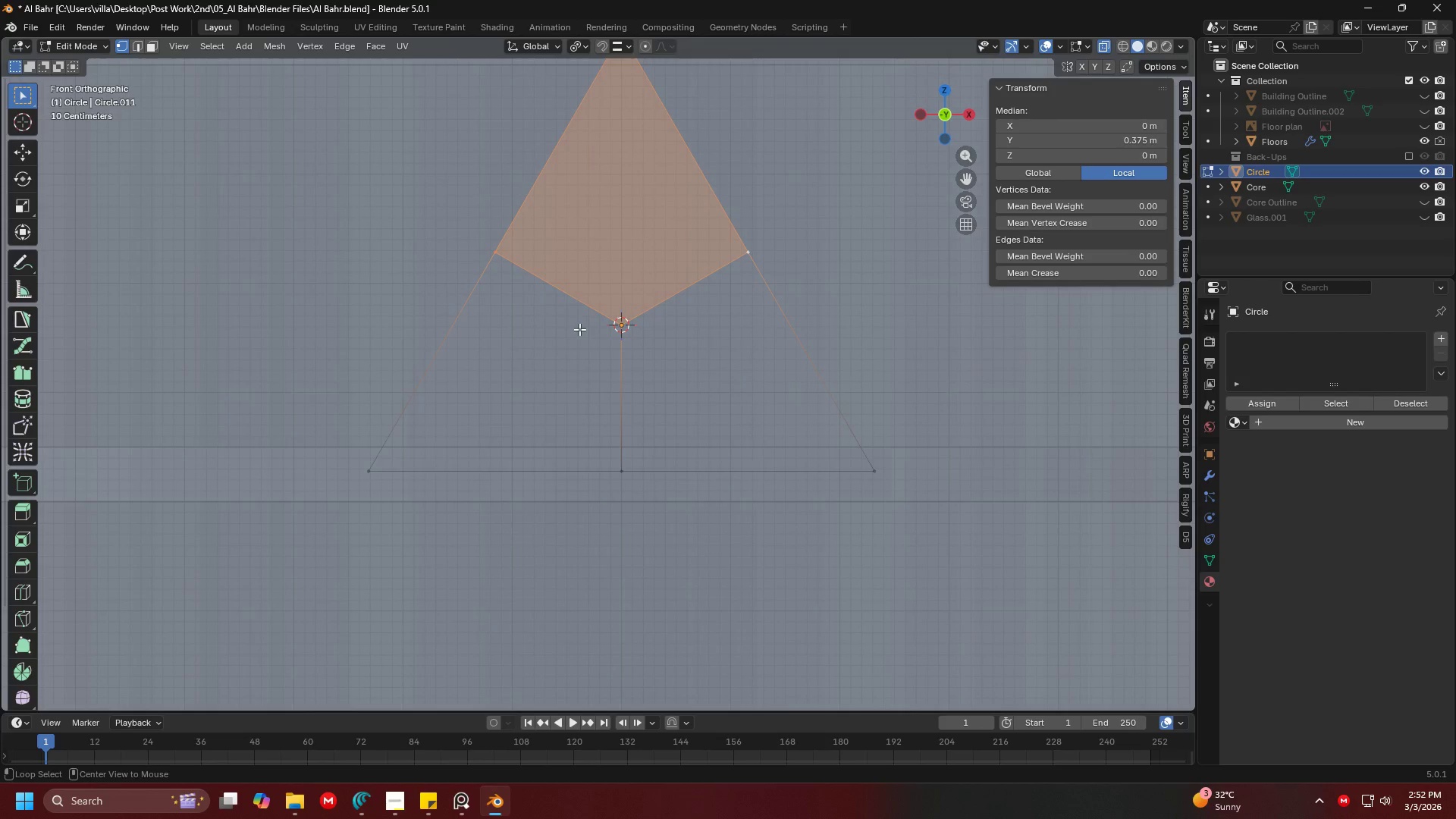 
key(Alt+Tab)
 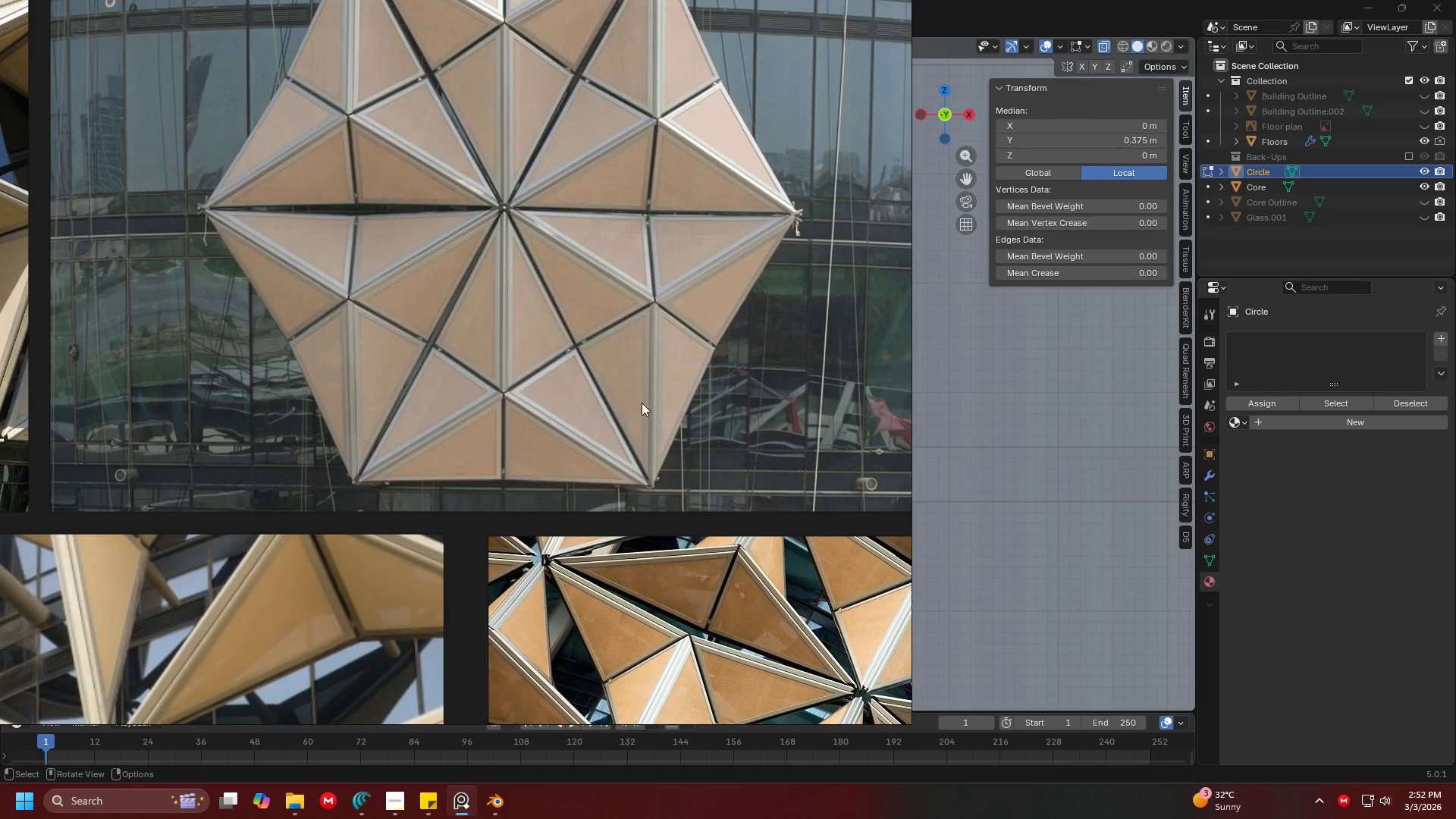 
key(Alt+AltLeft)
 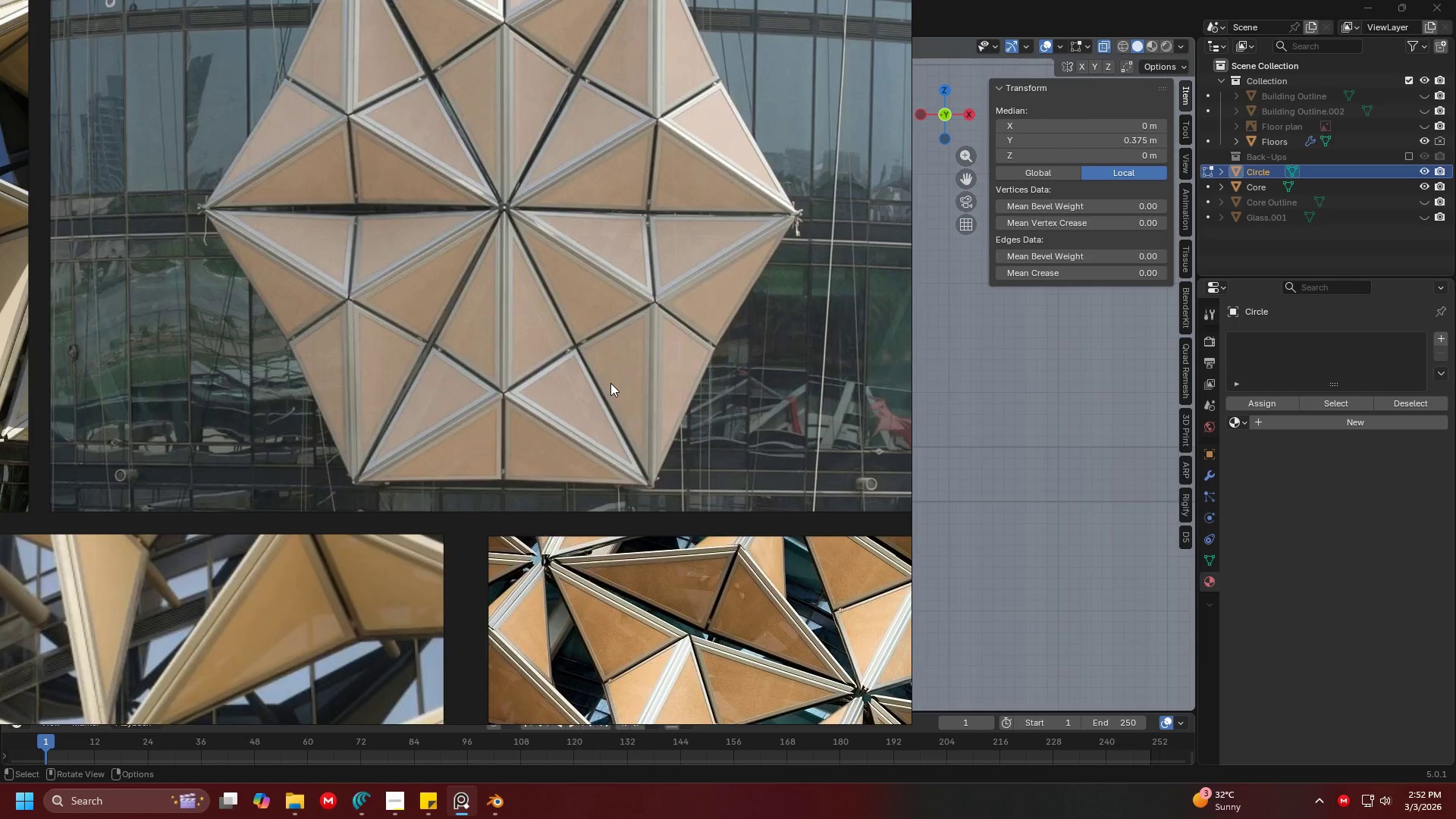 
key(Alt+Tab)
 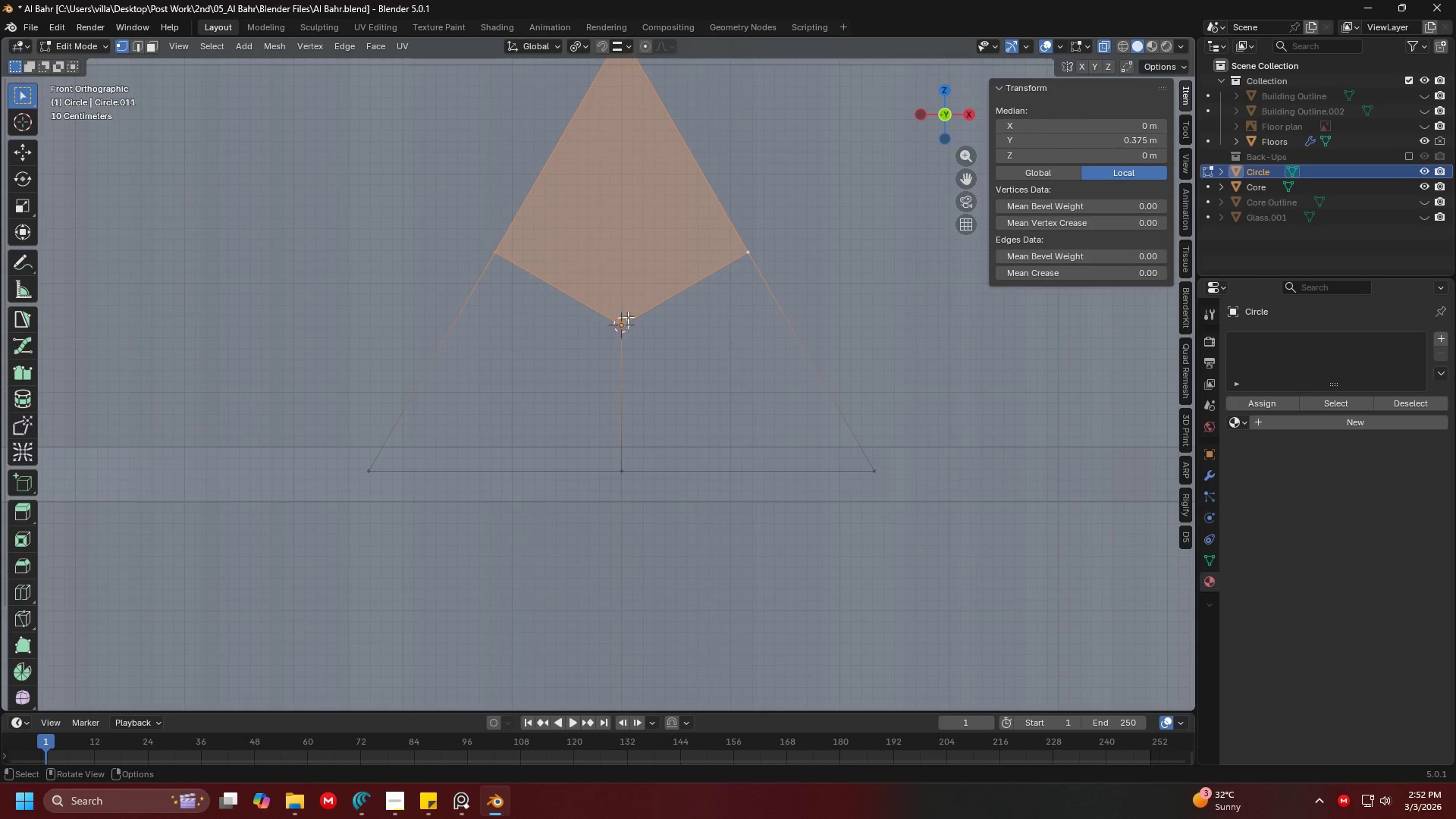 
left_click([628, 317])
 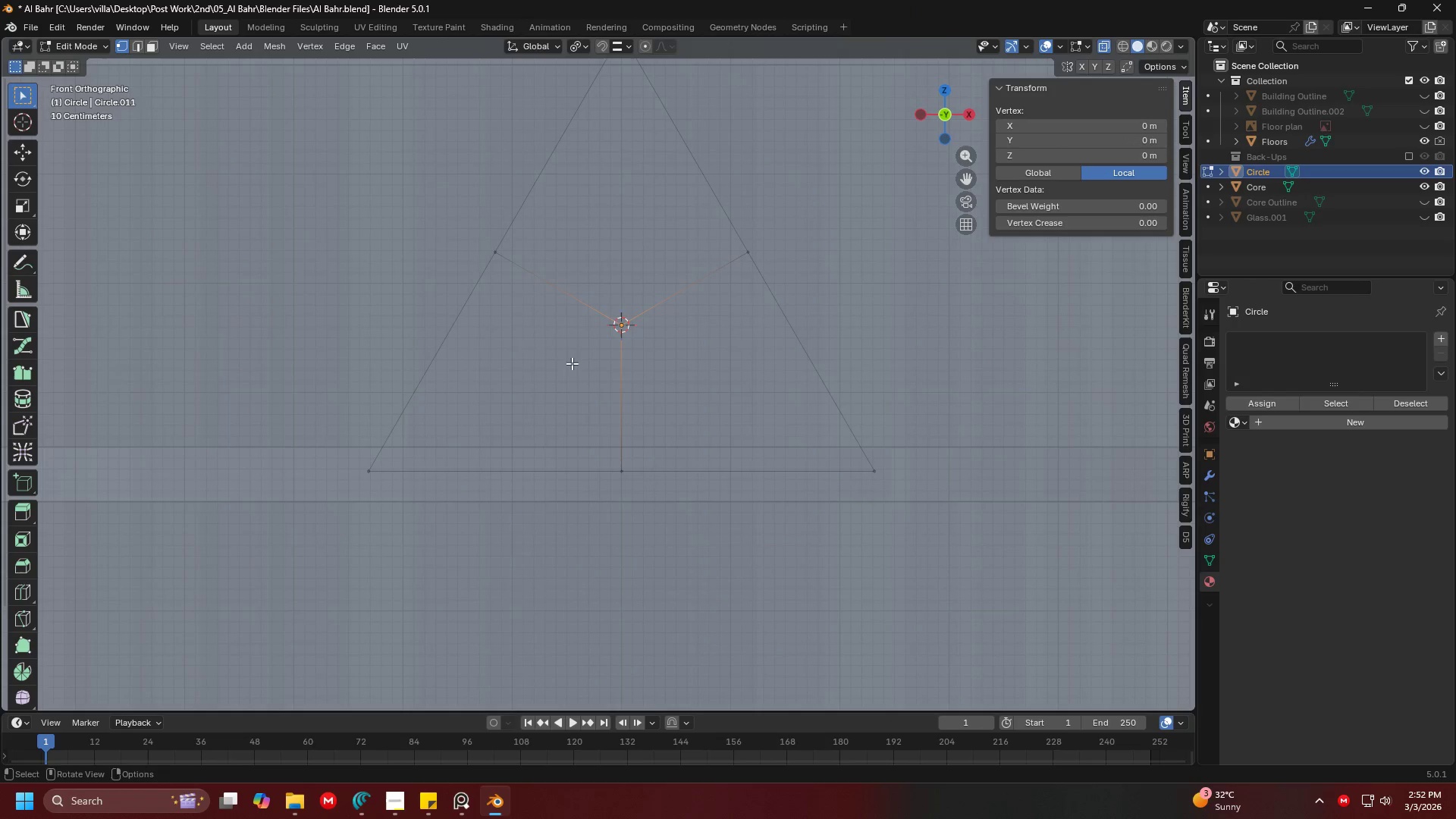 
hold_key(key=ShiftLeft, duration=1.05)
double_click([446, 435])
 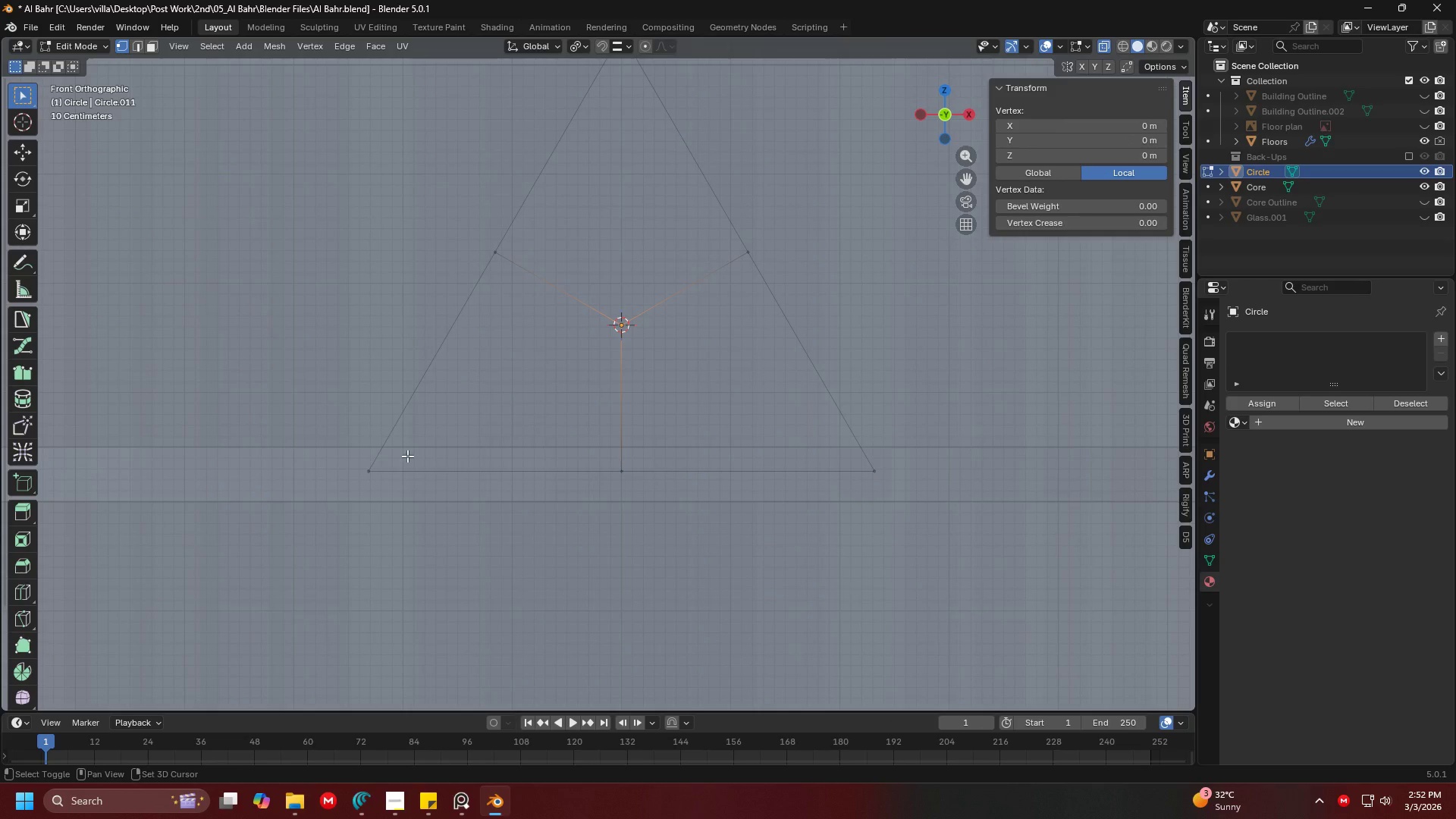 
triple_click([407, 456])
 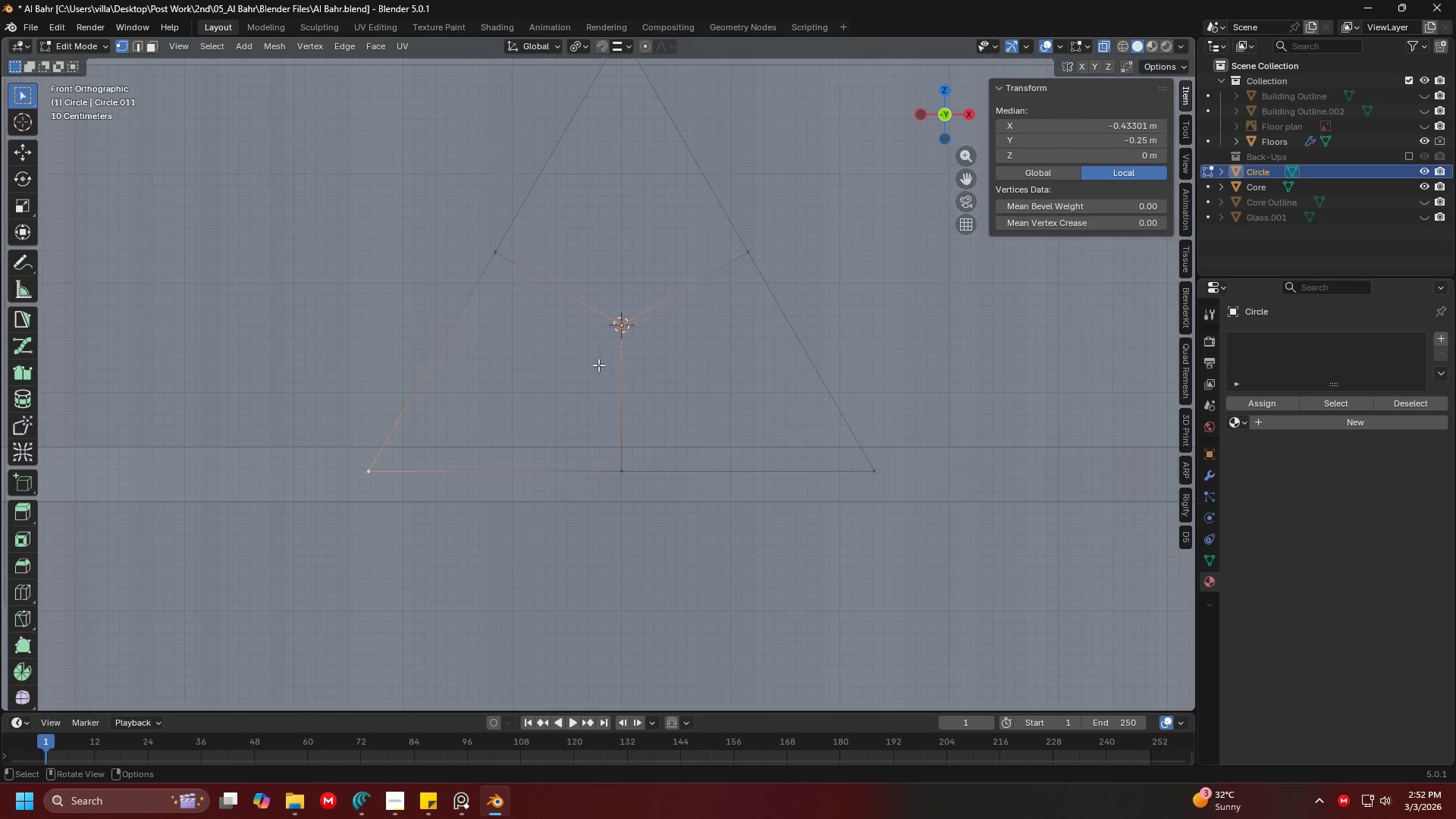 
left_click([733, 350])
 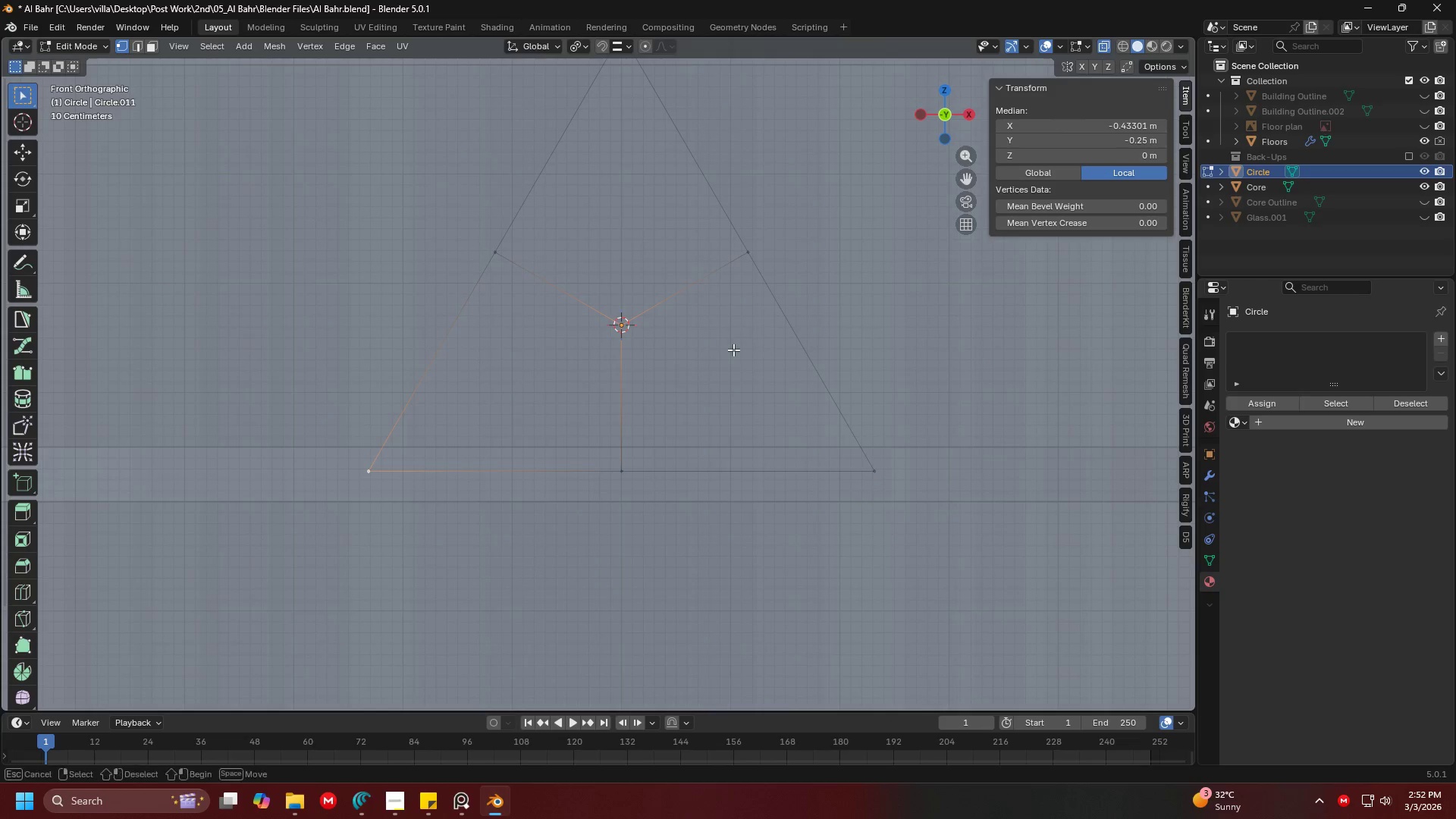 
key(Control+Z)
 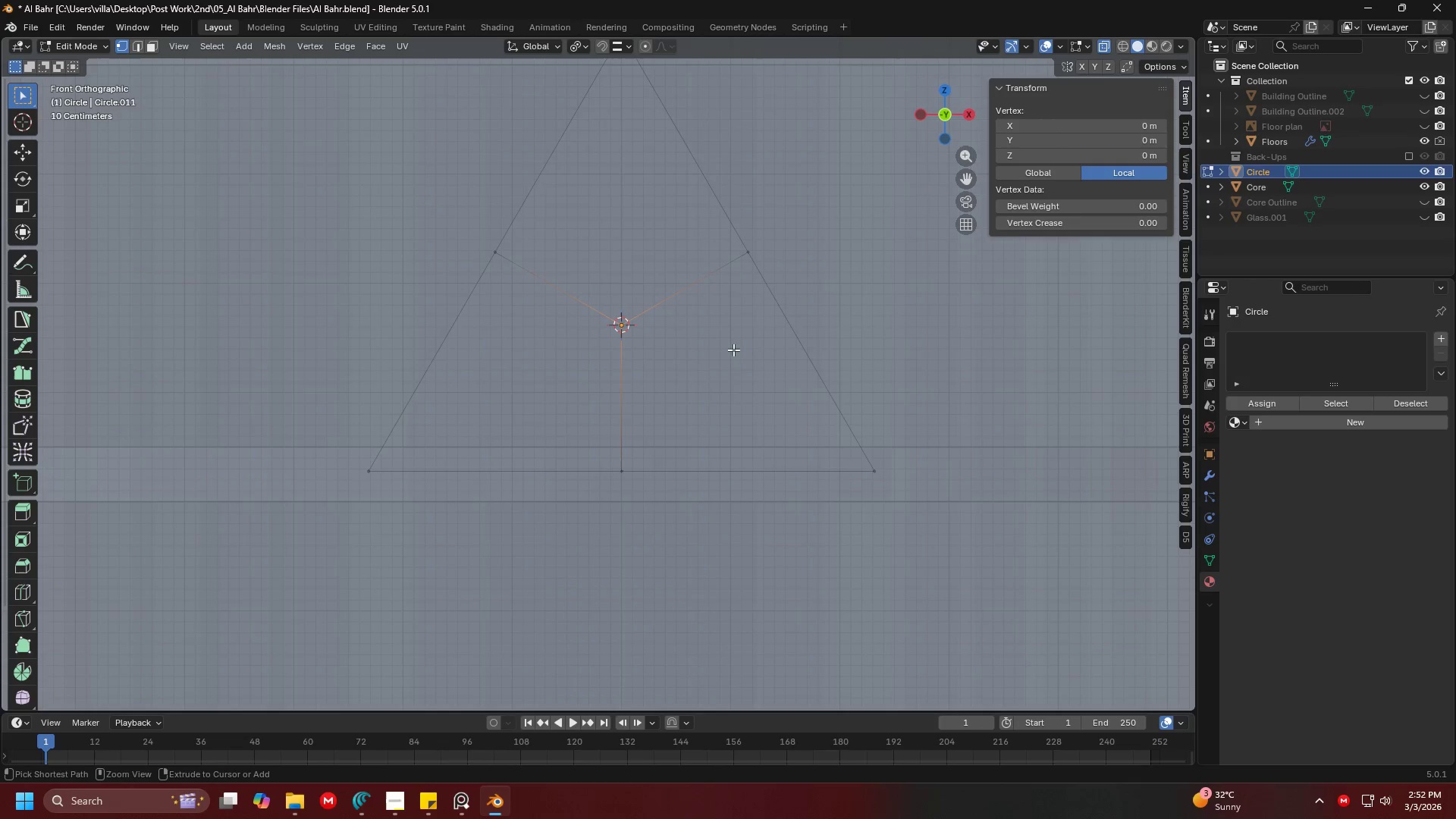 
key(Control+Z)
 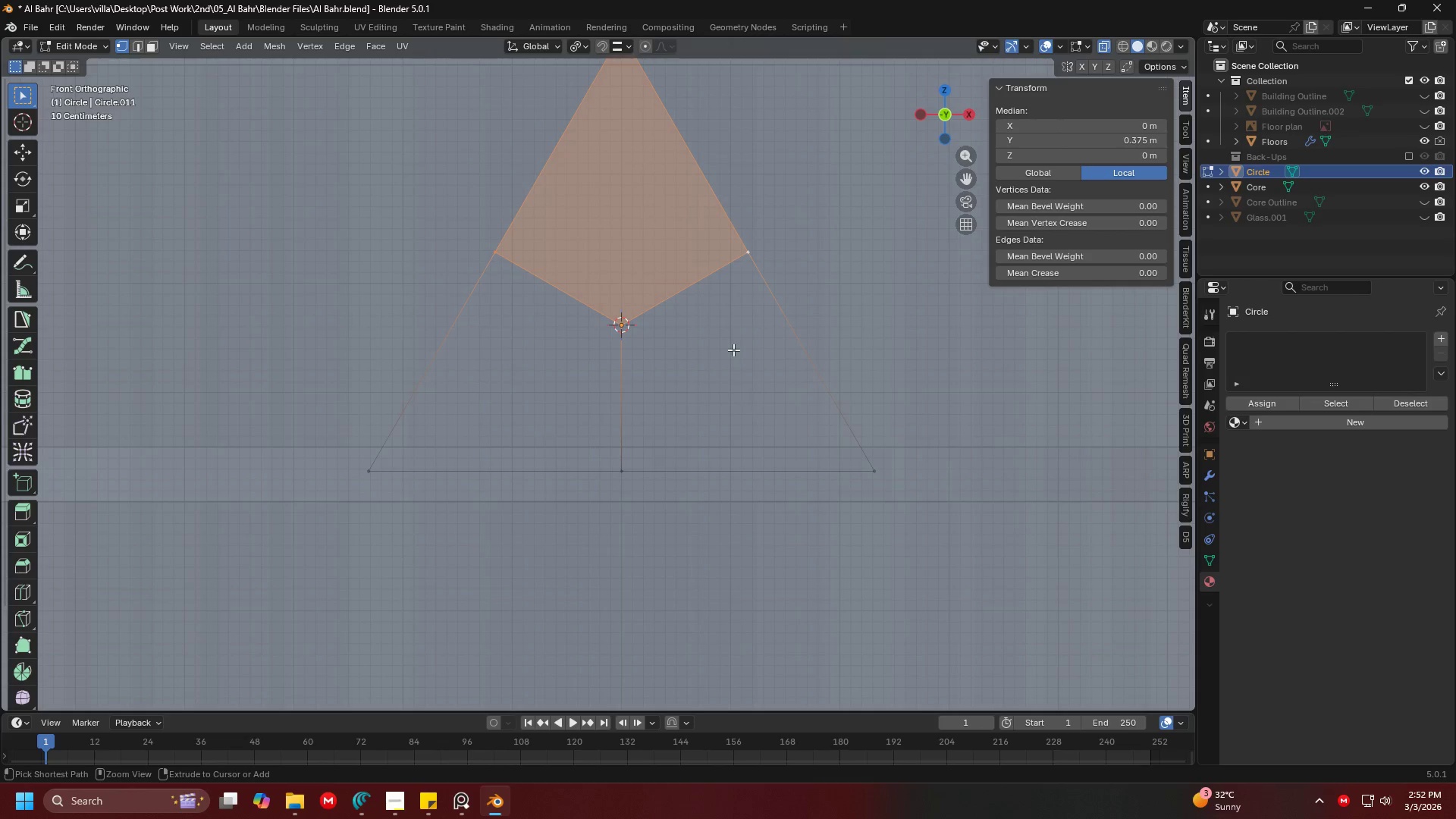 
key(Control+Z)
 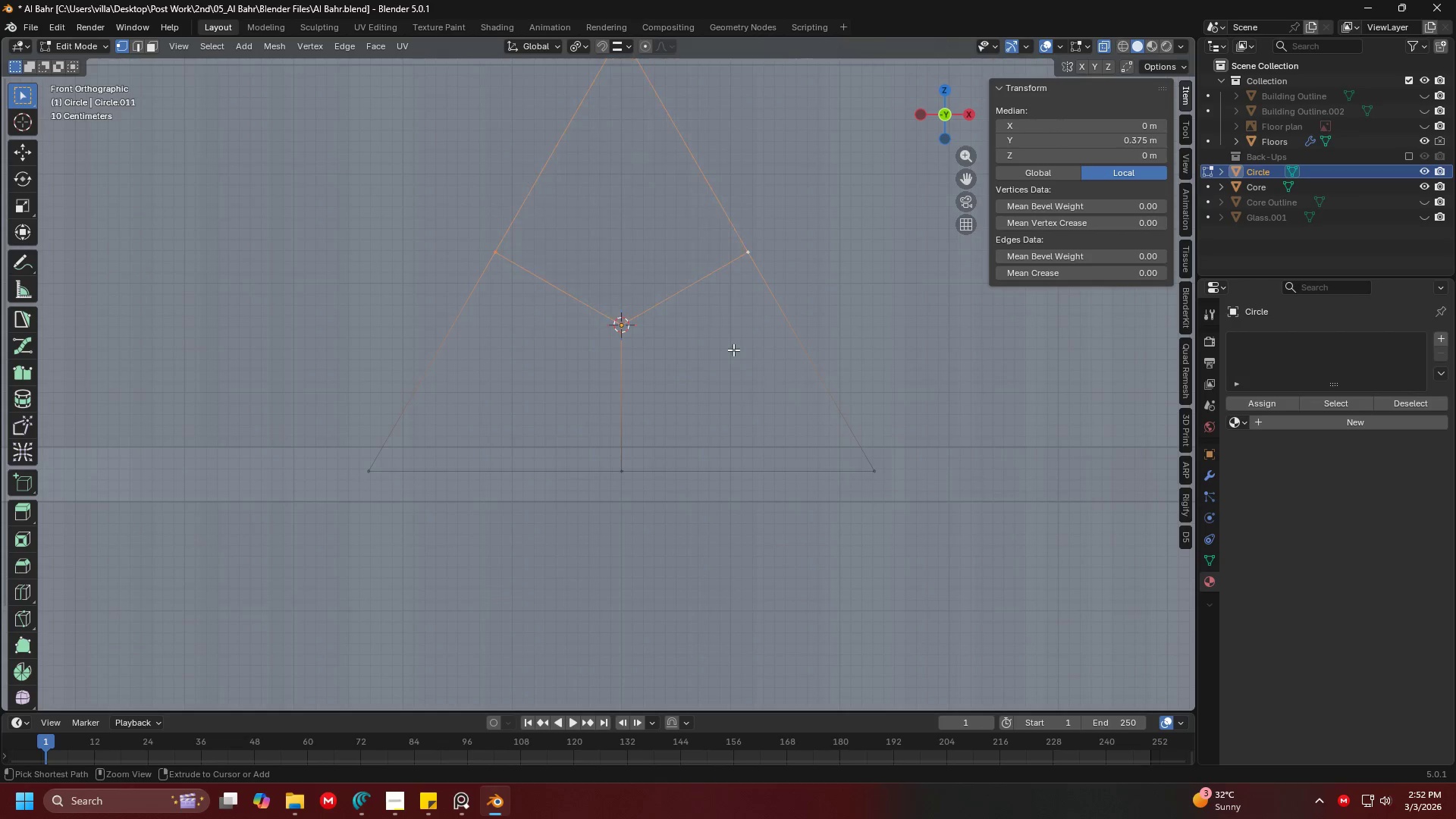 
key(Control+Z)
 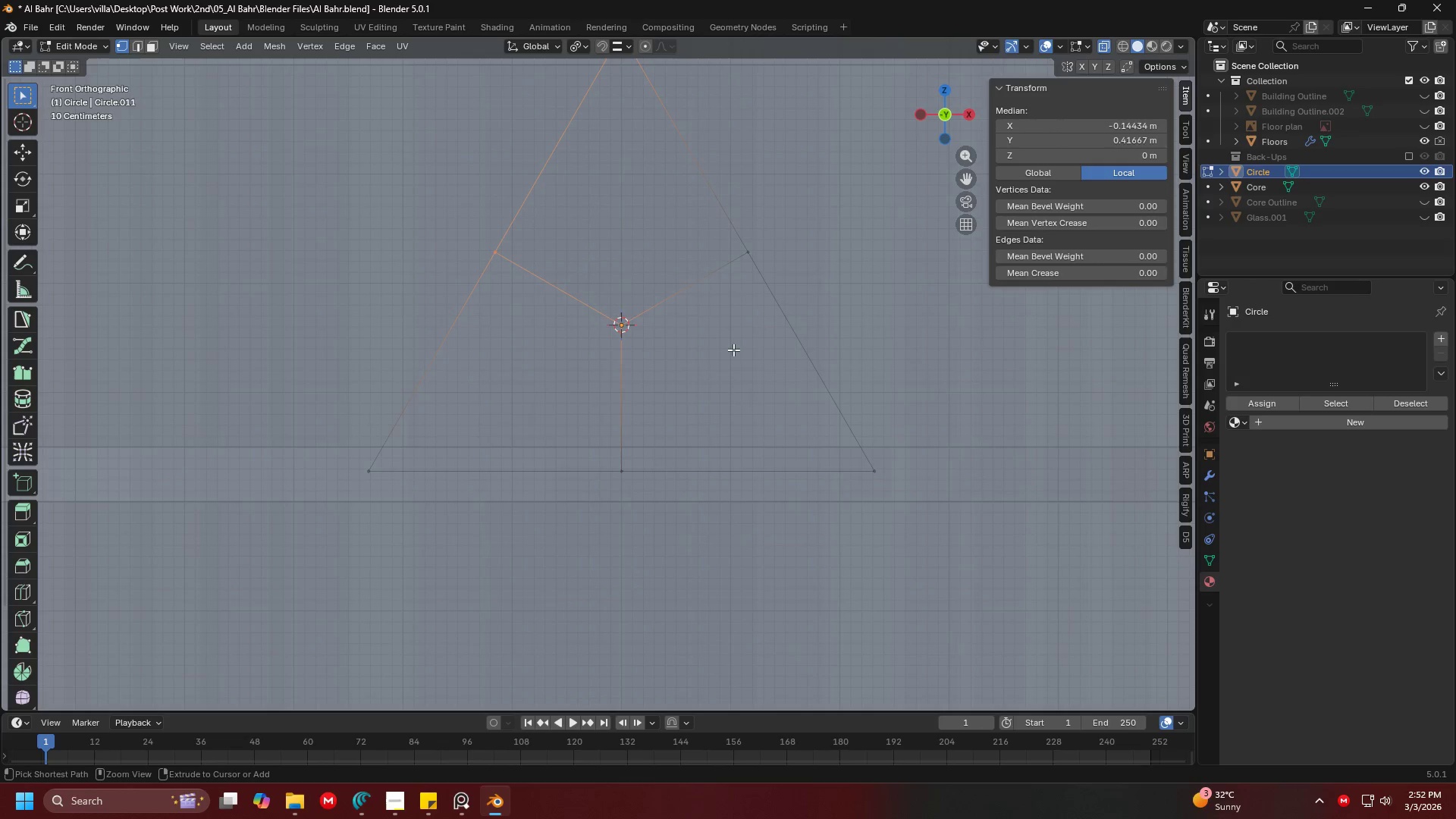 
key(Control+Z)
 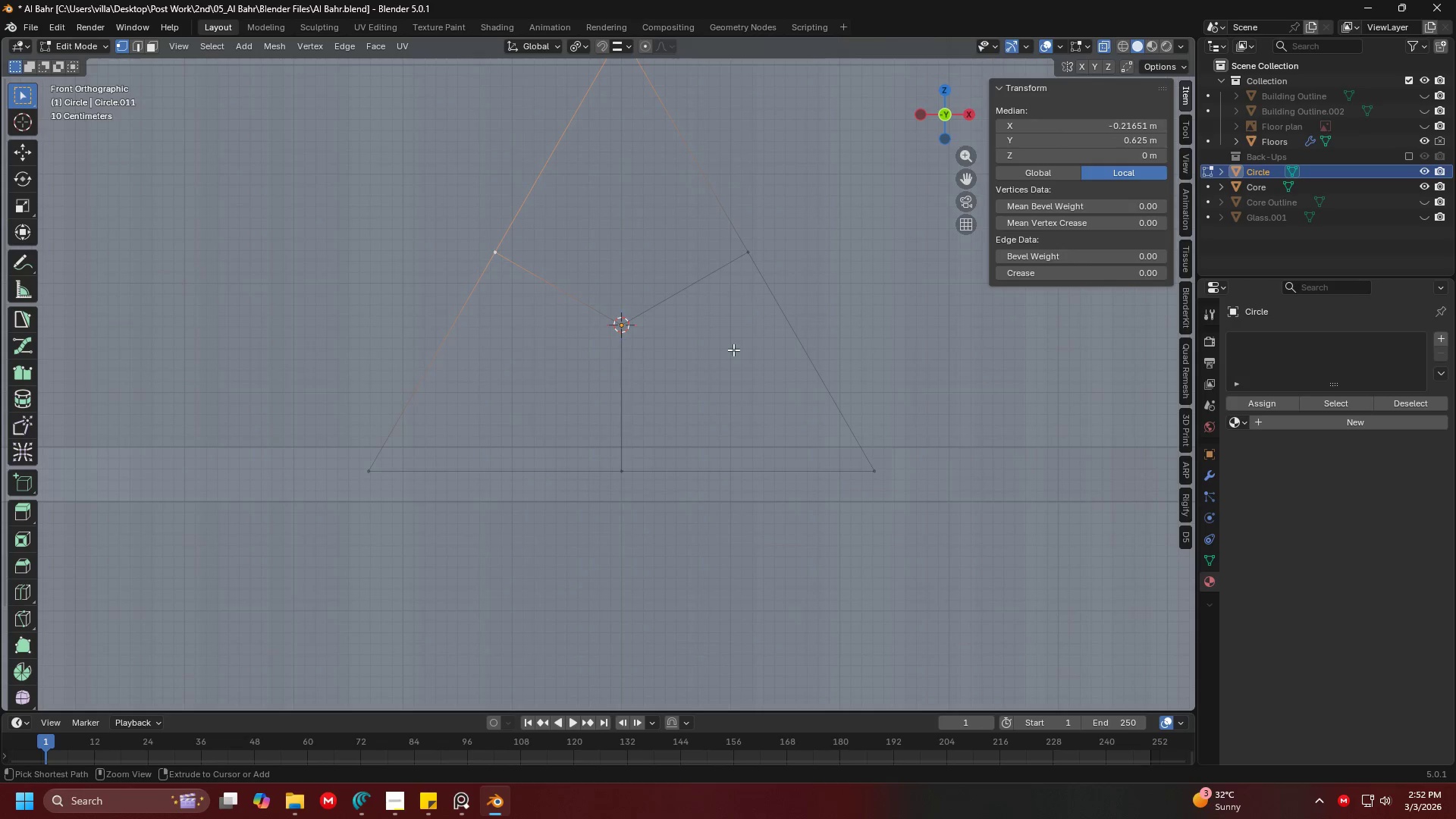 
key(Control+Z)
 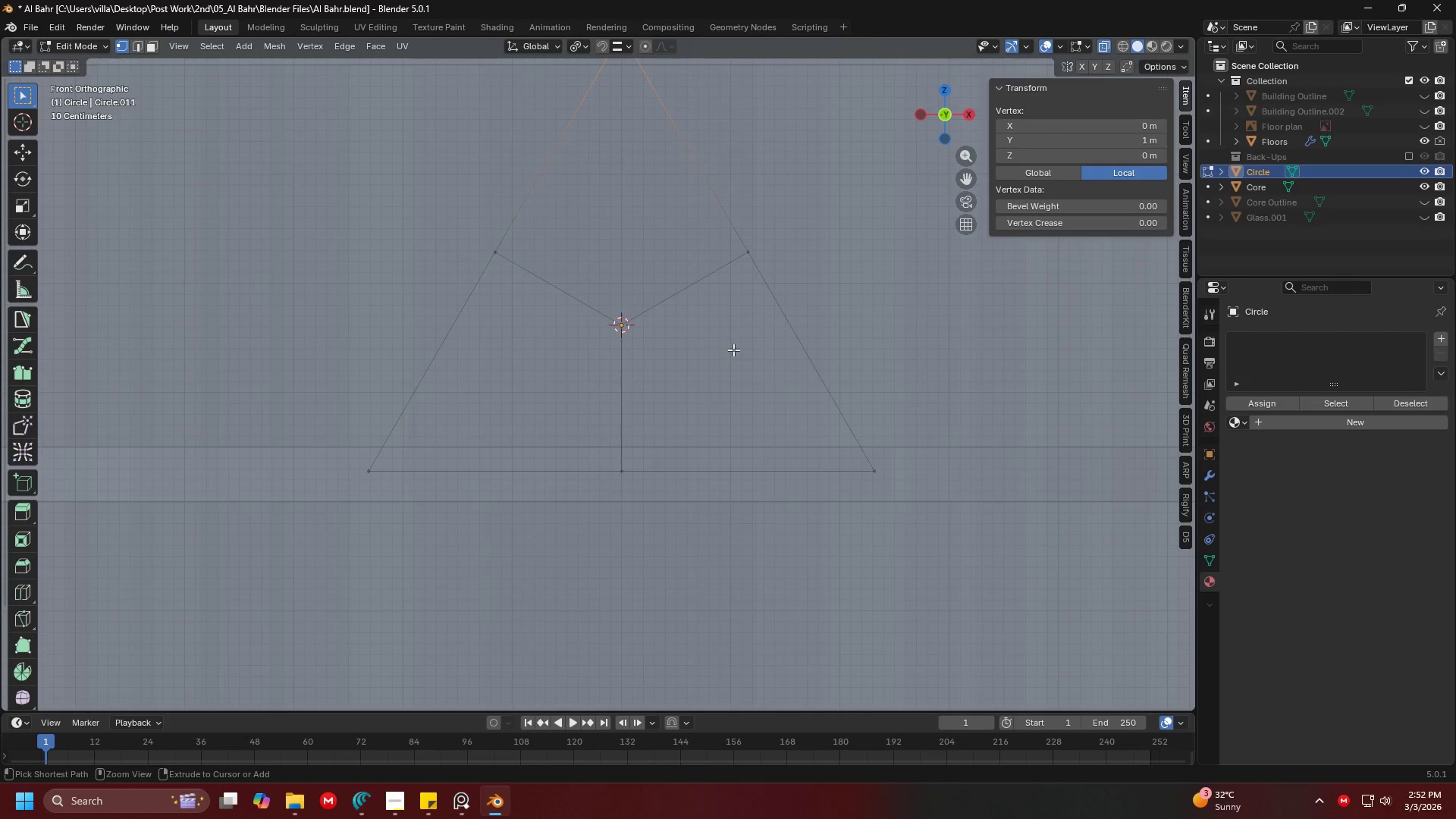 
key(Control+Z)
 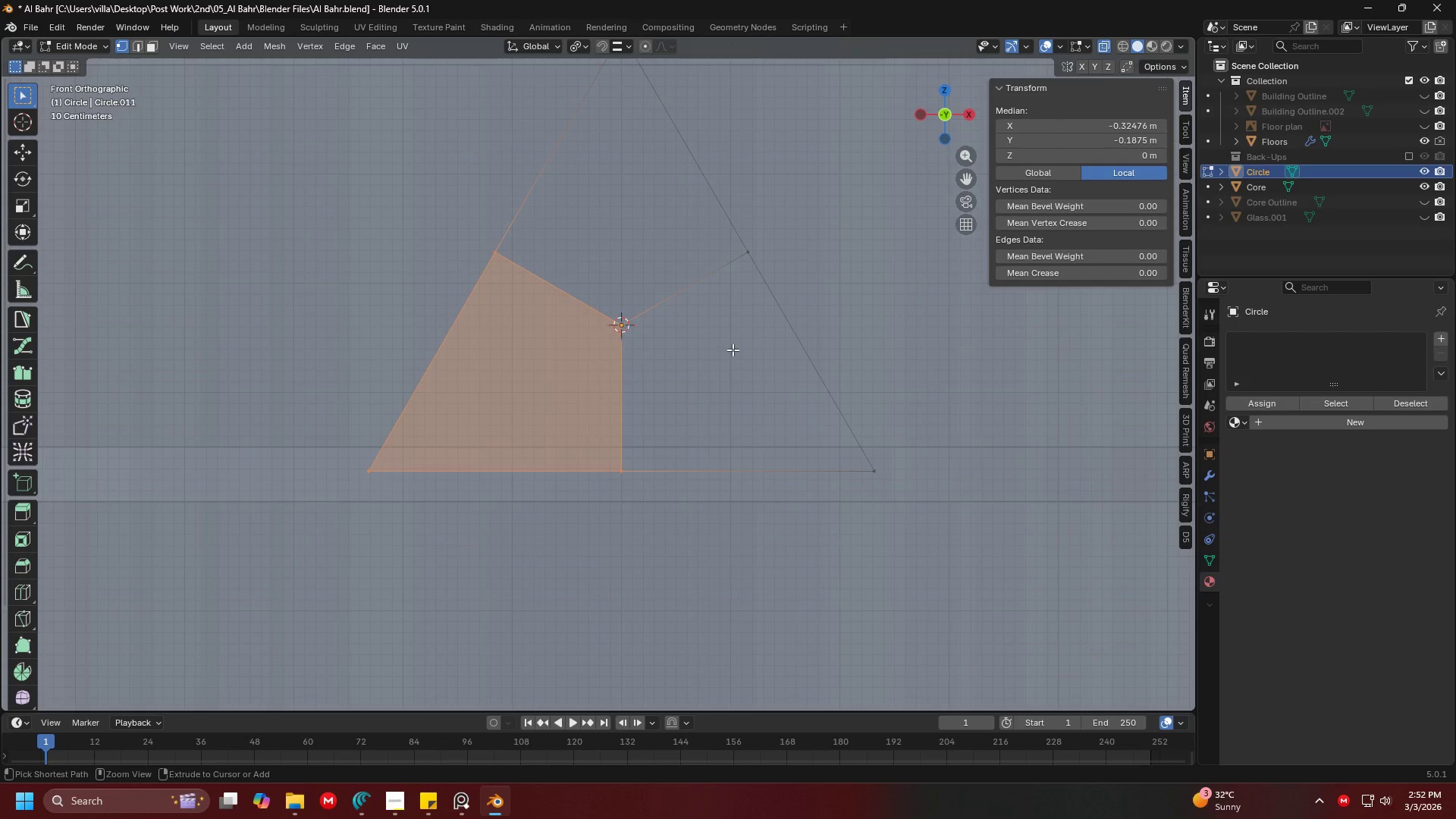 
key(Control+Z)
 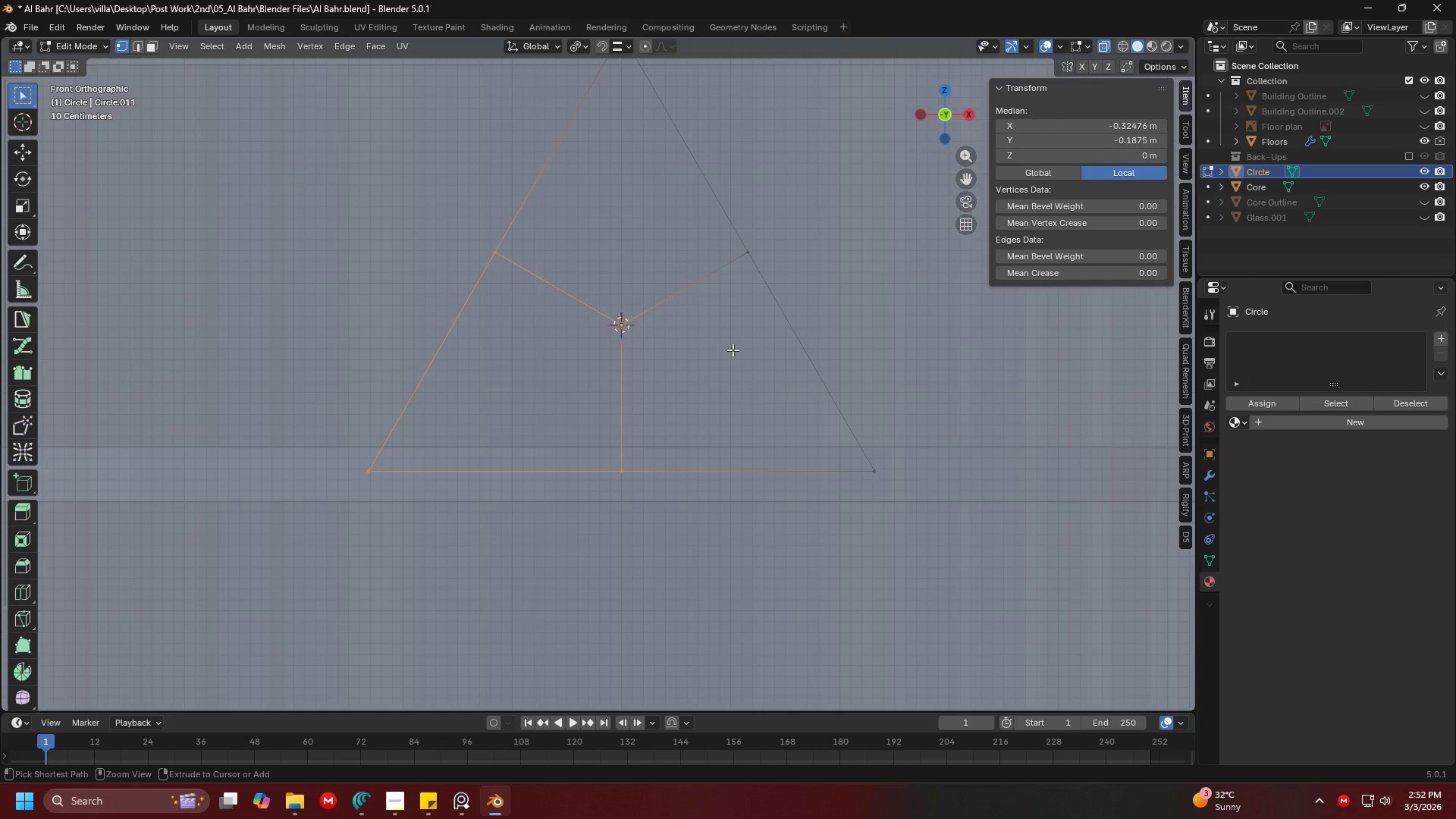 
key(Control+Z)
 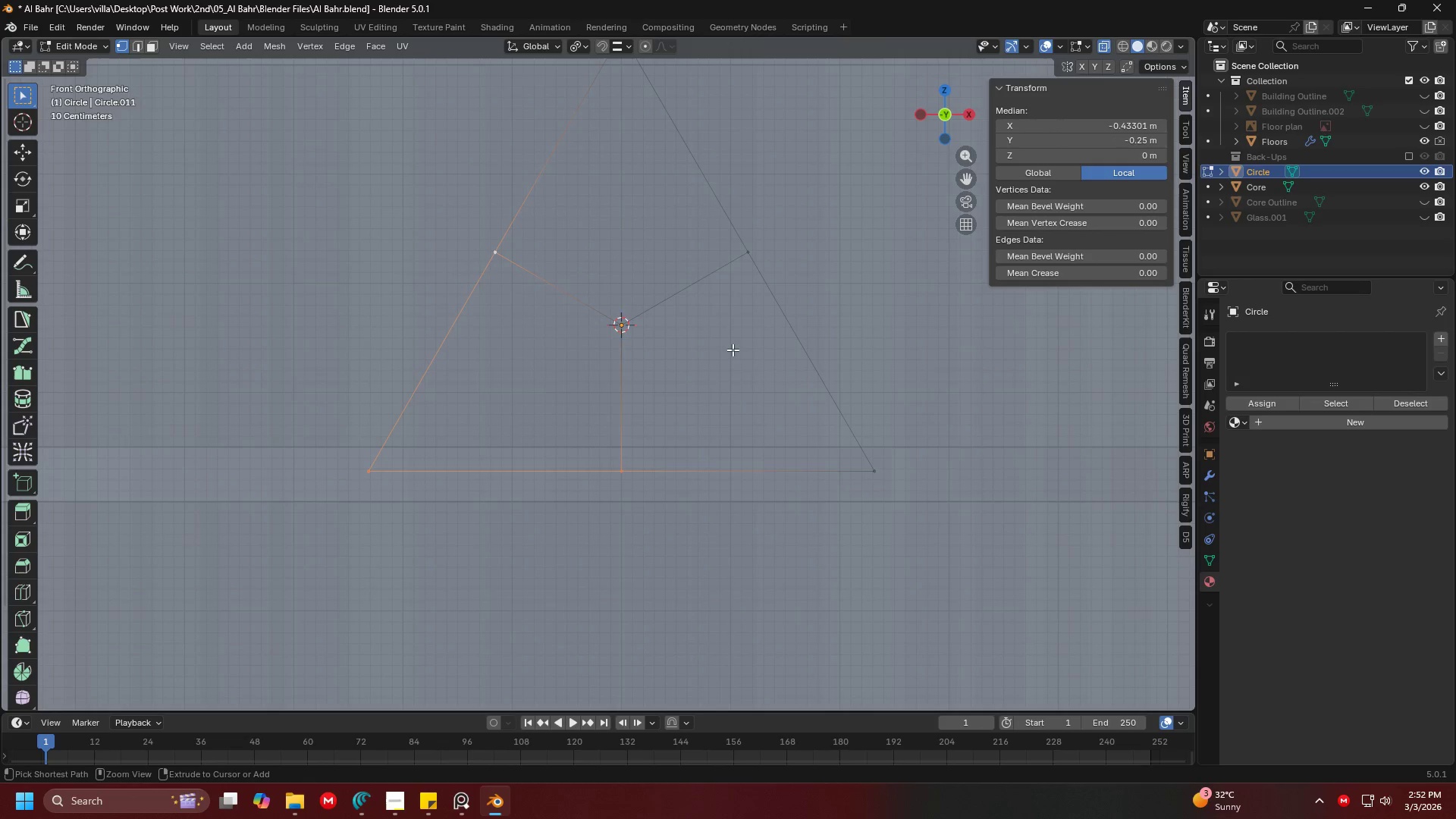 
key(Control+Z)
 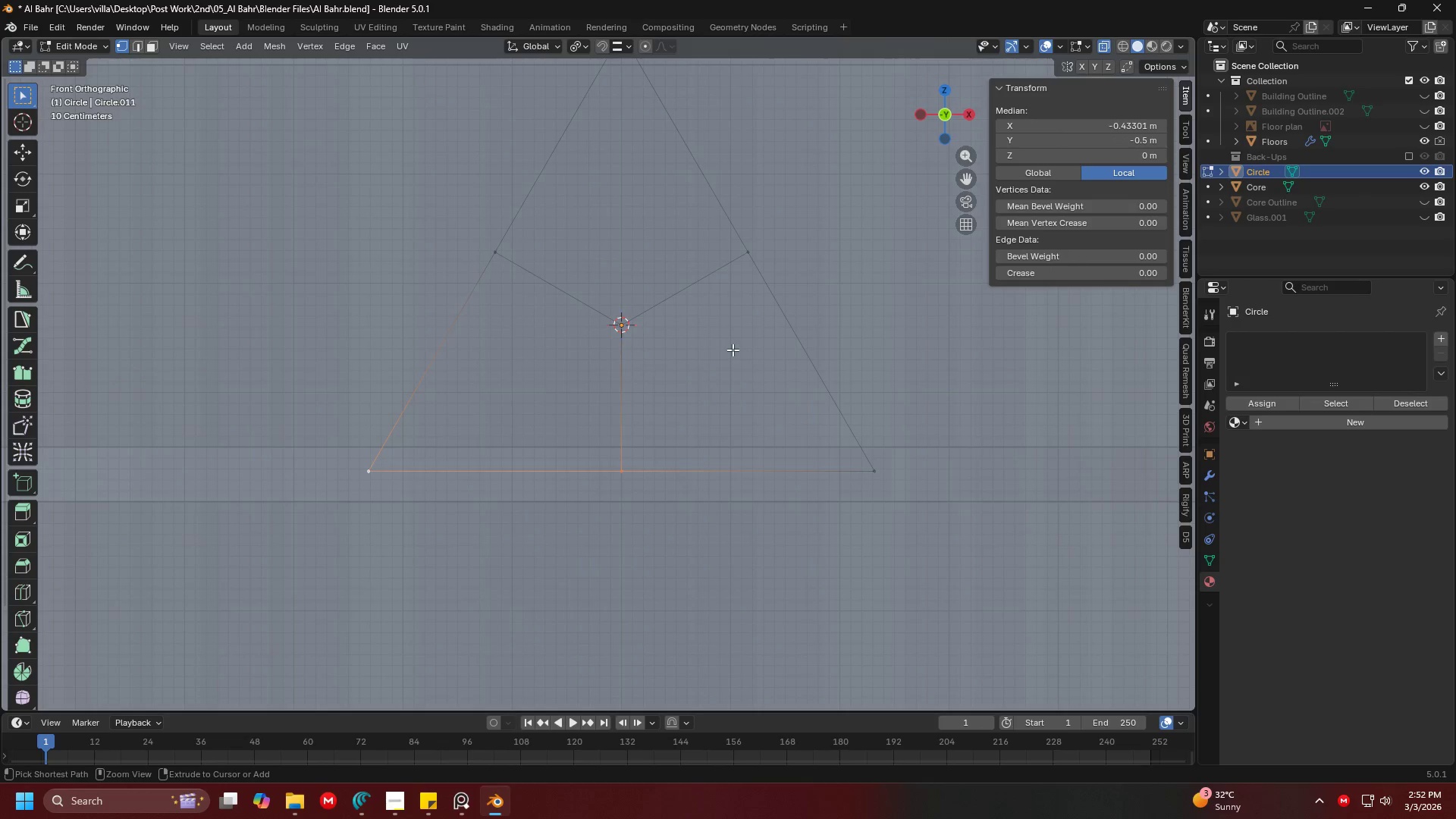 
key(Control+Z)
 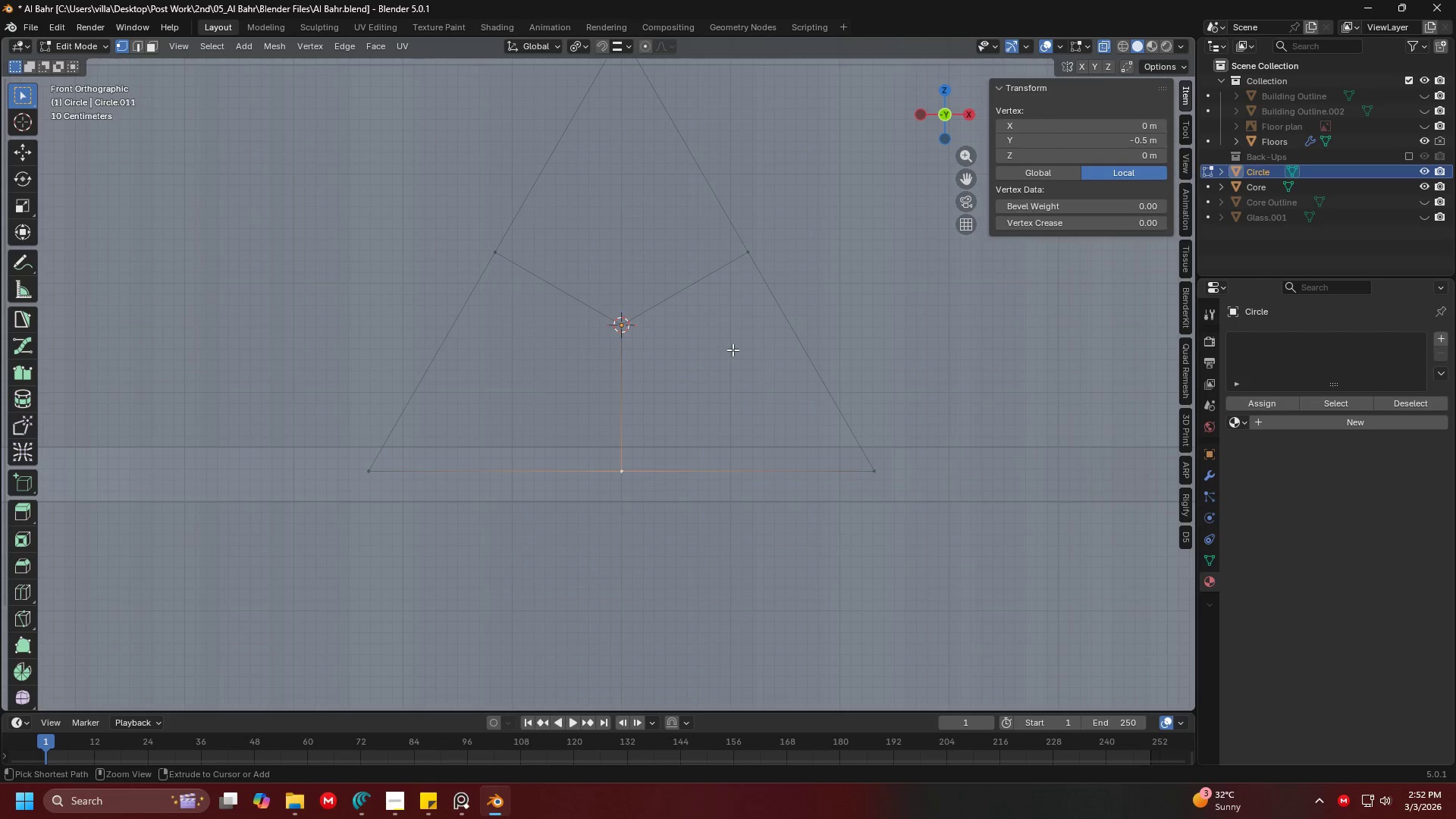 
key(Control+Z)
 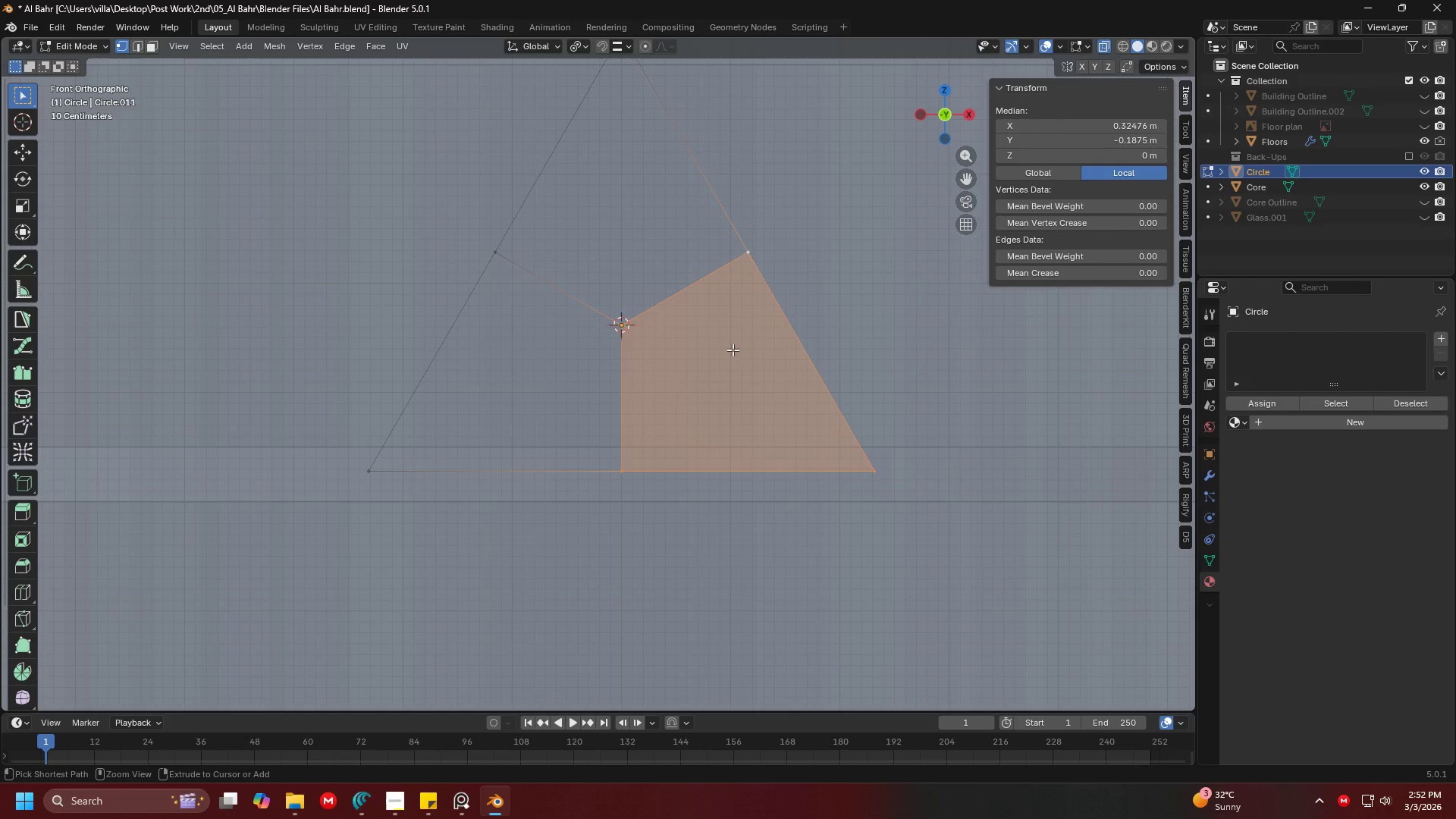 
key(Control+Z)
 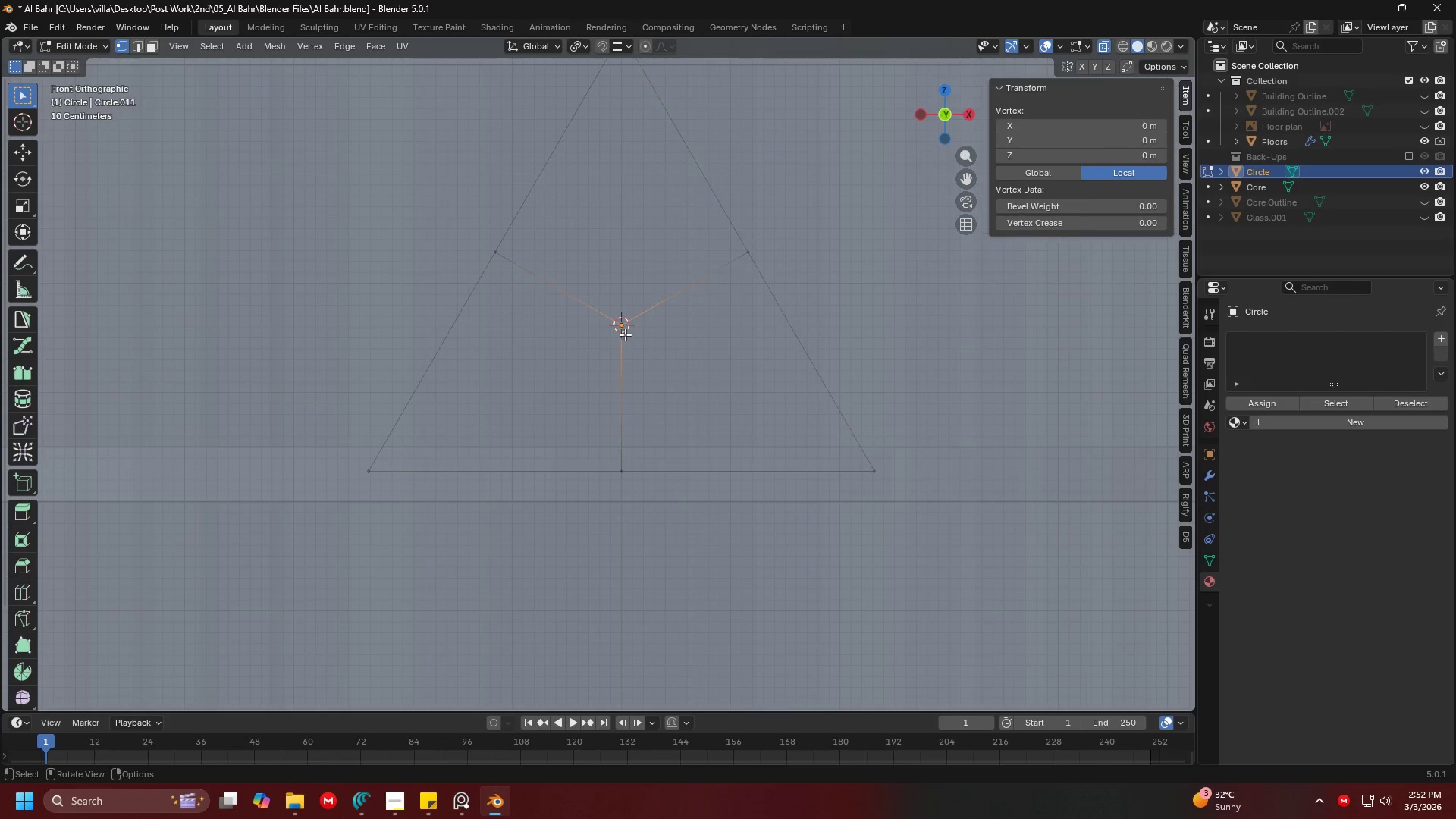 
hold_key(key=ShiftLeft, duration=1.03)
left_click([426, 475])
 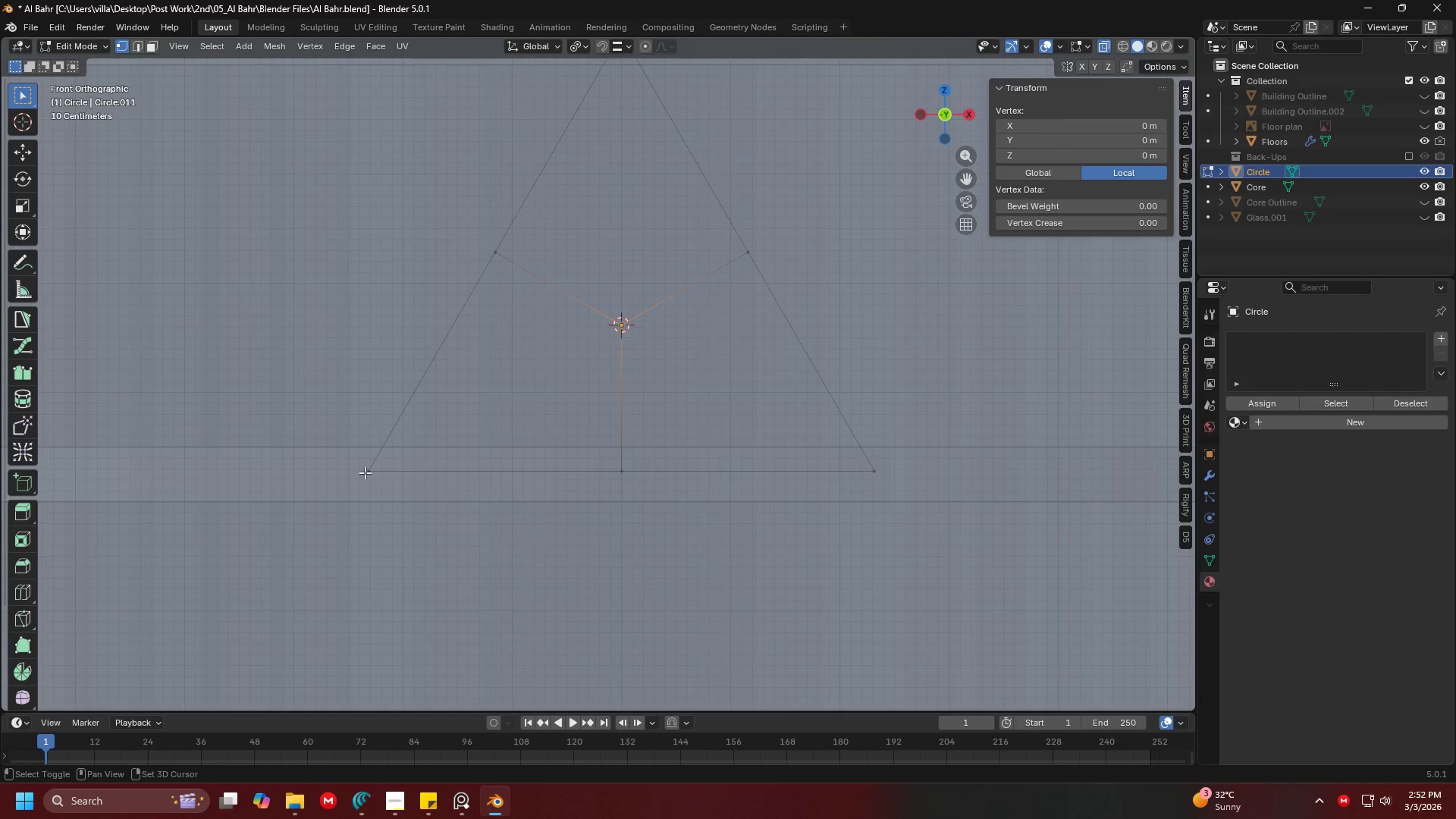 
left_click([363, 472])
 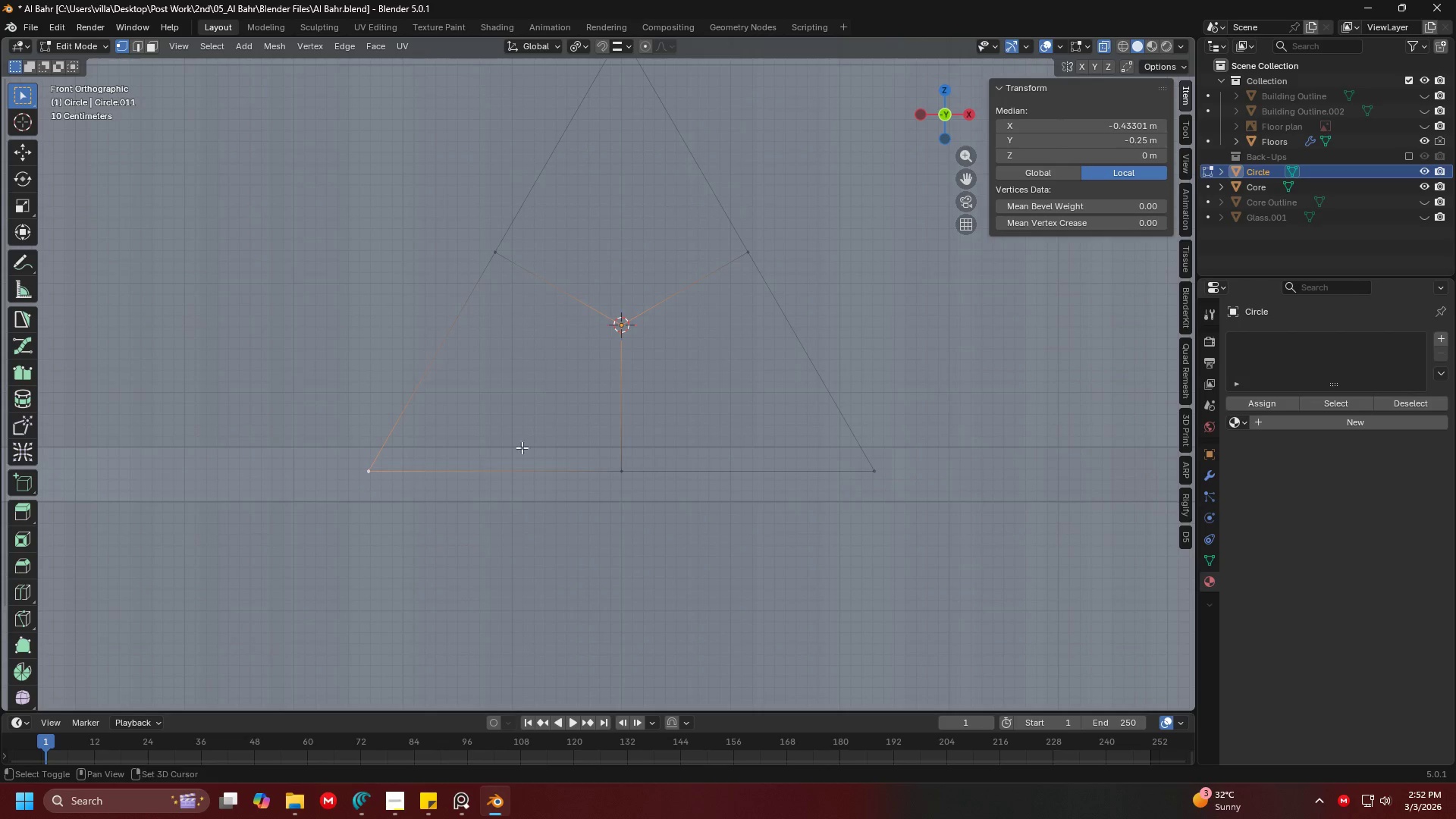 
hold_key(key=ShiftLeft, duration=1.44)
 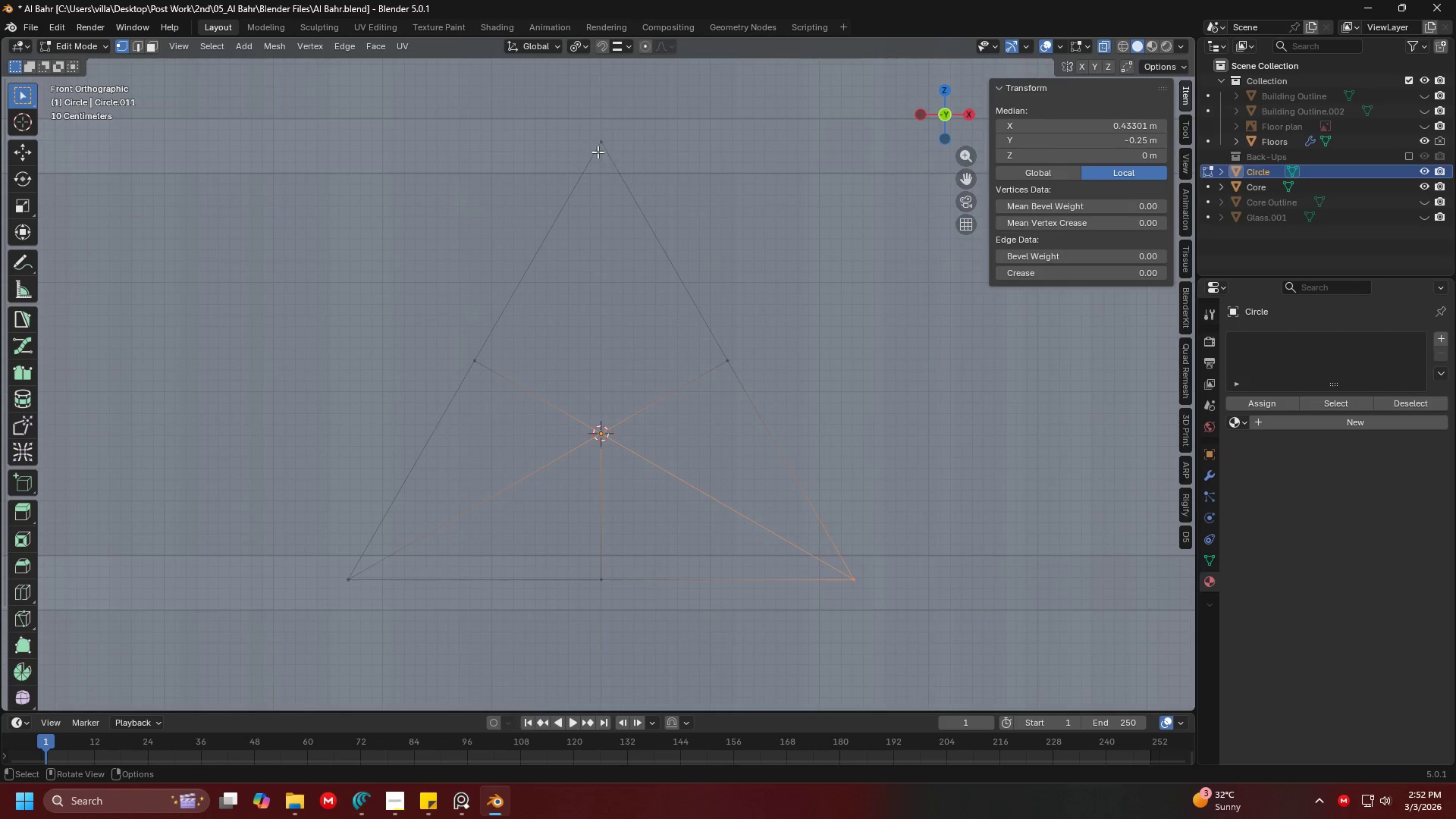 
key(F)
 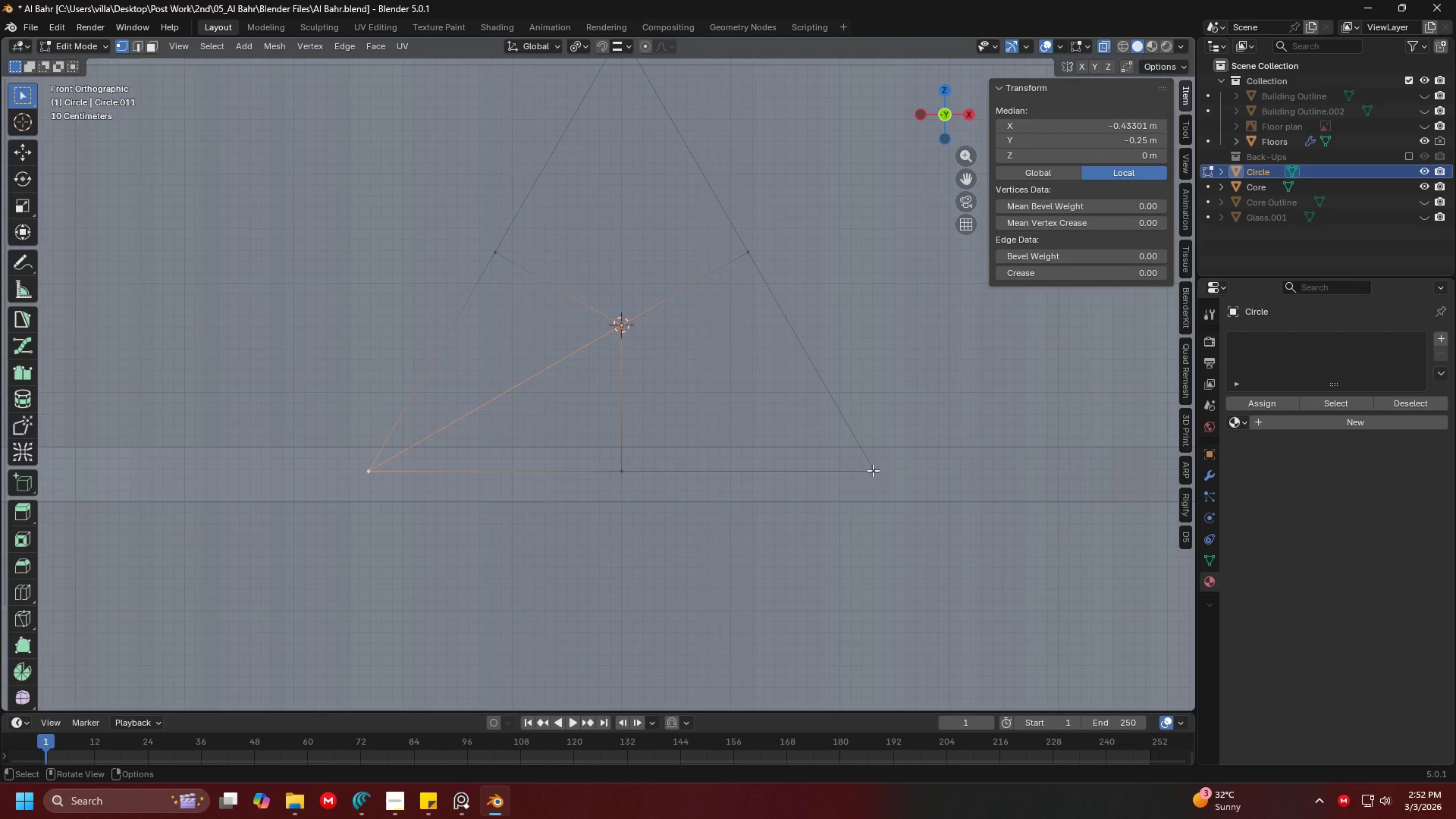 
left_click([874, 469])
 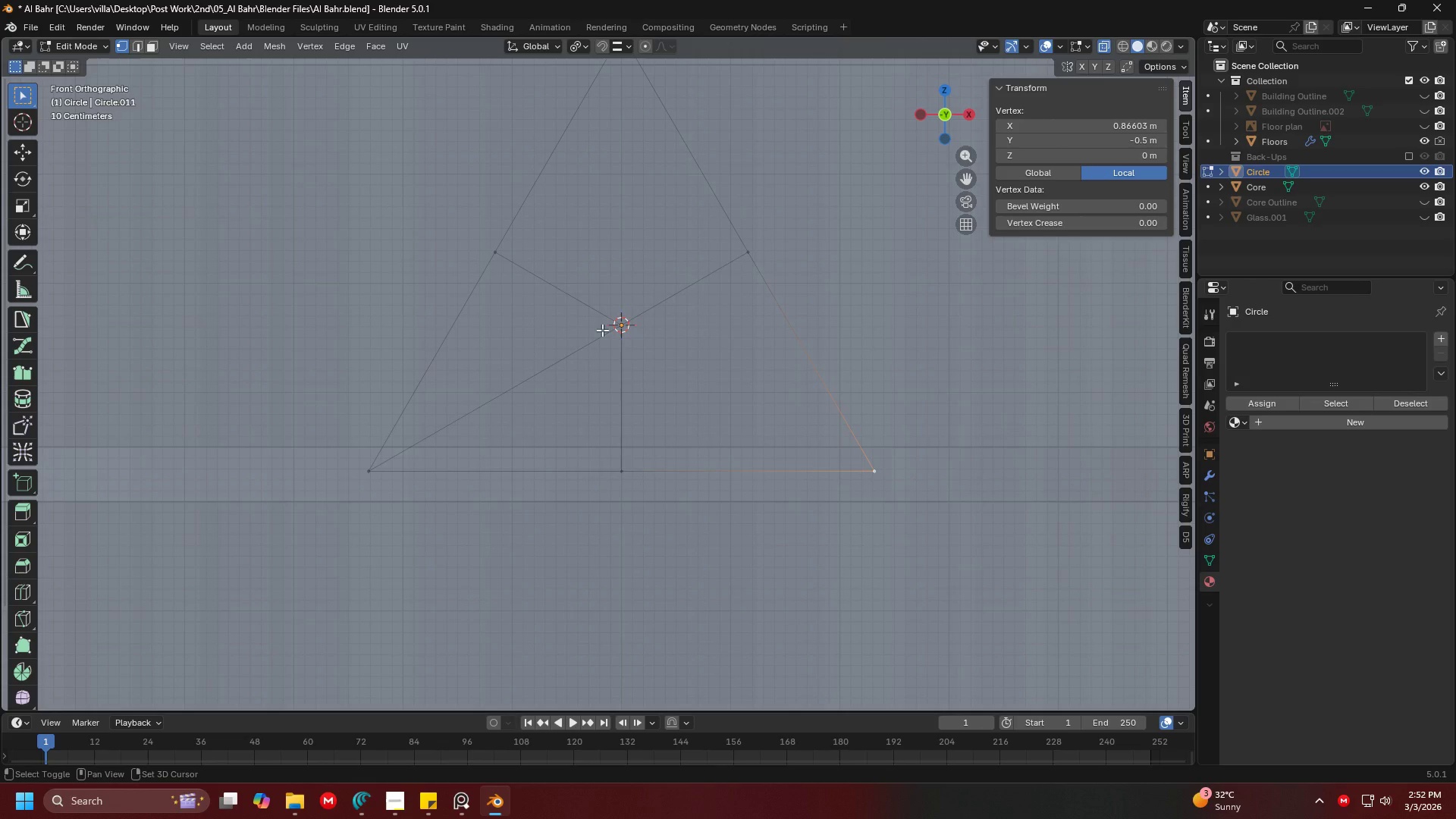 
double_click([602, 330])
 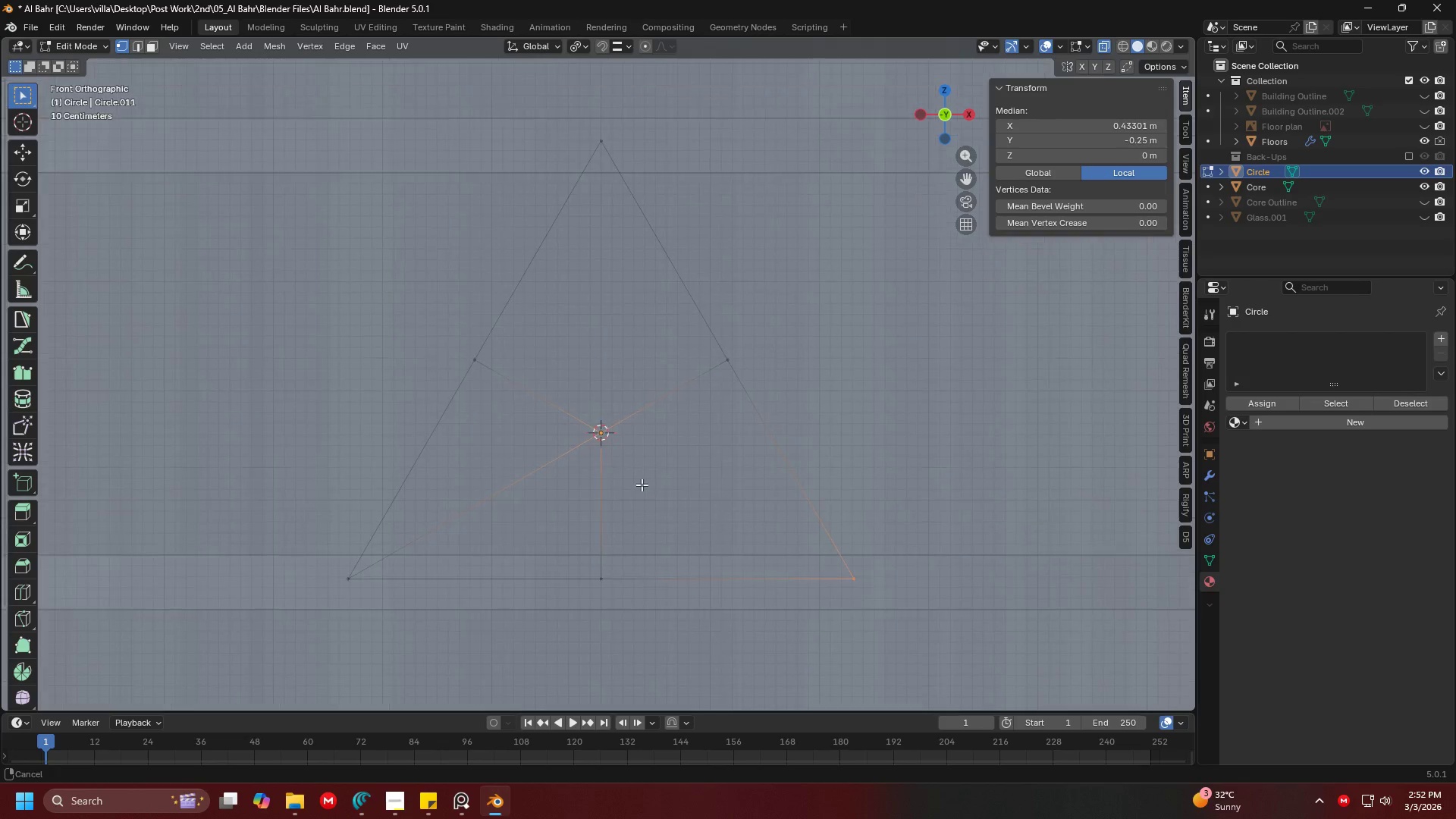 
hold_key(key=ShiftLeft, duration=1.38)
 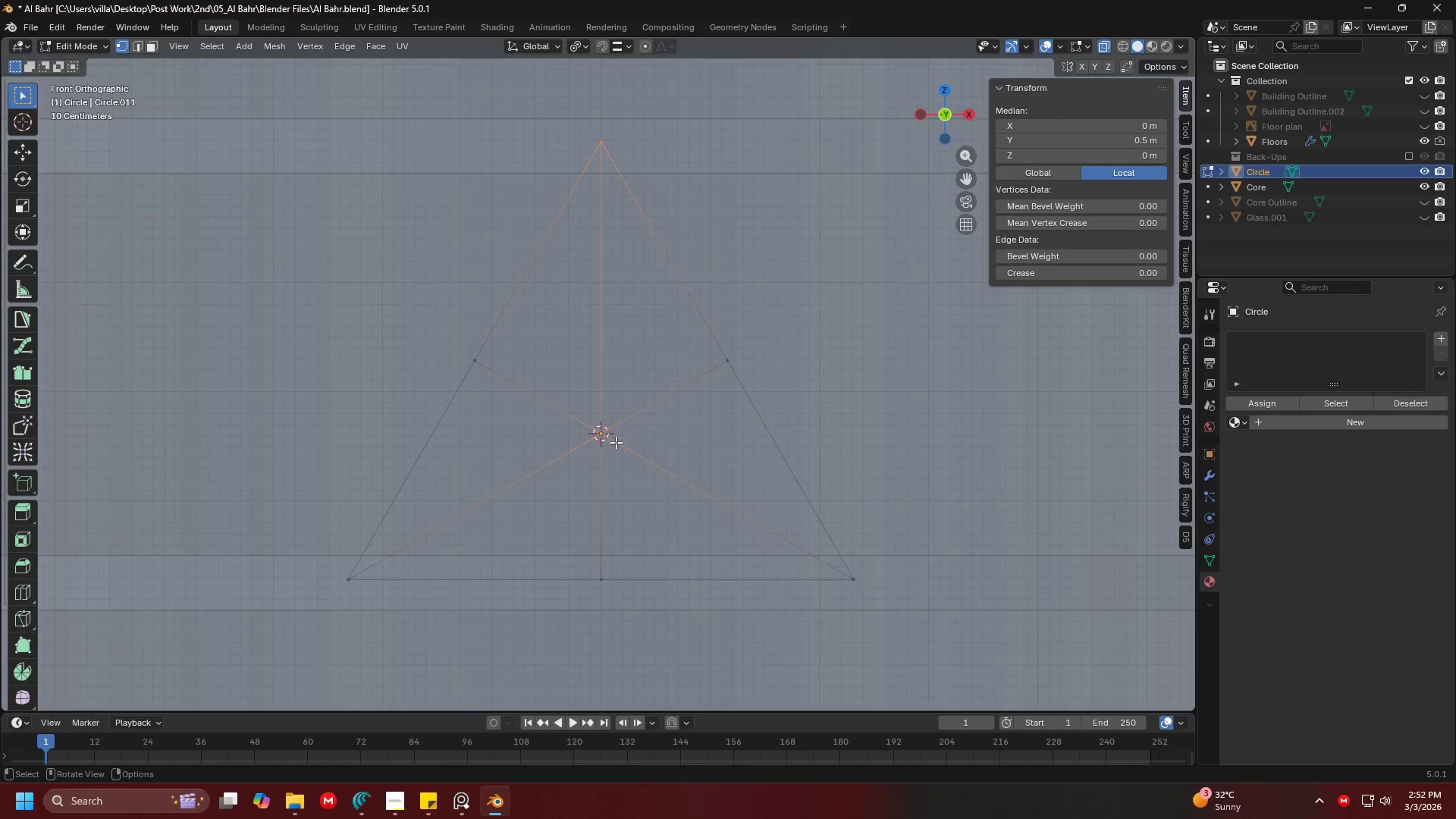 
key(F)
 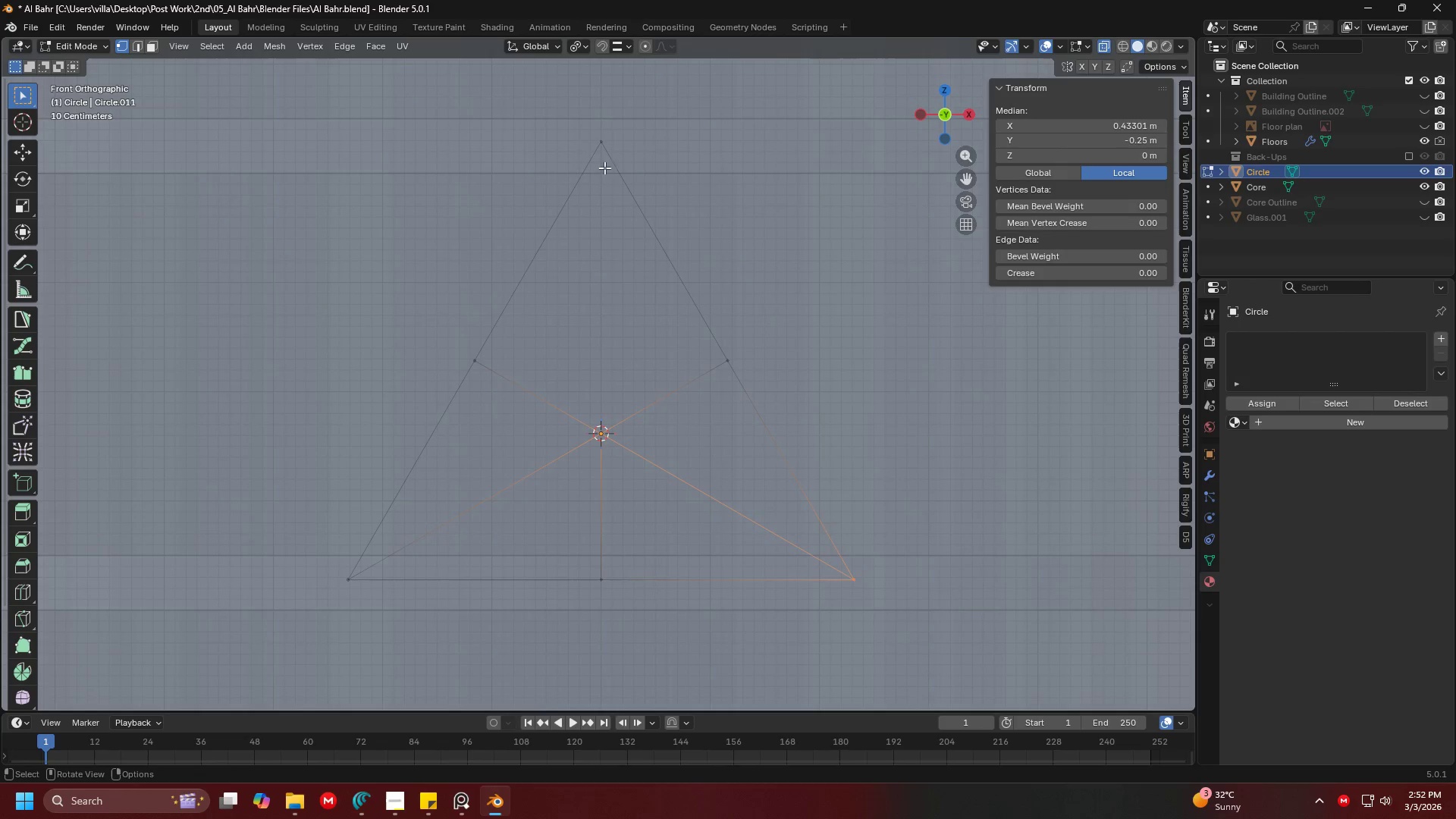 
left_click([596, 149])
 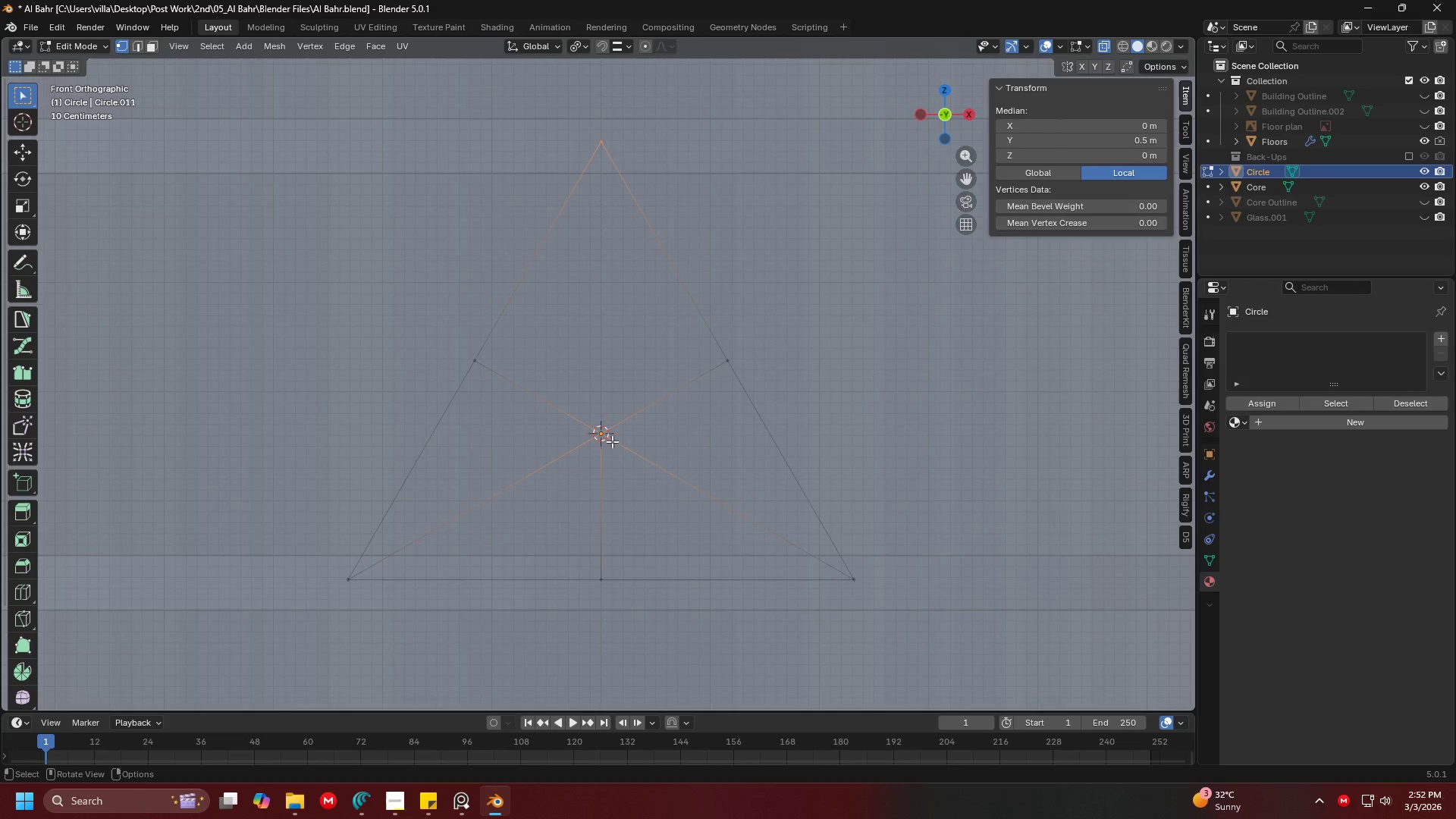 
key(F)
 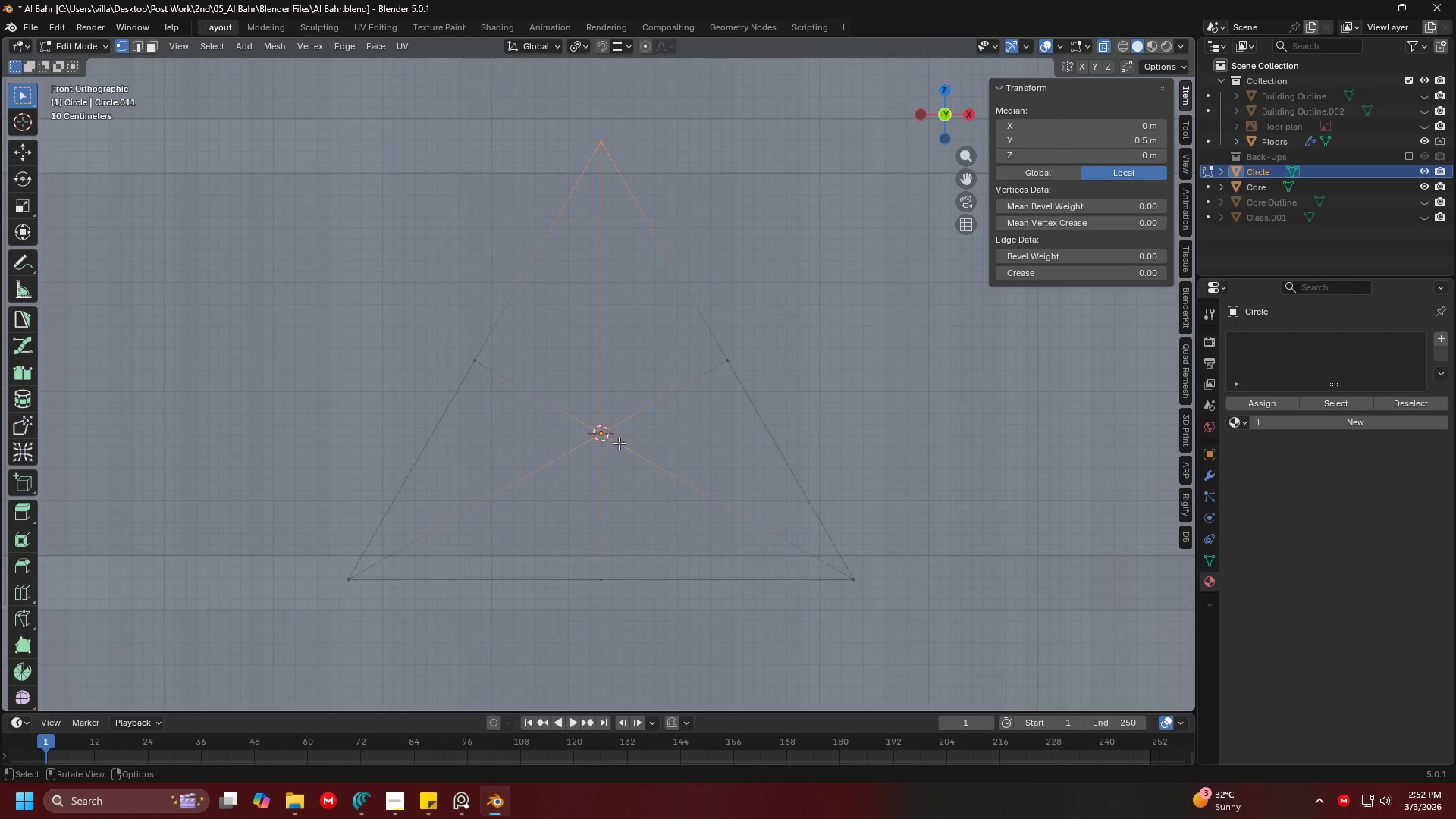 
hold_key(key=ShiftLeft, duration=0.41)
 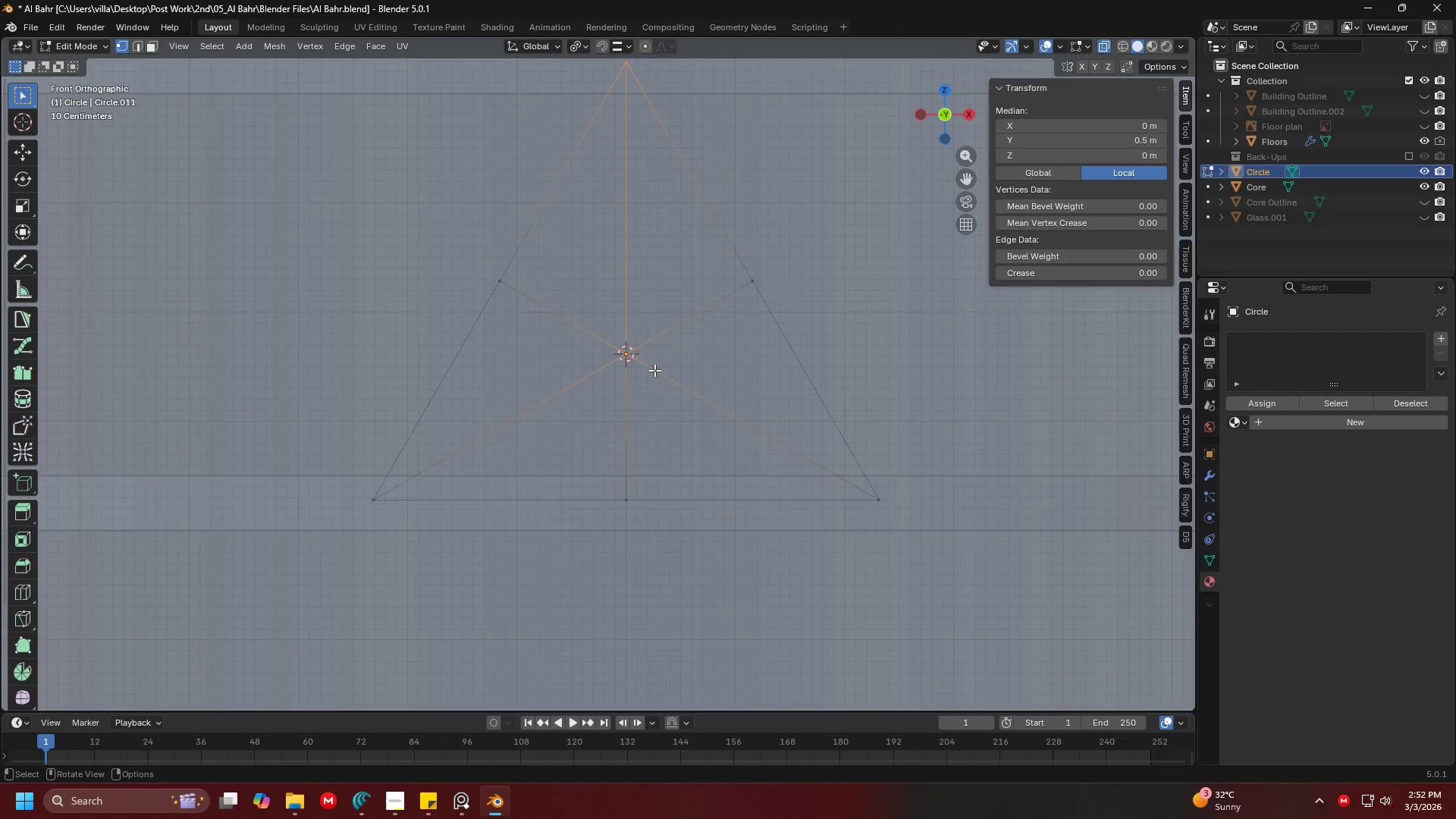 
scroll: coordinate [654, 370], scroll_direction: down, amount: 3.0
 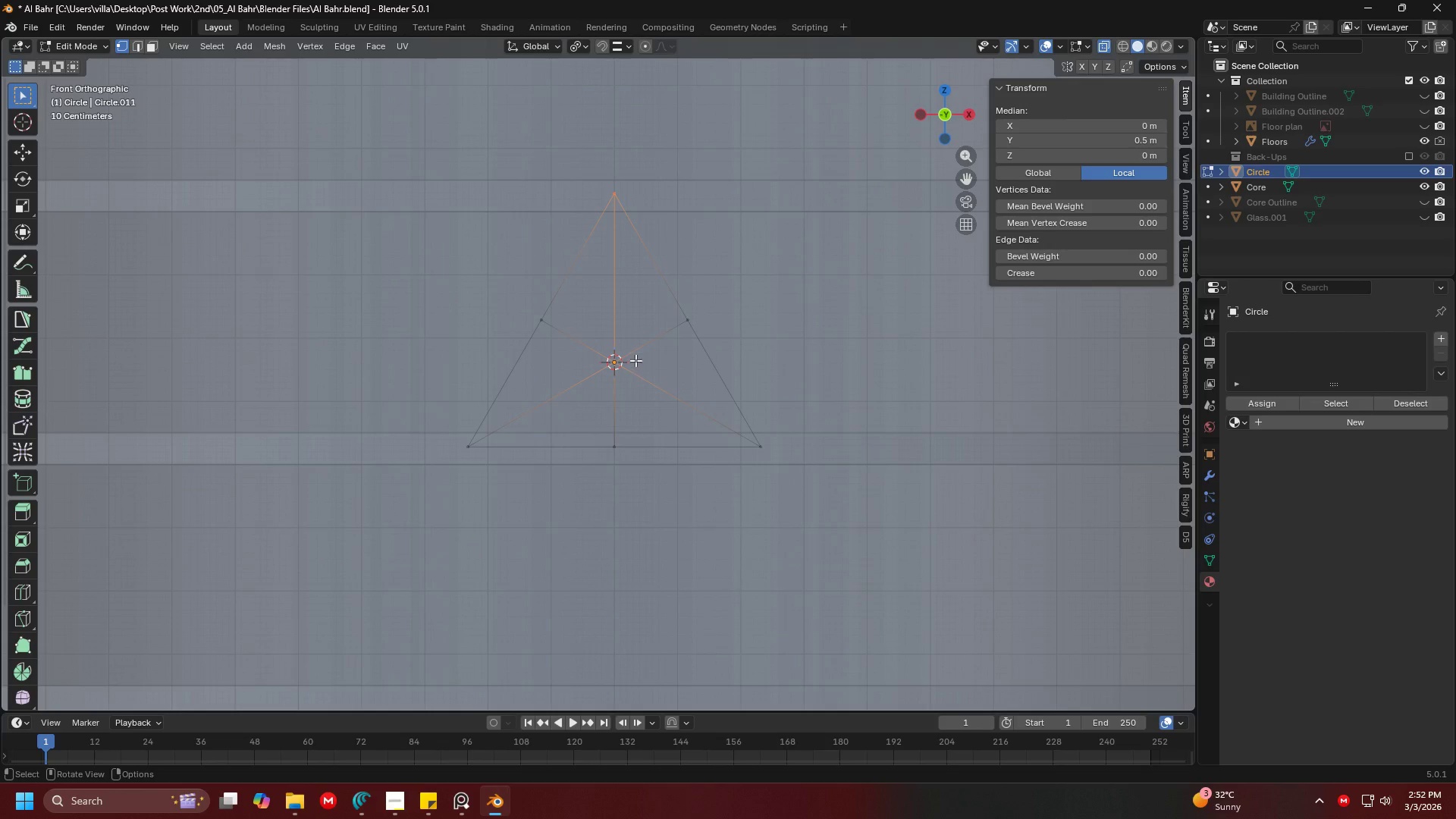 
hold_key(key=ShiftLeft, duration=0.36)
 